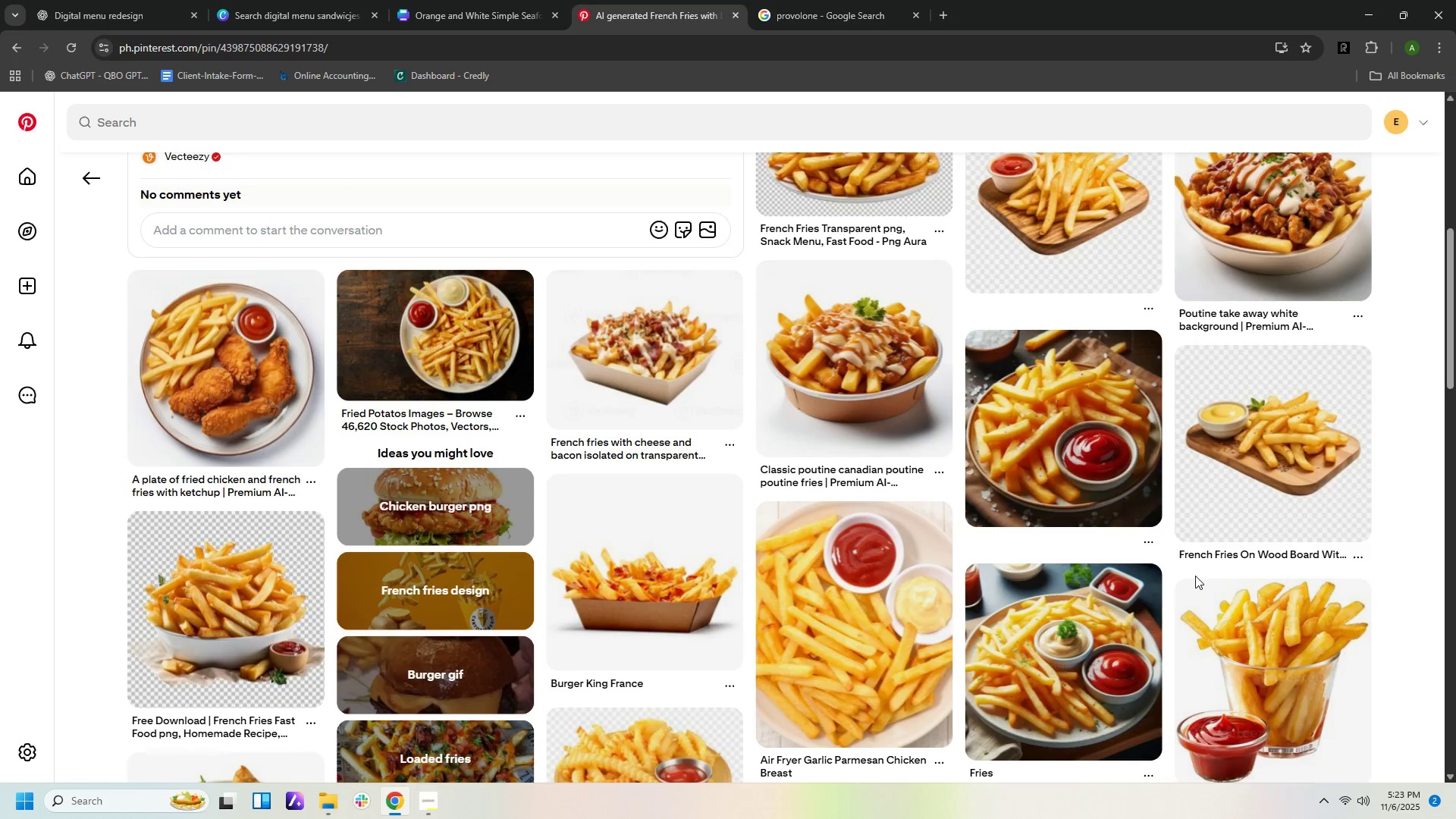 
scroll: coordinate [1195, 576], scroll_direction: up, amount: 7.0
 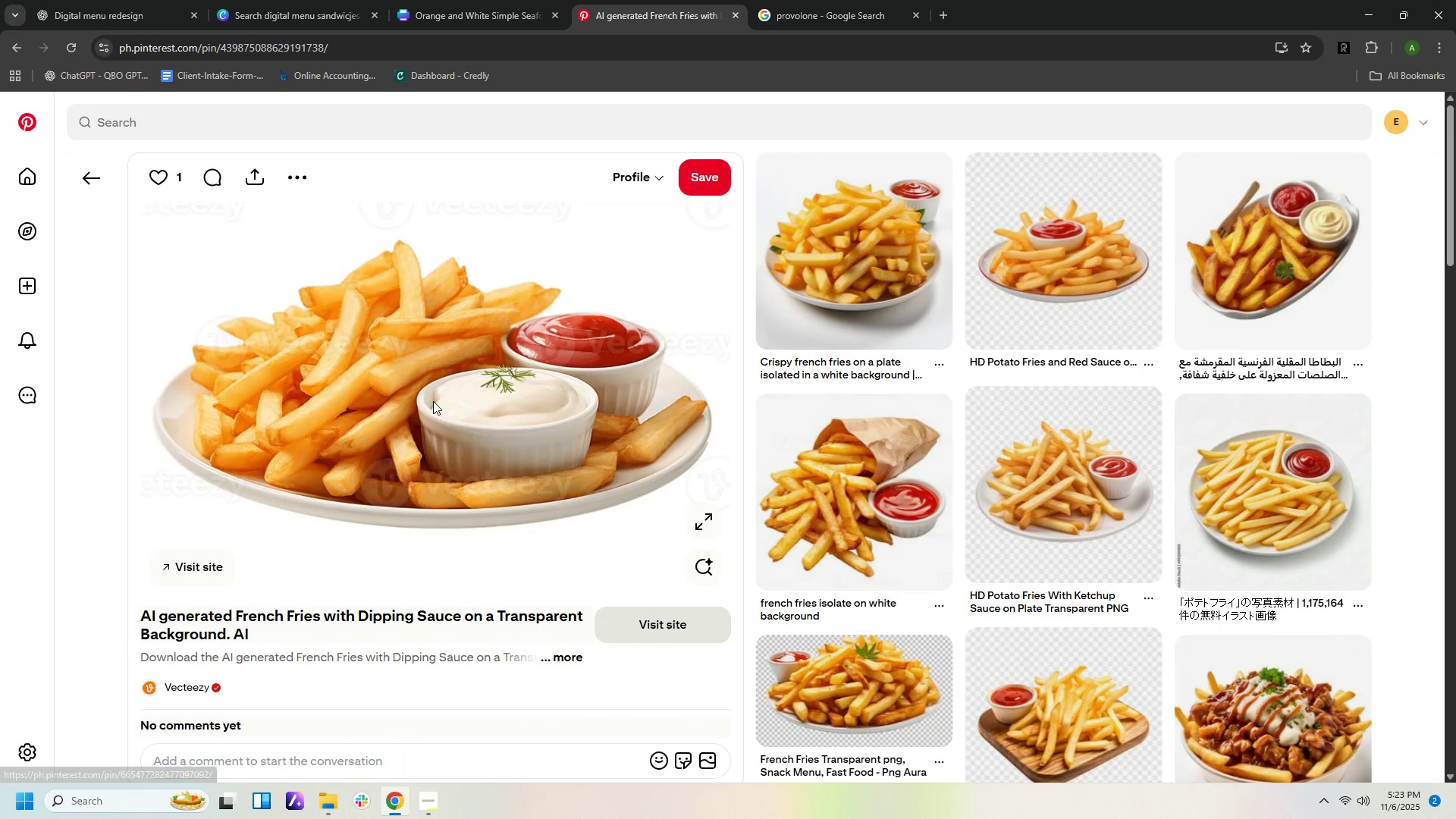 
right_click([433, 401])
 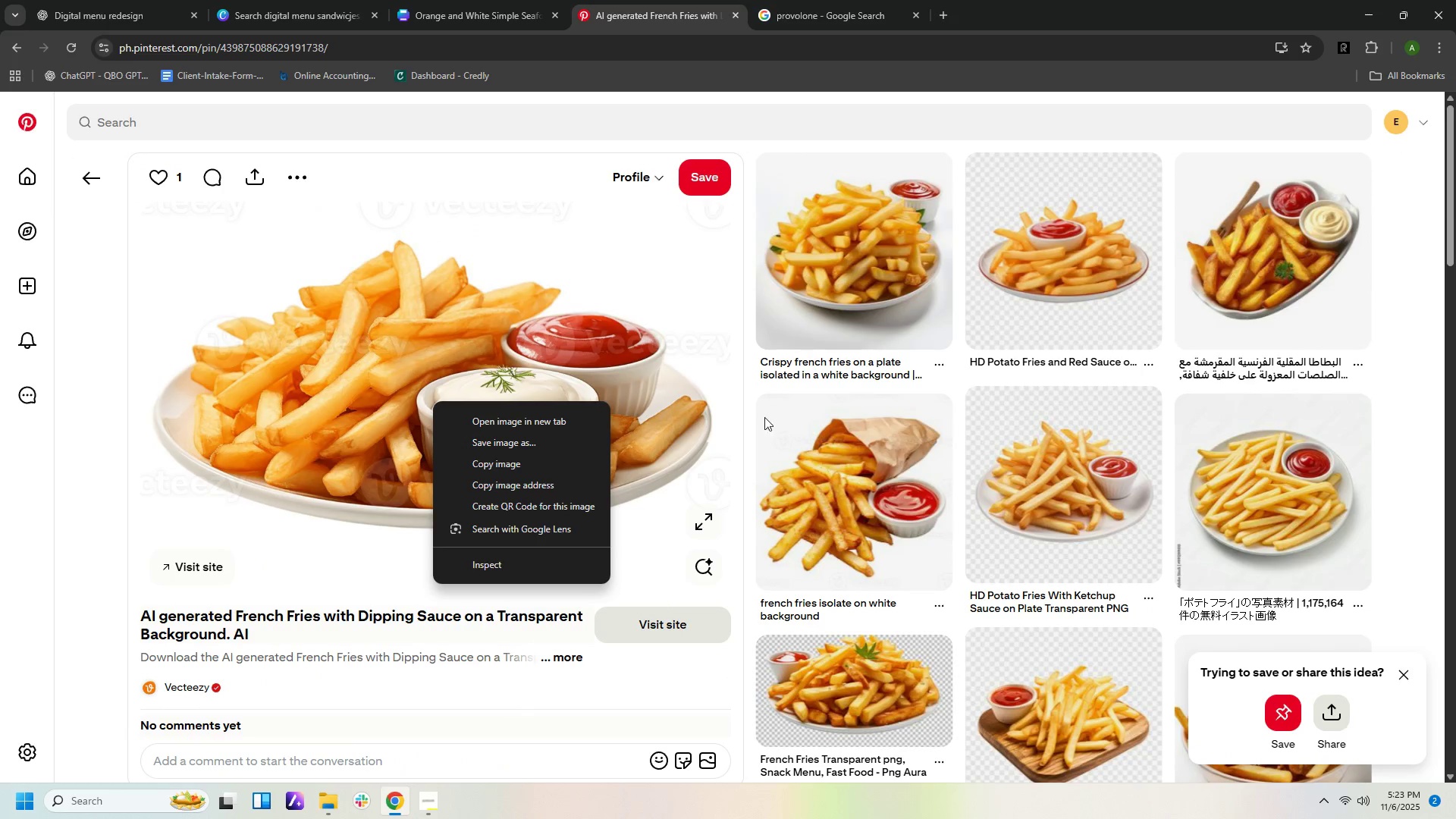 
scroll: coordinate [1022, 601], scroll_direction: down, amount: 23.0
 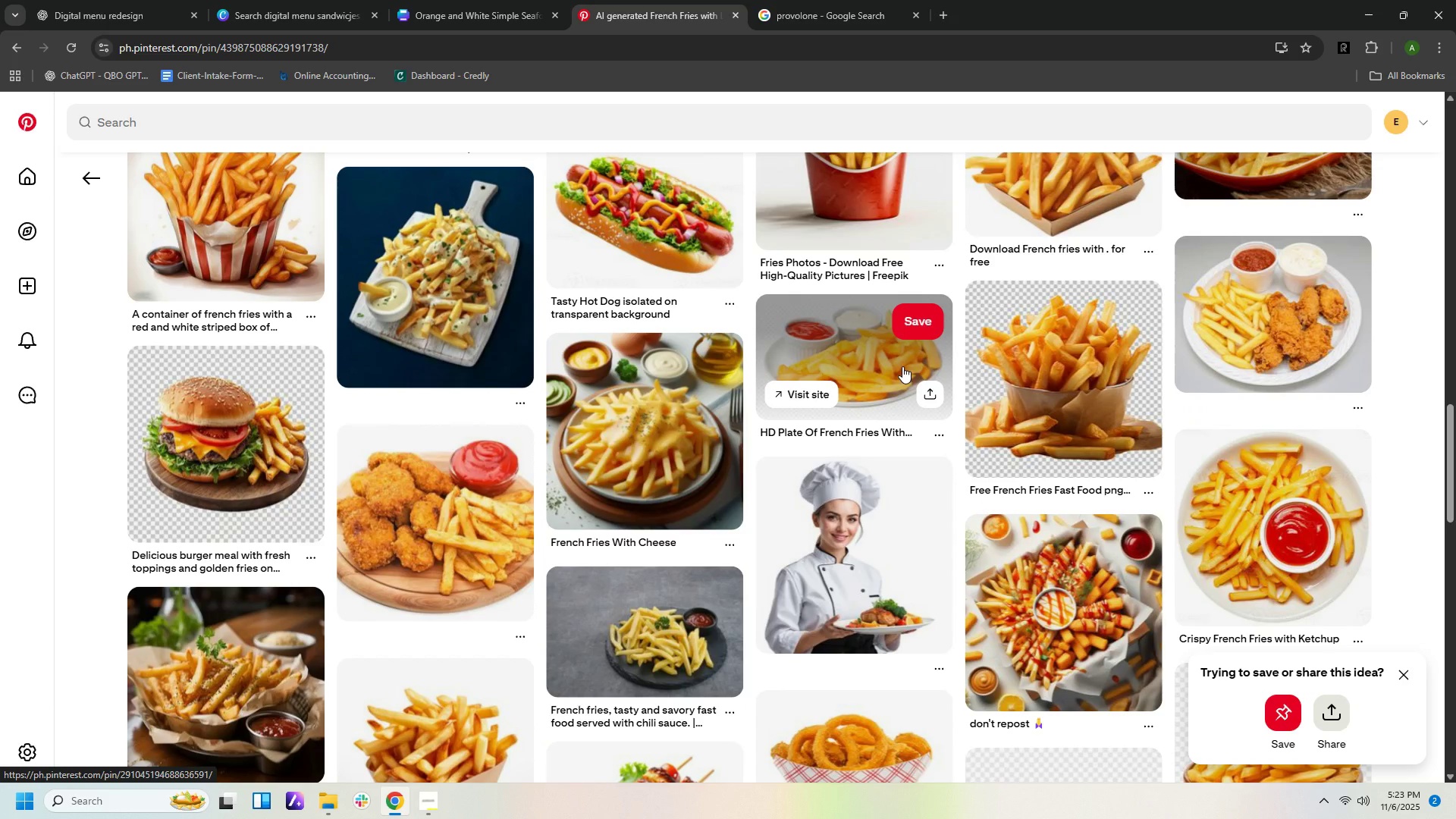 
wait(5.5)
 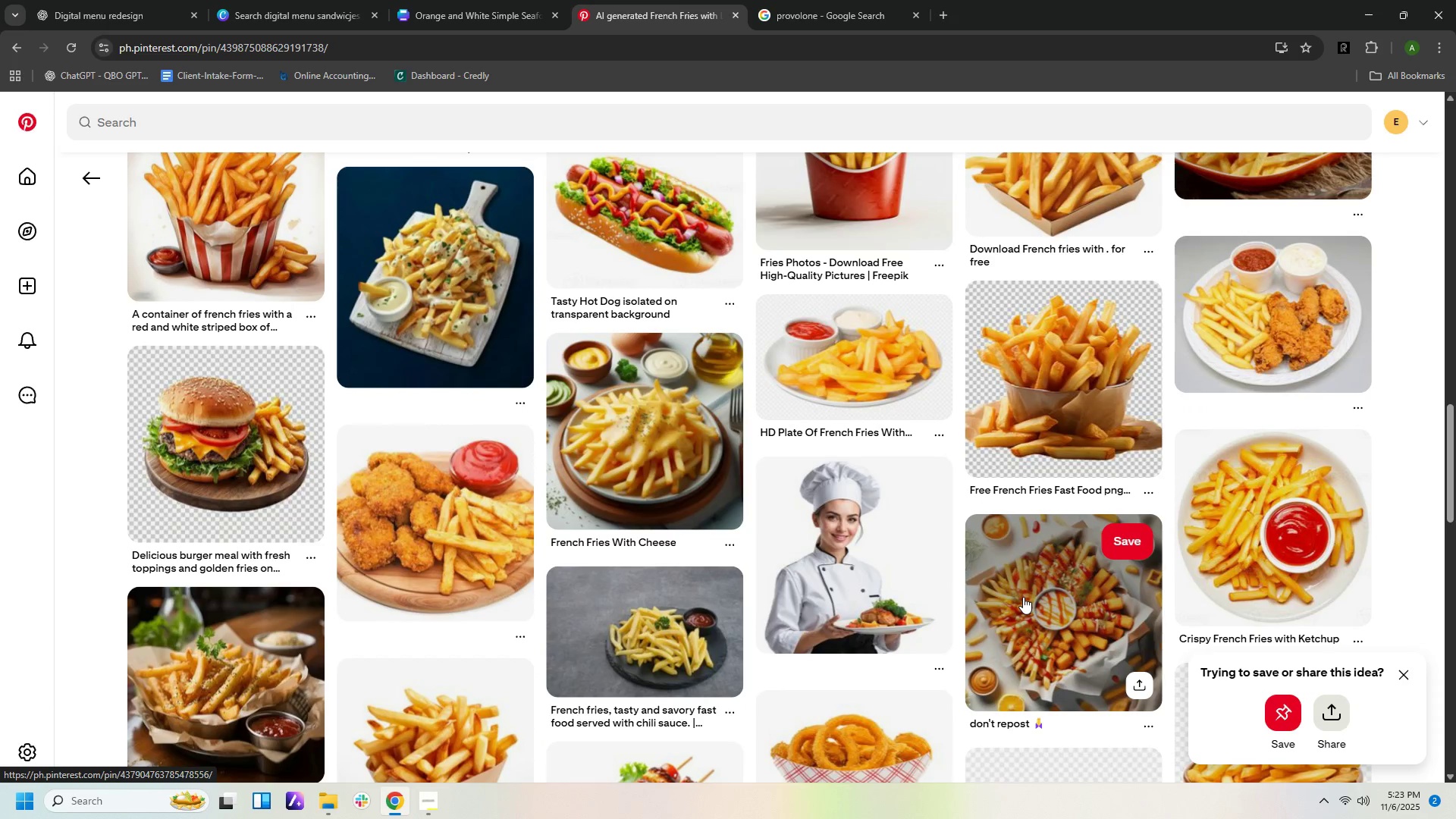 
scroll: coordinate [1224, 510], scroll_direction: down, amount: 10.0
 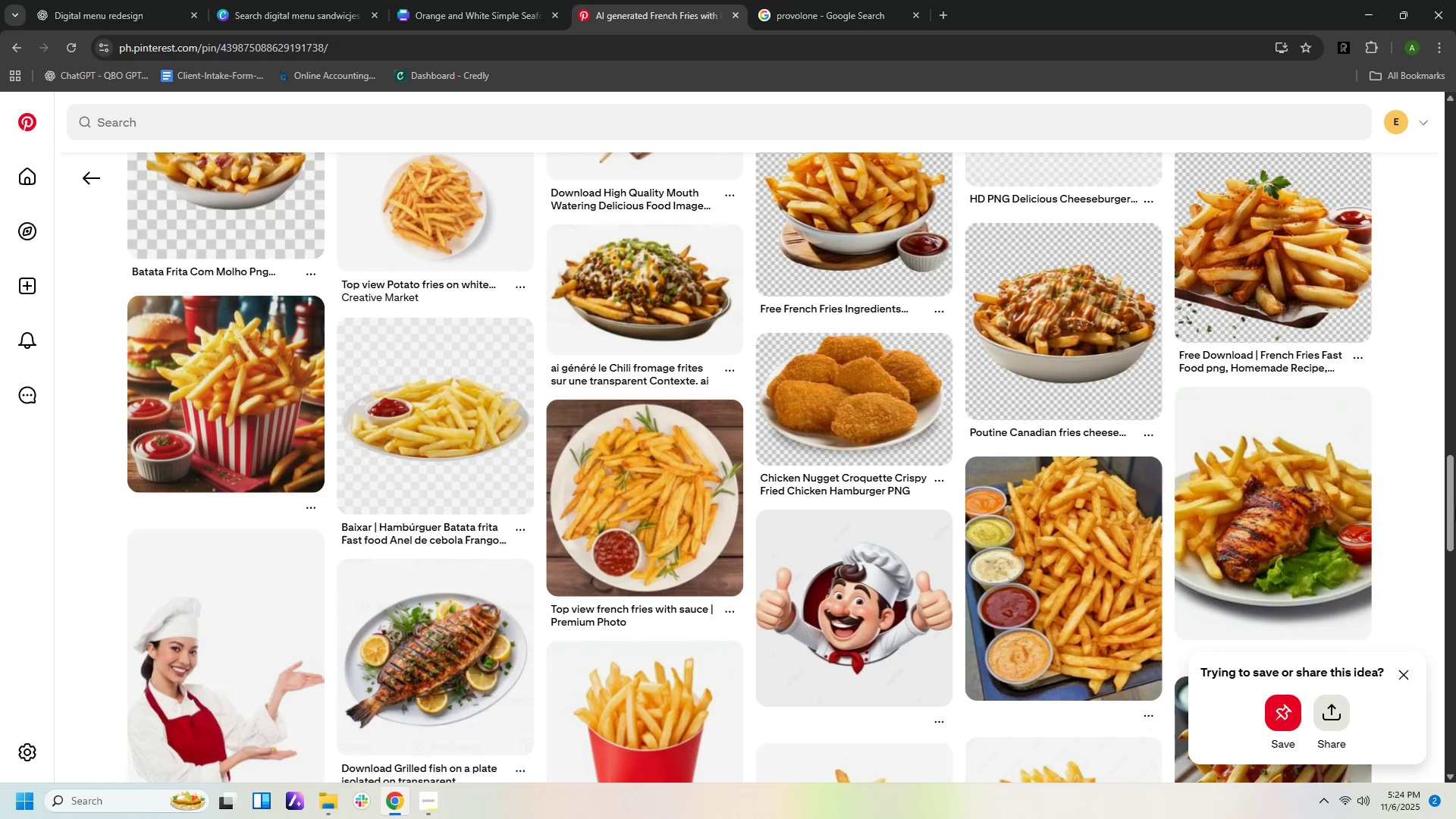 
left_click_drag(start_coordinate=[1449, 513], to_coordinate=[1449, 112])
 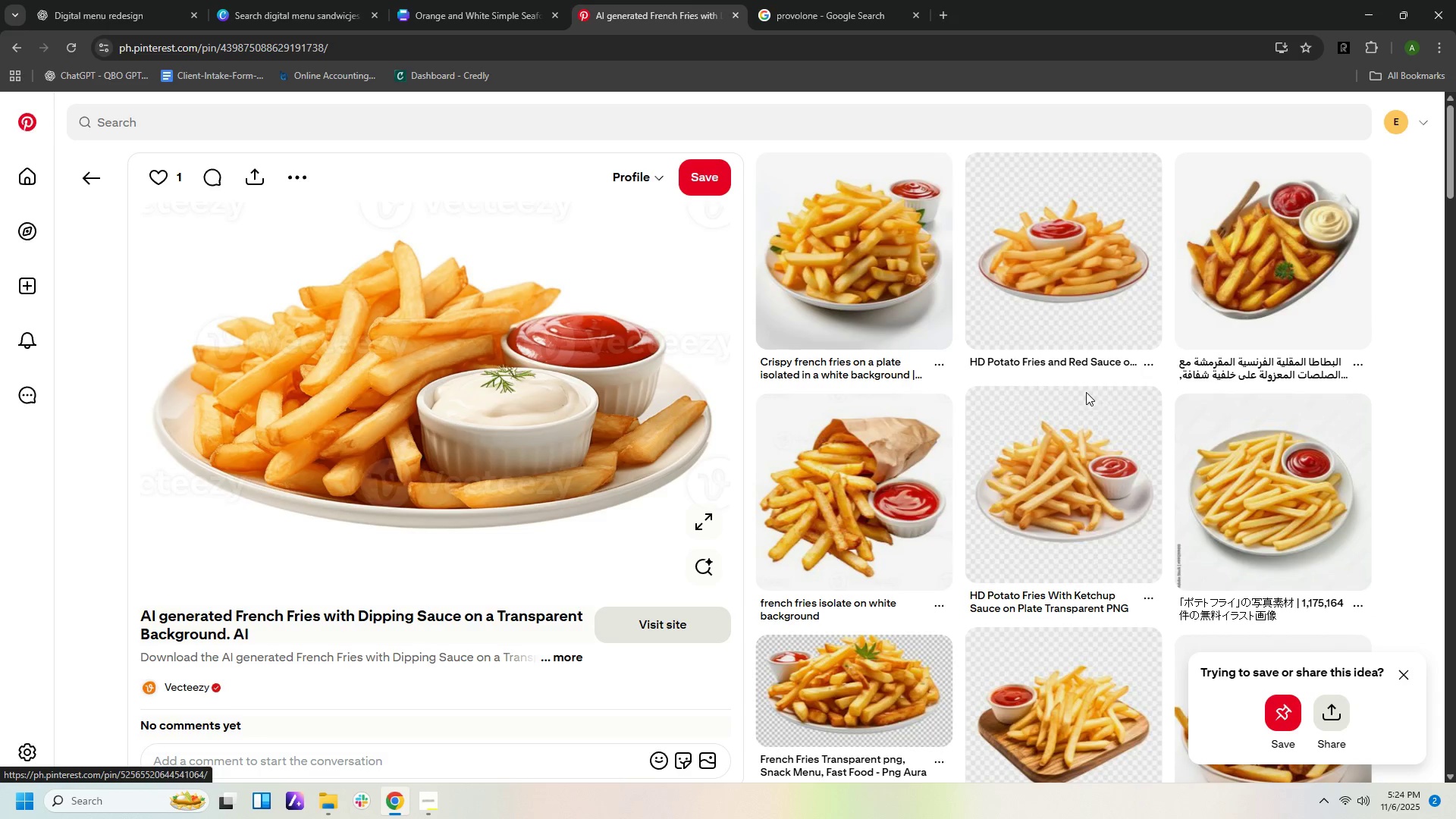 
wait(7.97)
 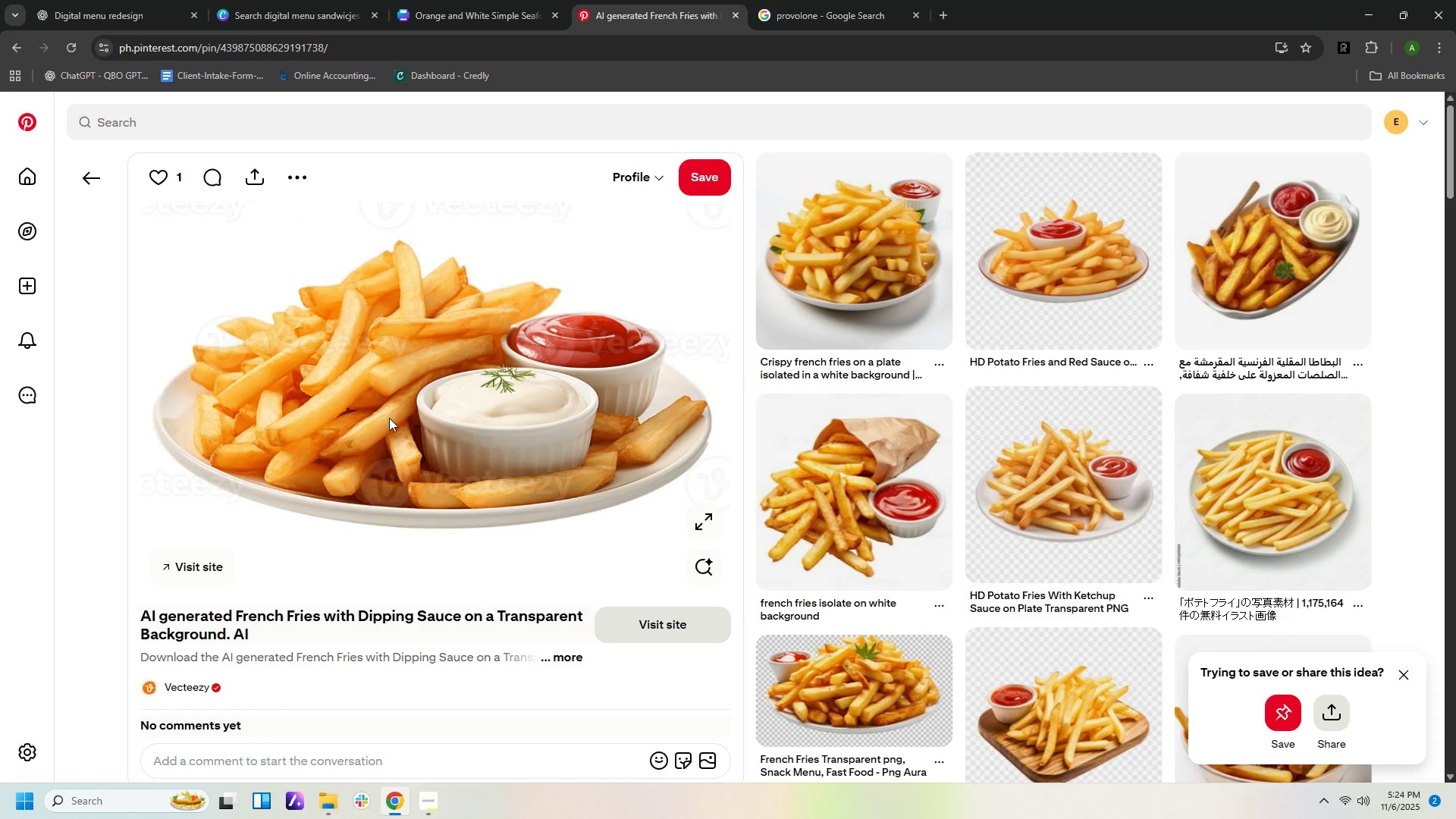 
scroll: coordinate [1436, 463], scroll_direction: down, amount: 2.0
 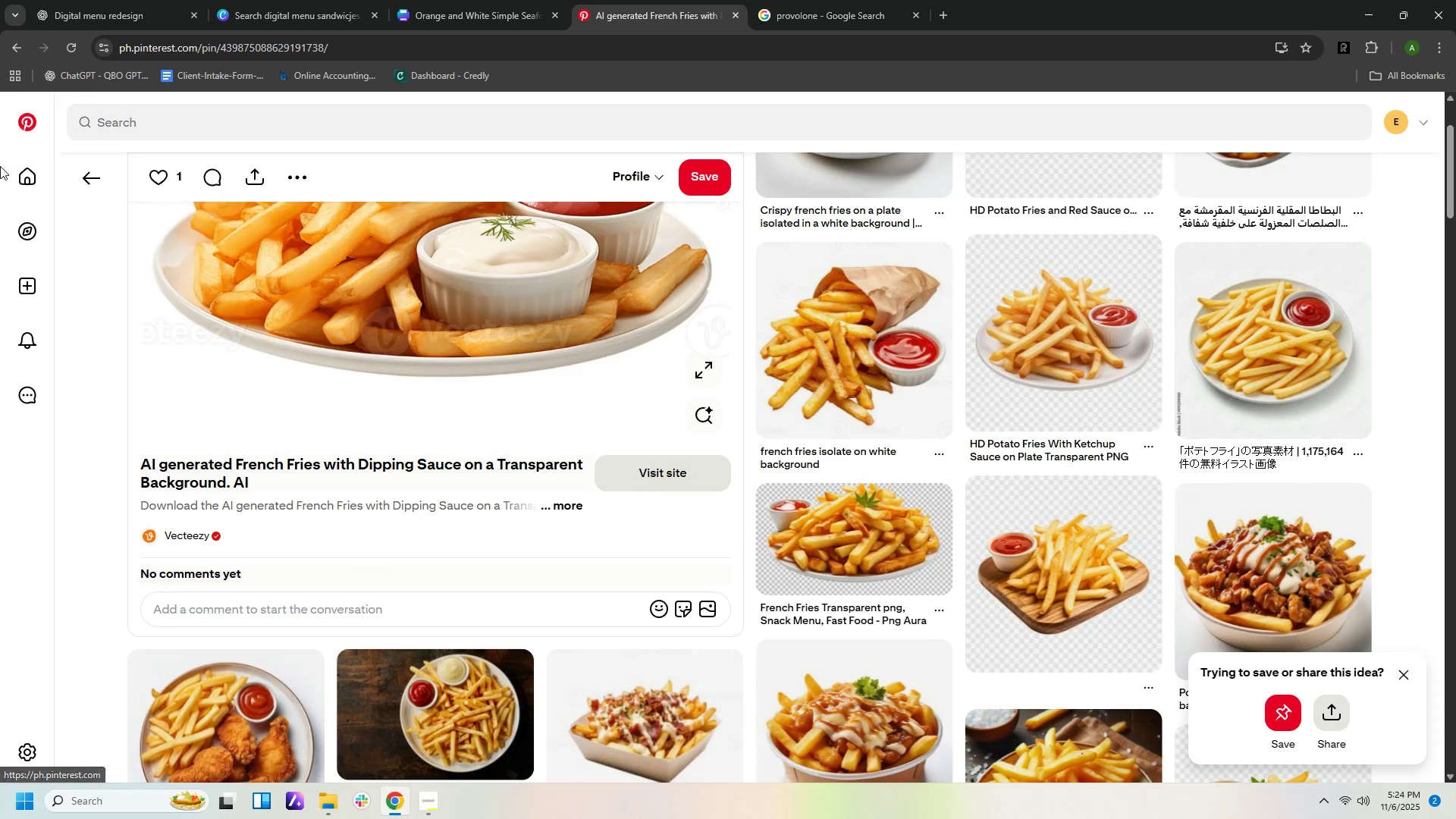 
left_click([97, 176])
 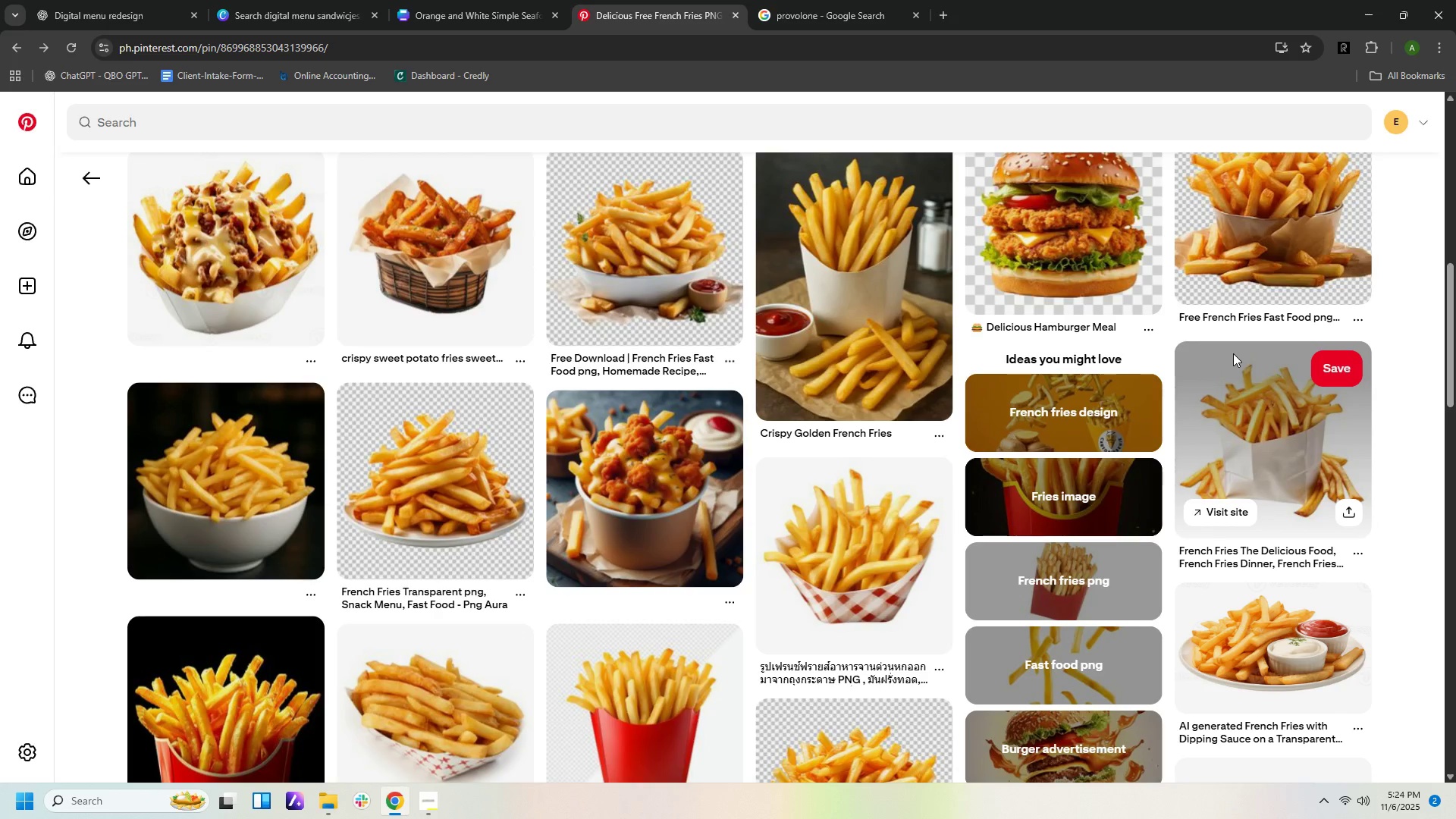 
scroll: coordinate [1266, 396], scroll_direction: down, amount: 12.0
 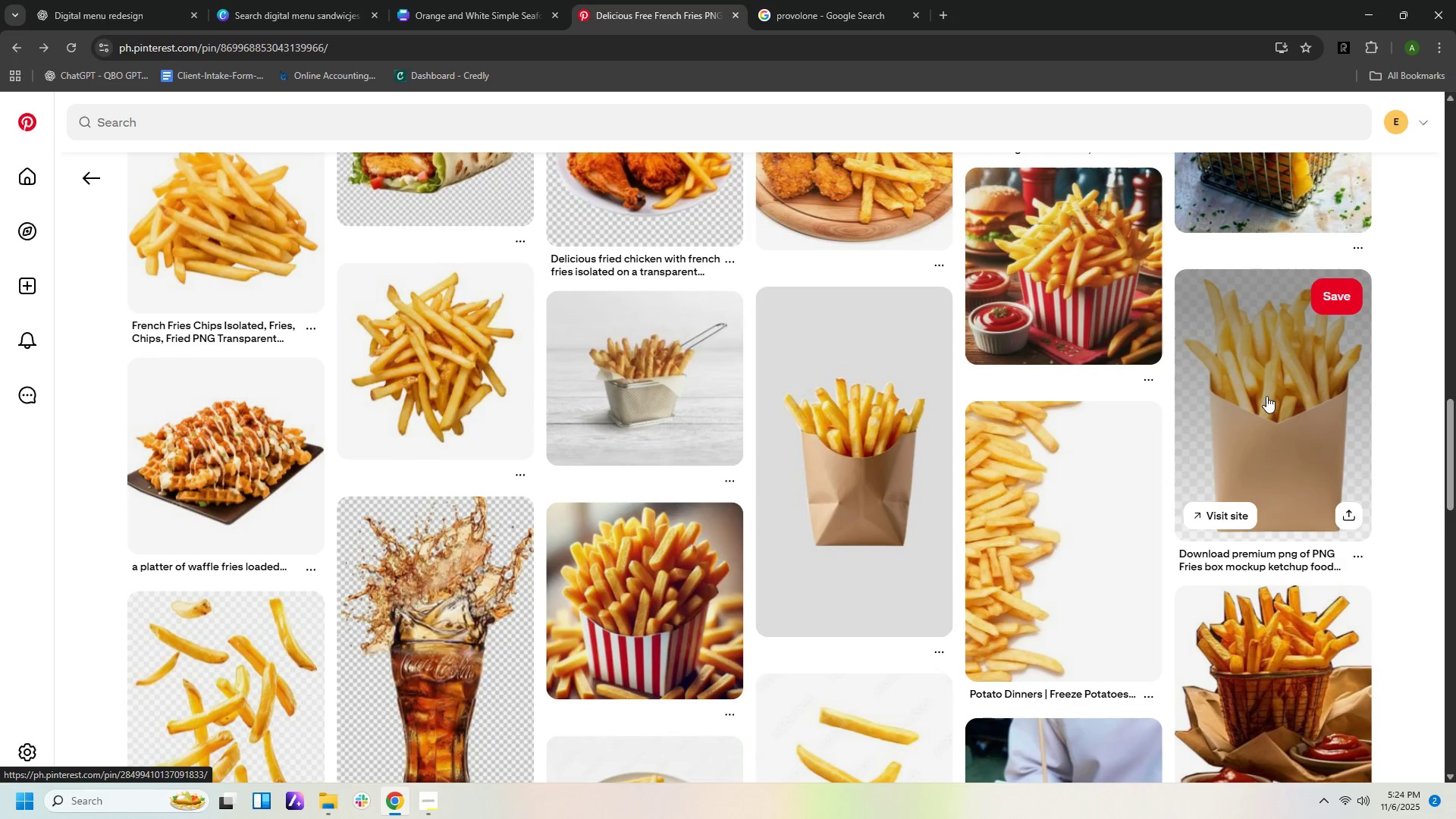 
scroll: coordinate [1264, 389], scroll_direction: down, amount: 18.0
 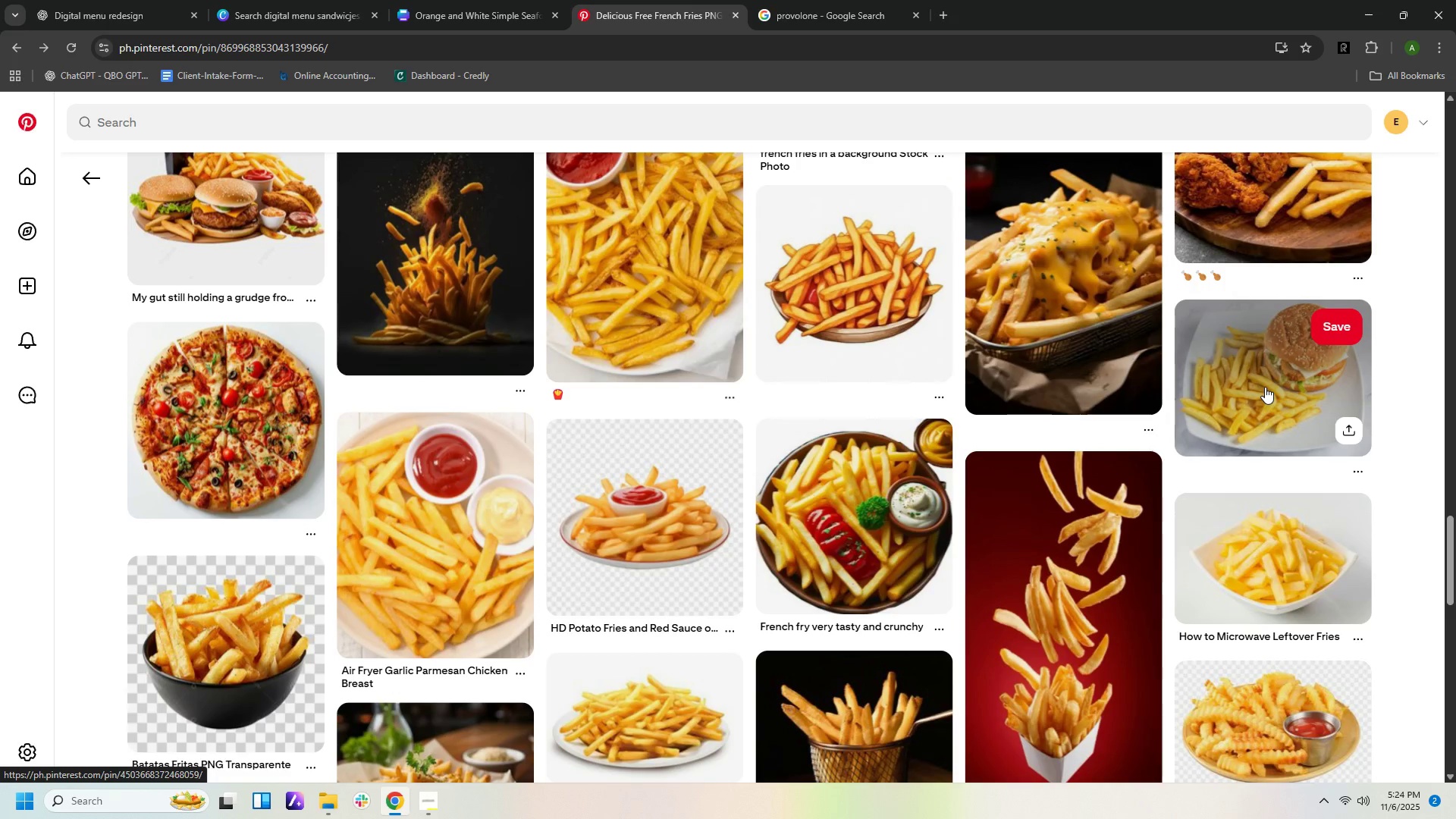 
scroll: coordinate [1265, 385], scroll_direction: down, amount: 6.0
 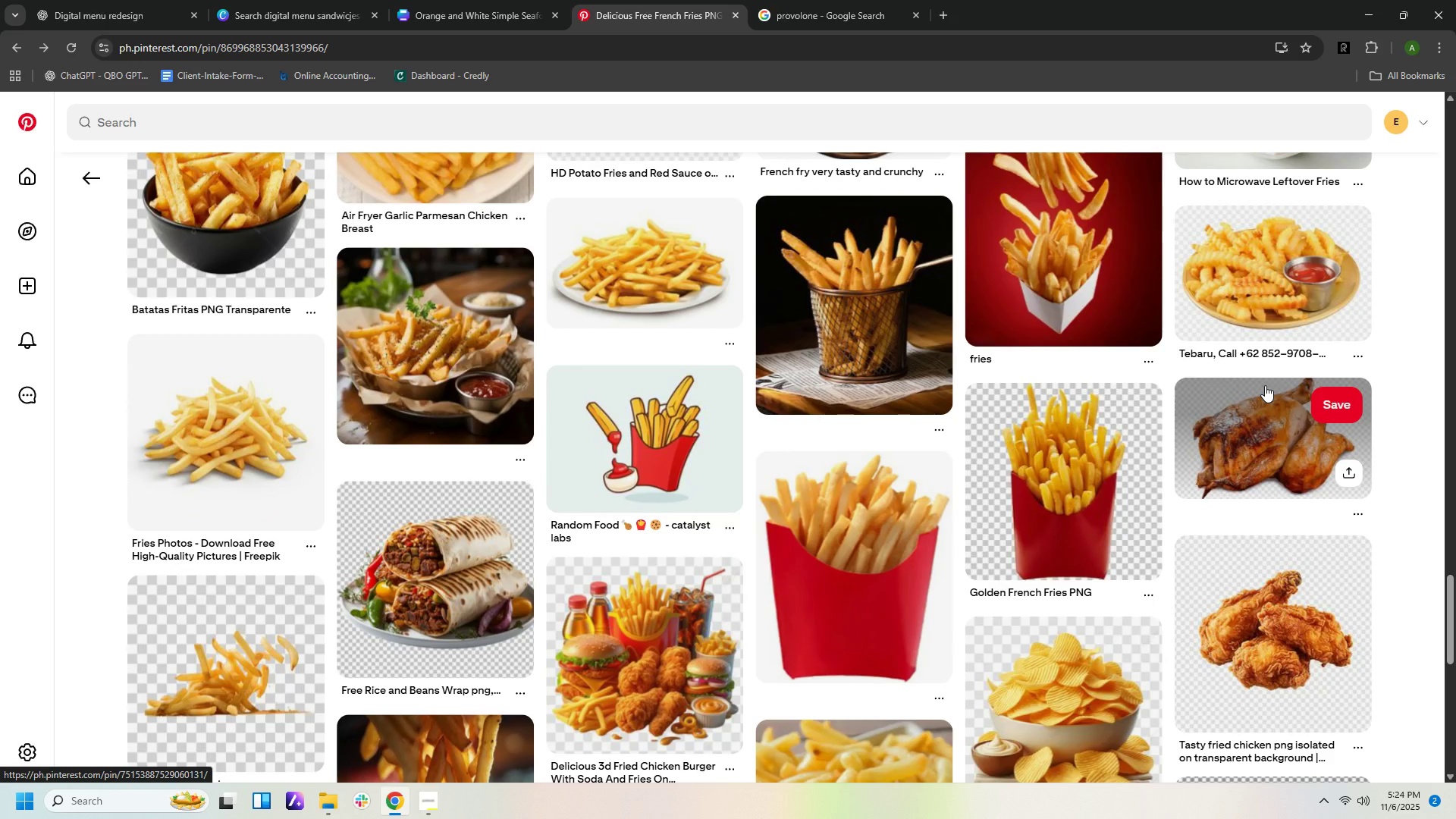 
scroll: coordinate [1265, 385], scroll_direction: up, amount: 7.0
 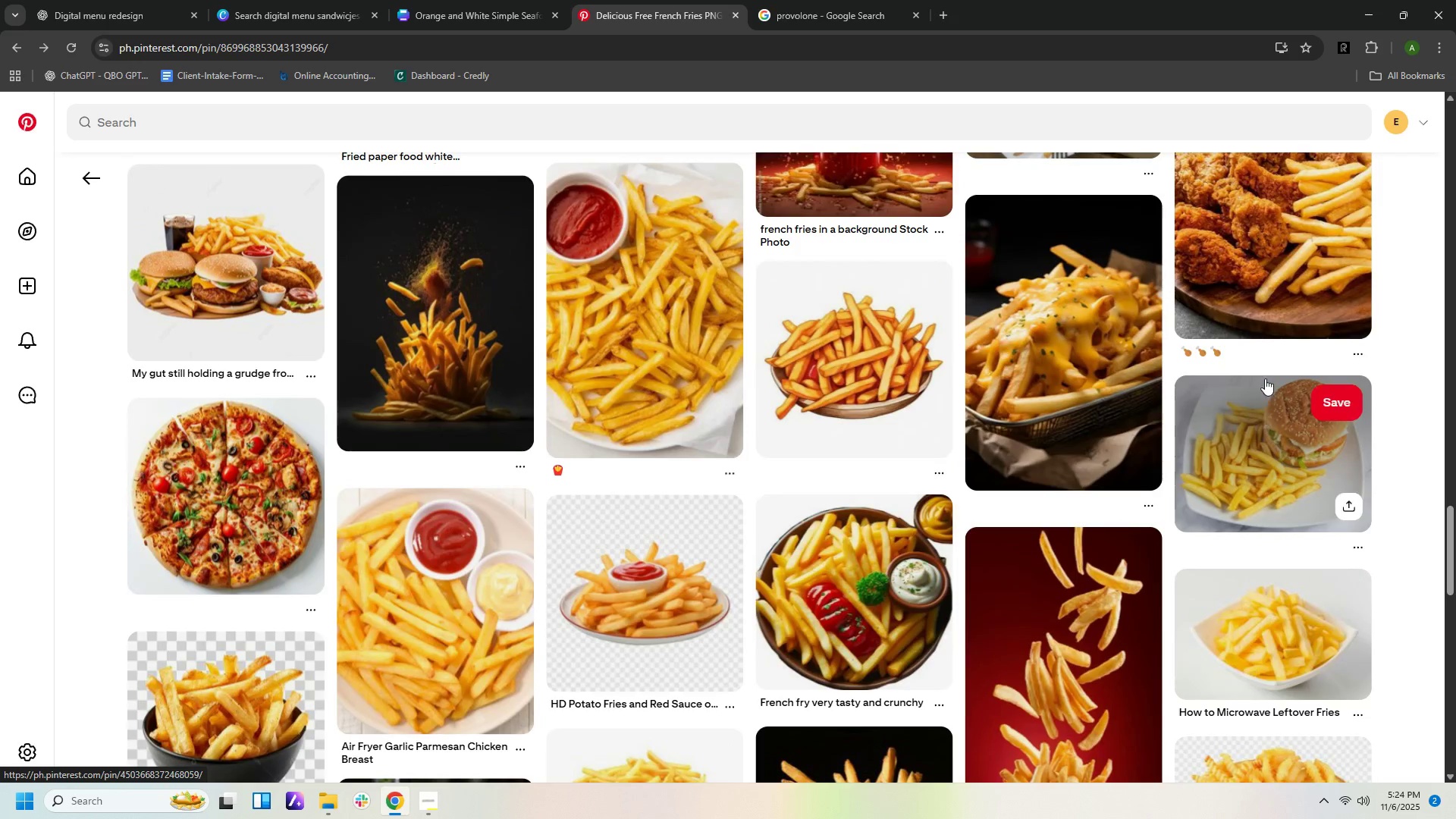 
scroll: coordinate [1265, 378], scroll_direction: down, amount: 9.0
 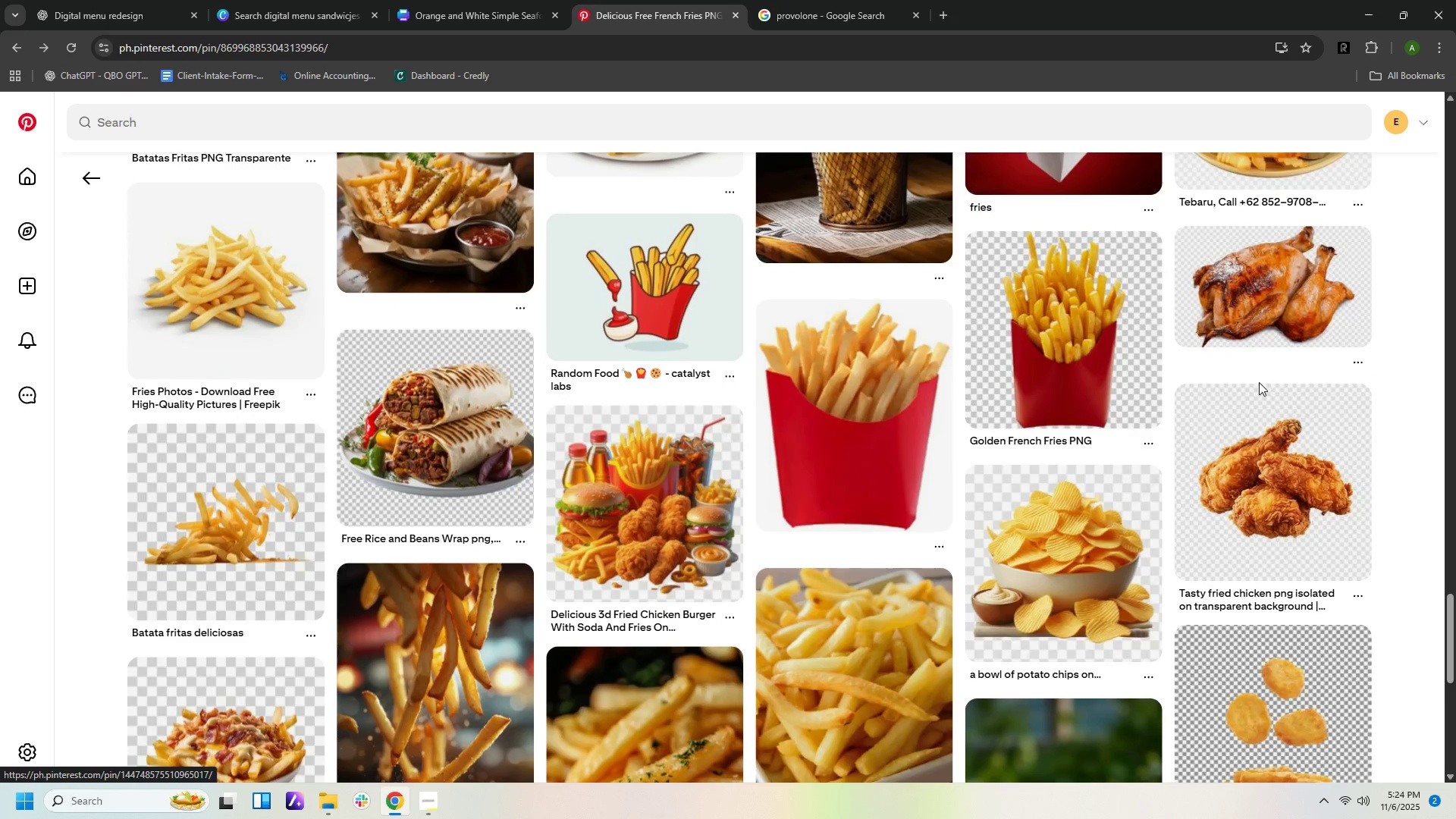 
scroll: coordinate [1272, 372], scroll_direction: up, amount: 33.0
 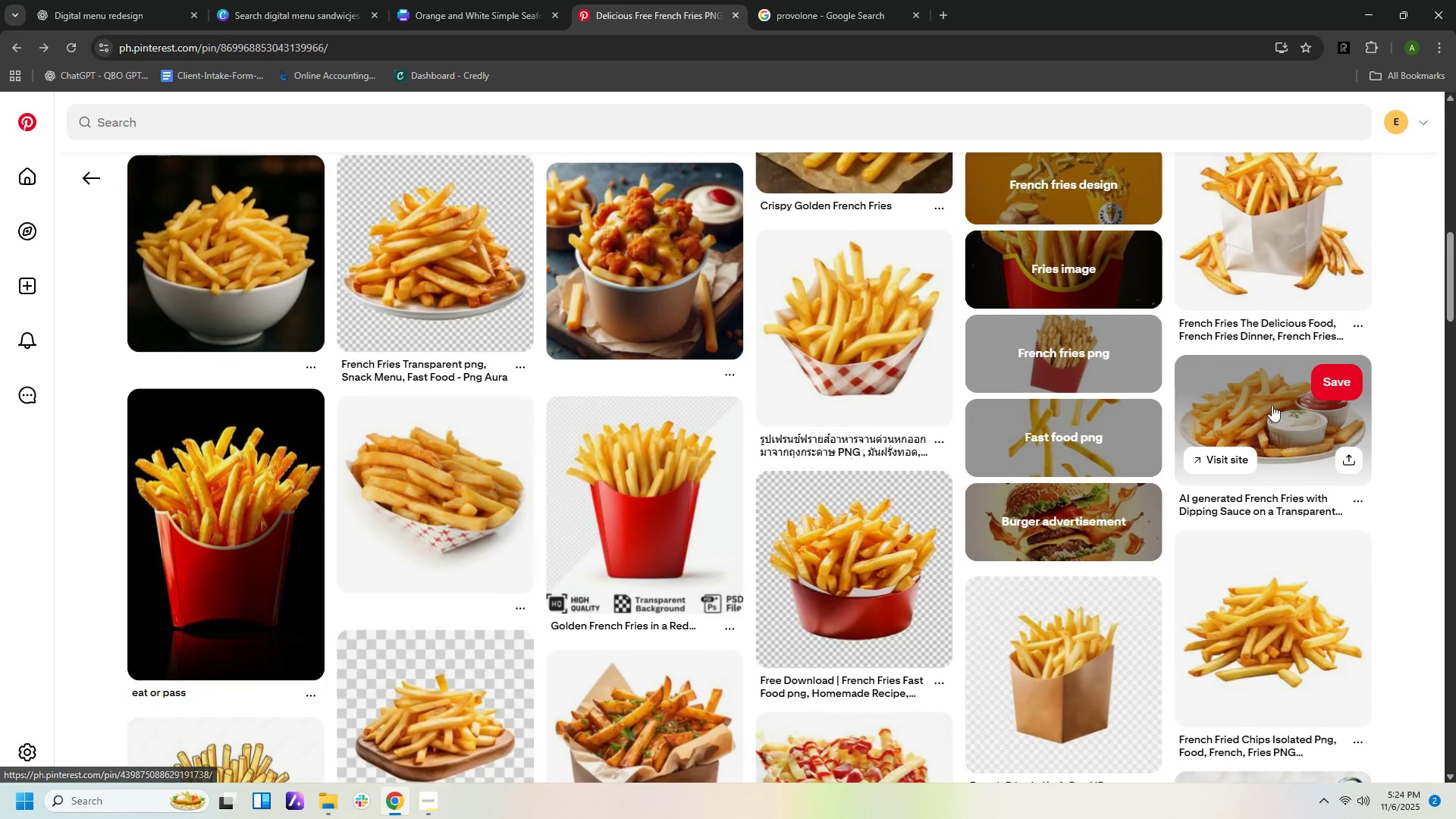 
left_click([1266, 422])
 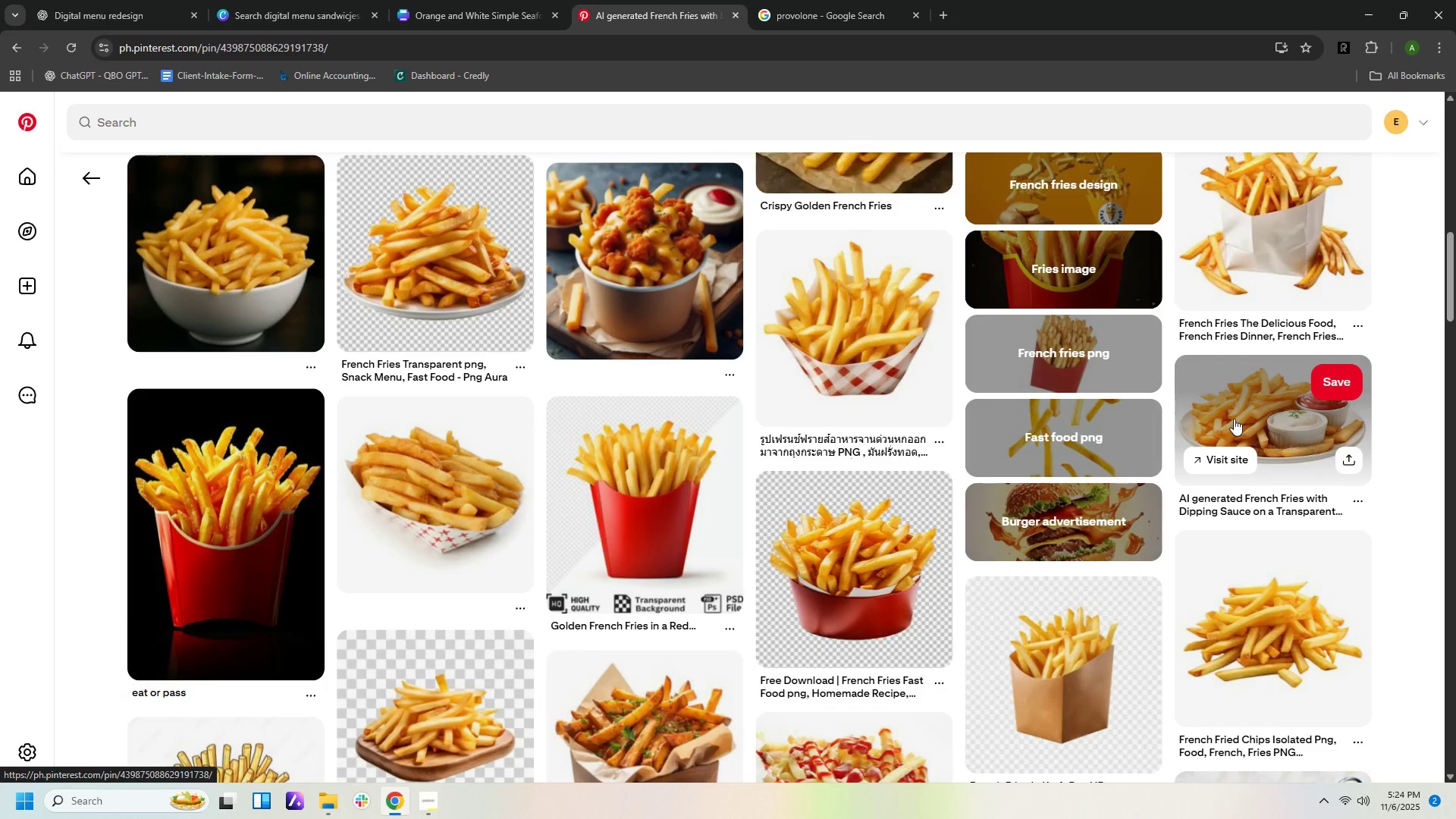 
mouse_move([1210, 405])
 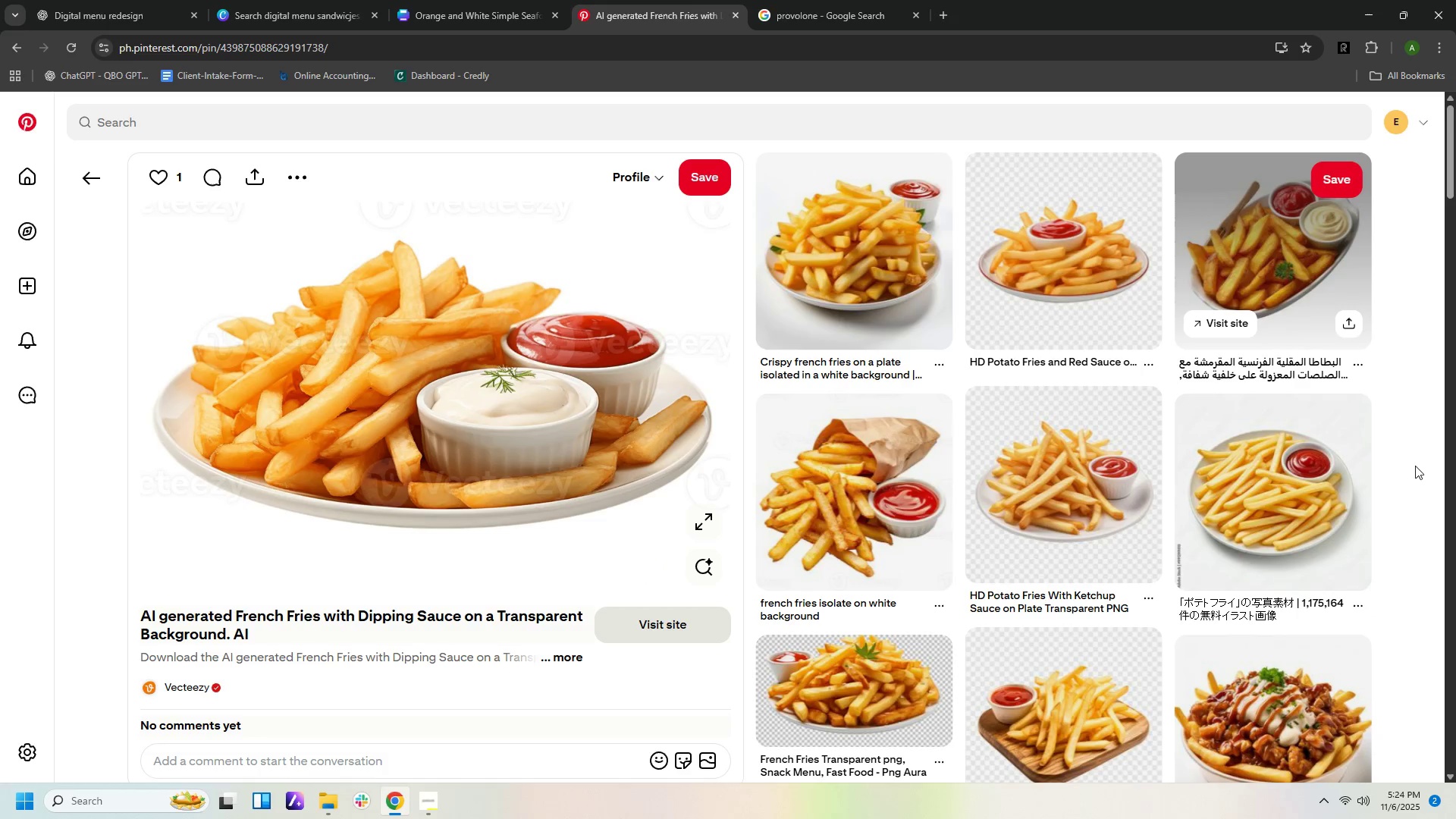 
wait(5.48)
 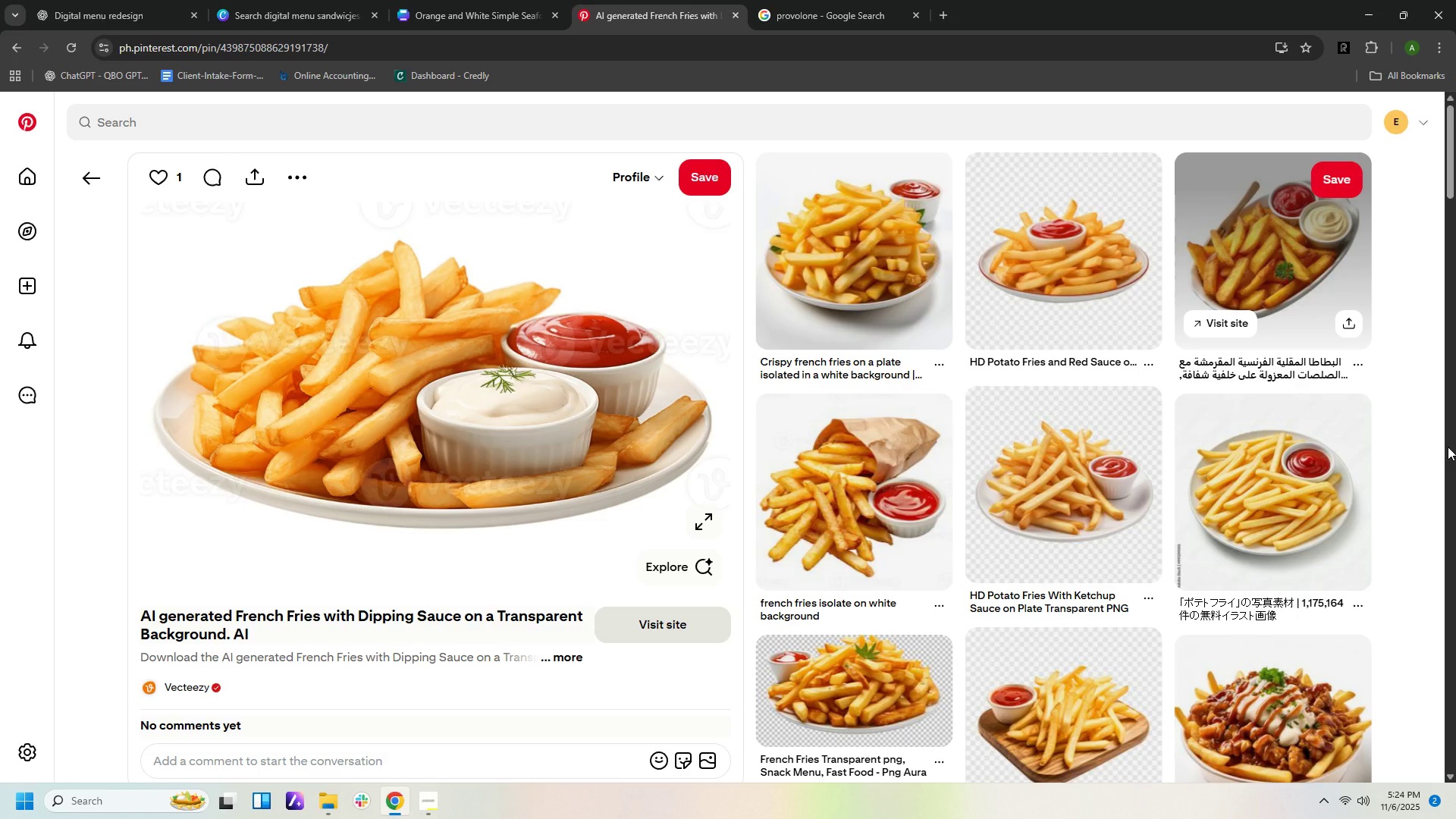 
scroll: coordinate [1452, 487], scroll_direction: down, amount: 8.0
 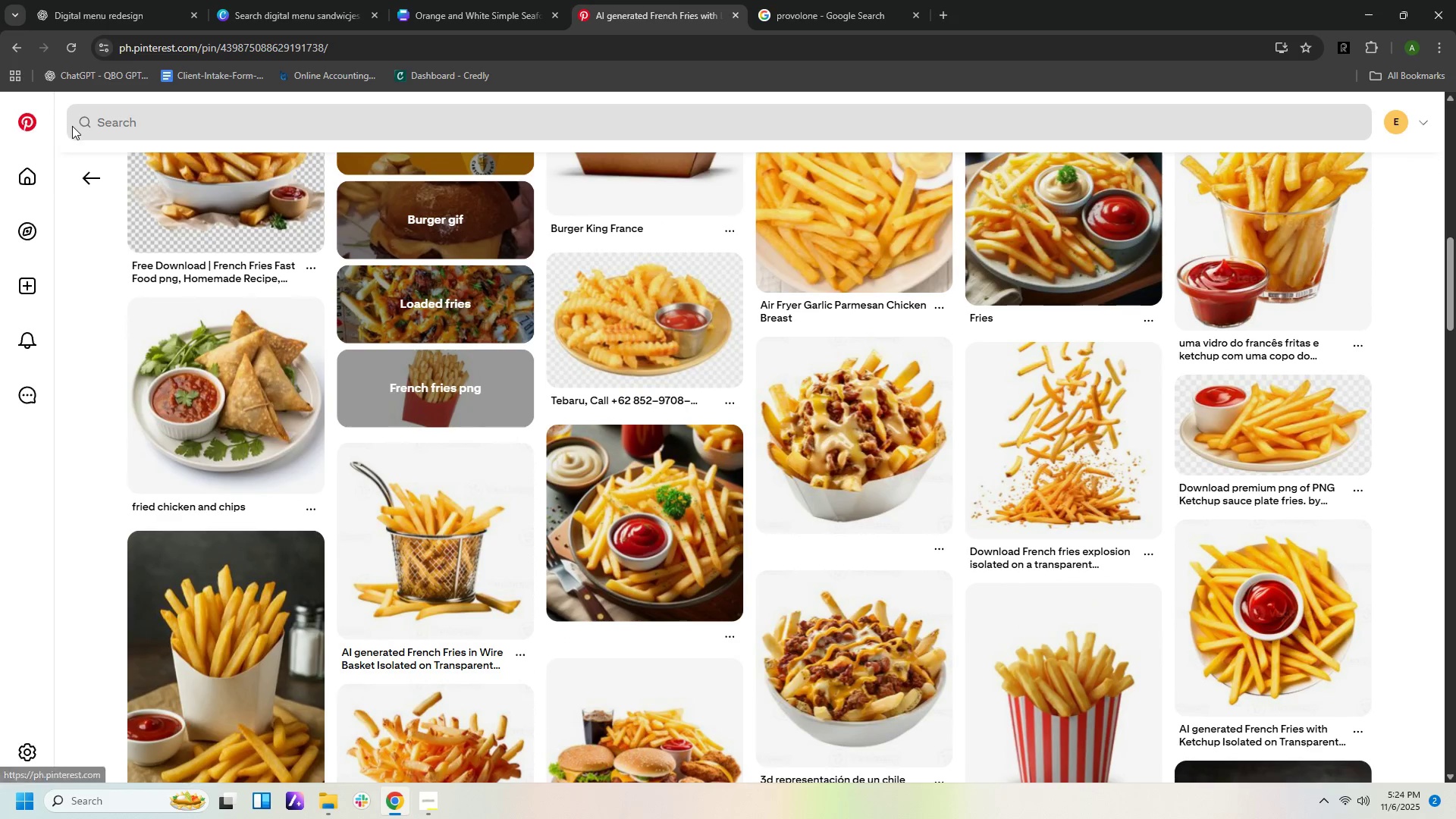 
left_click([96, 187])
 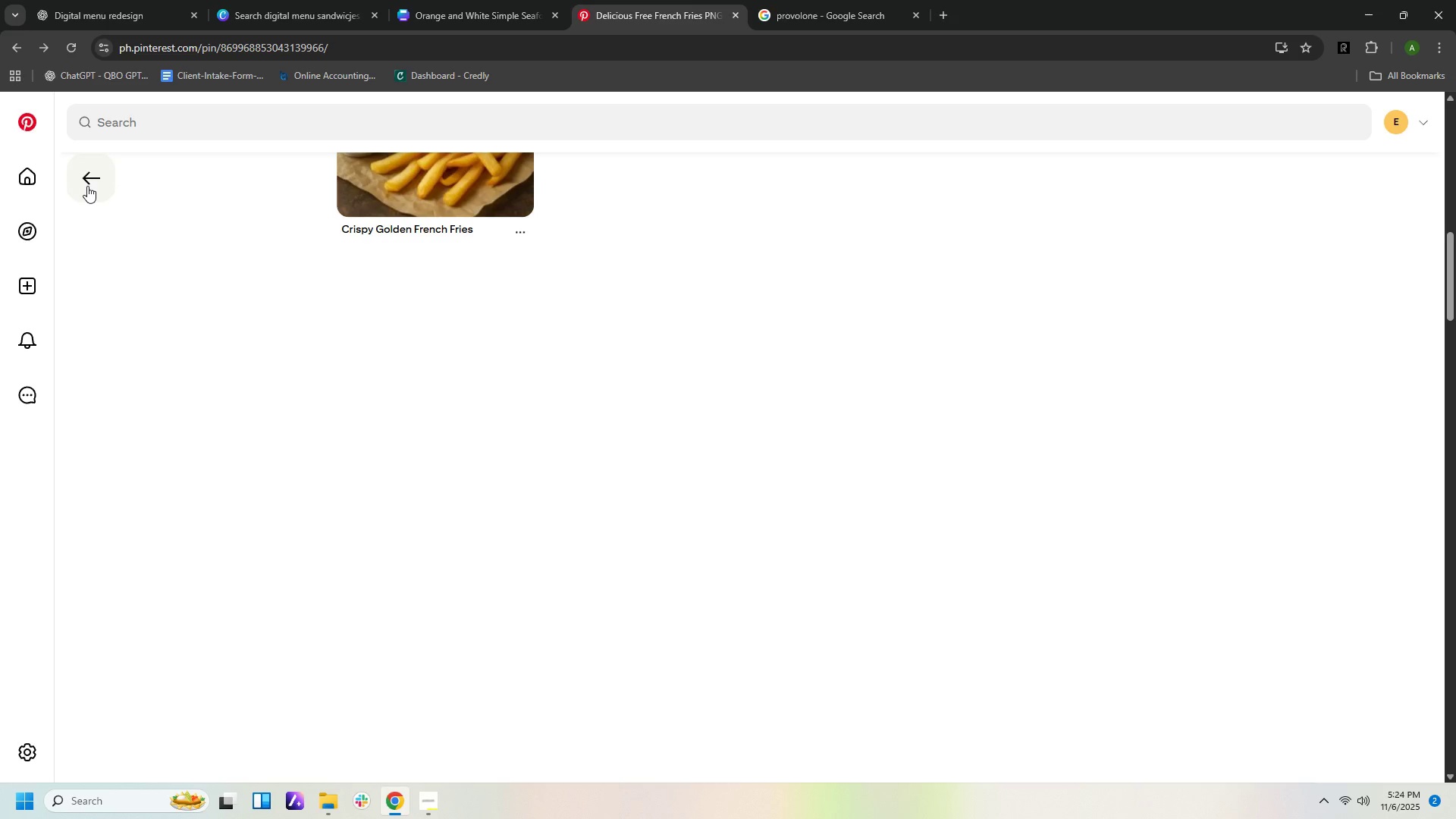 
left_click([87, 186])
 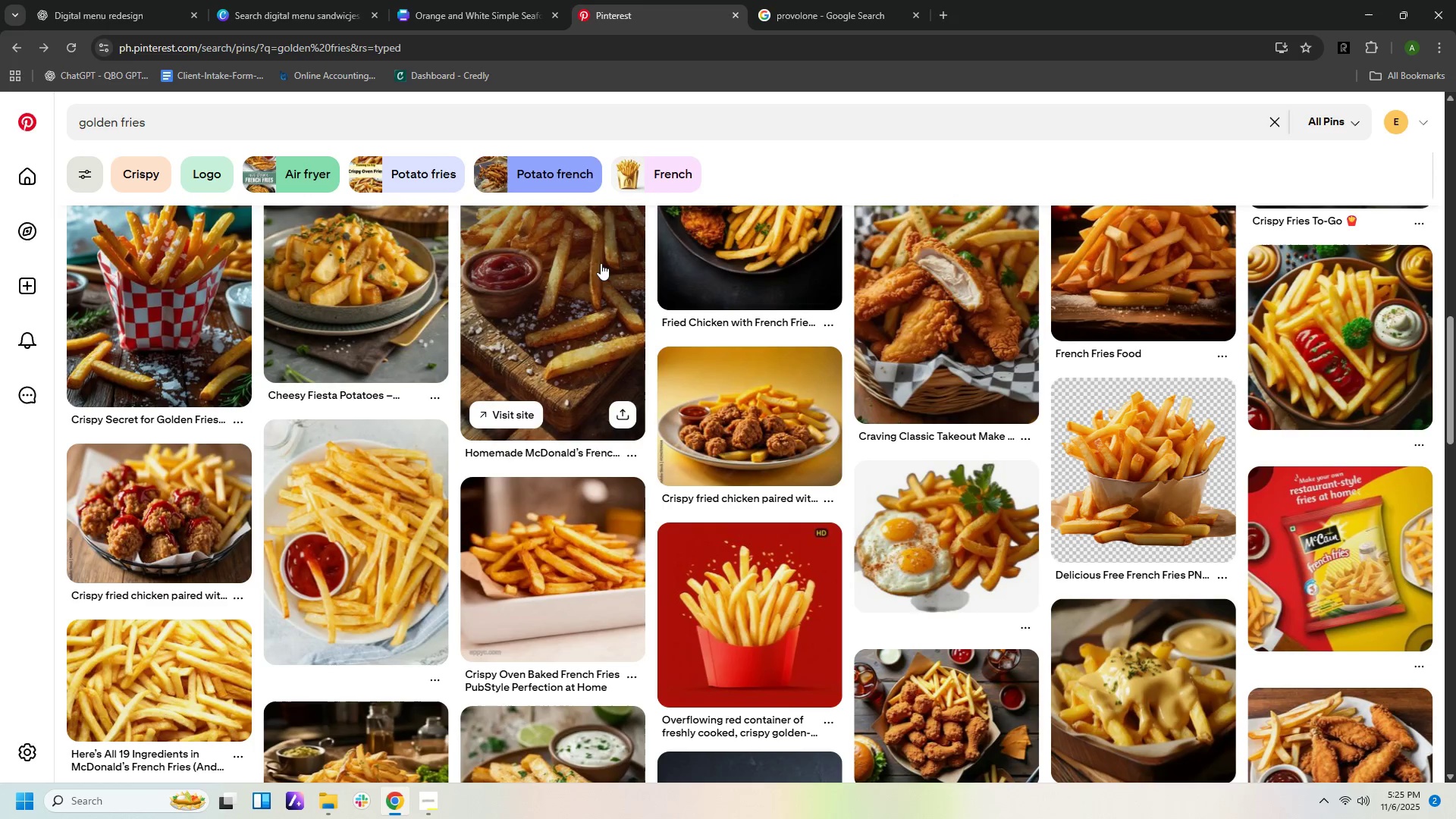 
scroll: coordinate [1048, 519], scroll_direction: up, amount: 14.0
 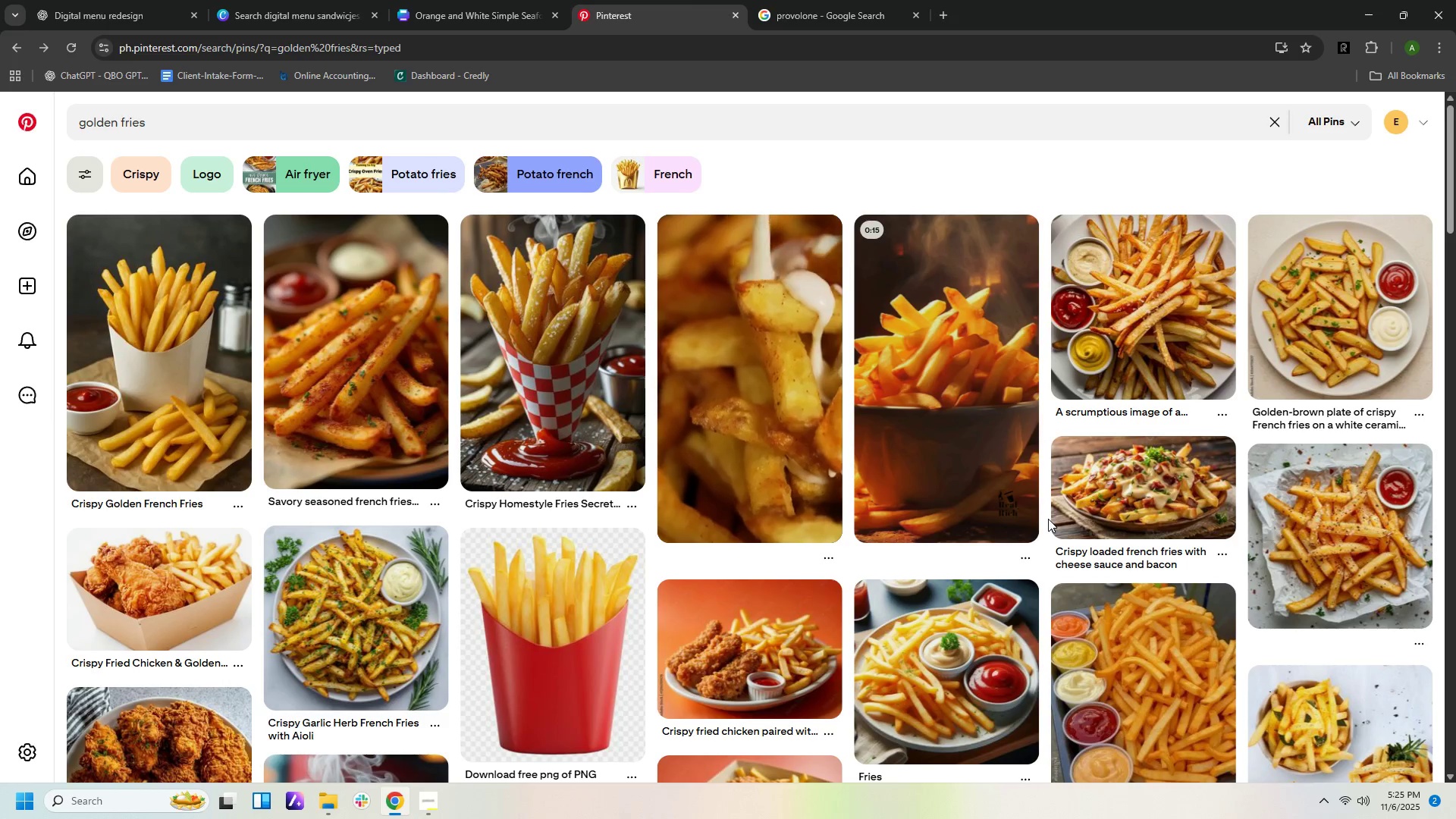 
scroll: coordinate [1048, 519], scroll_direction: down, amount: 17.0
 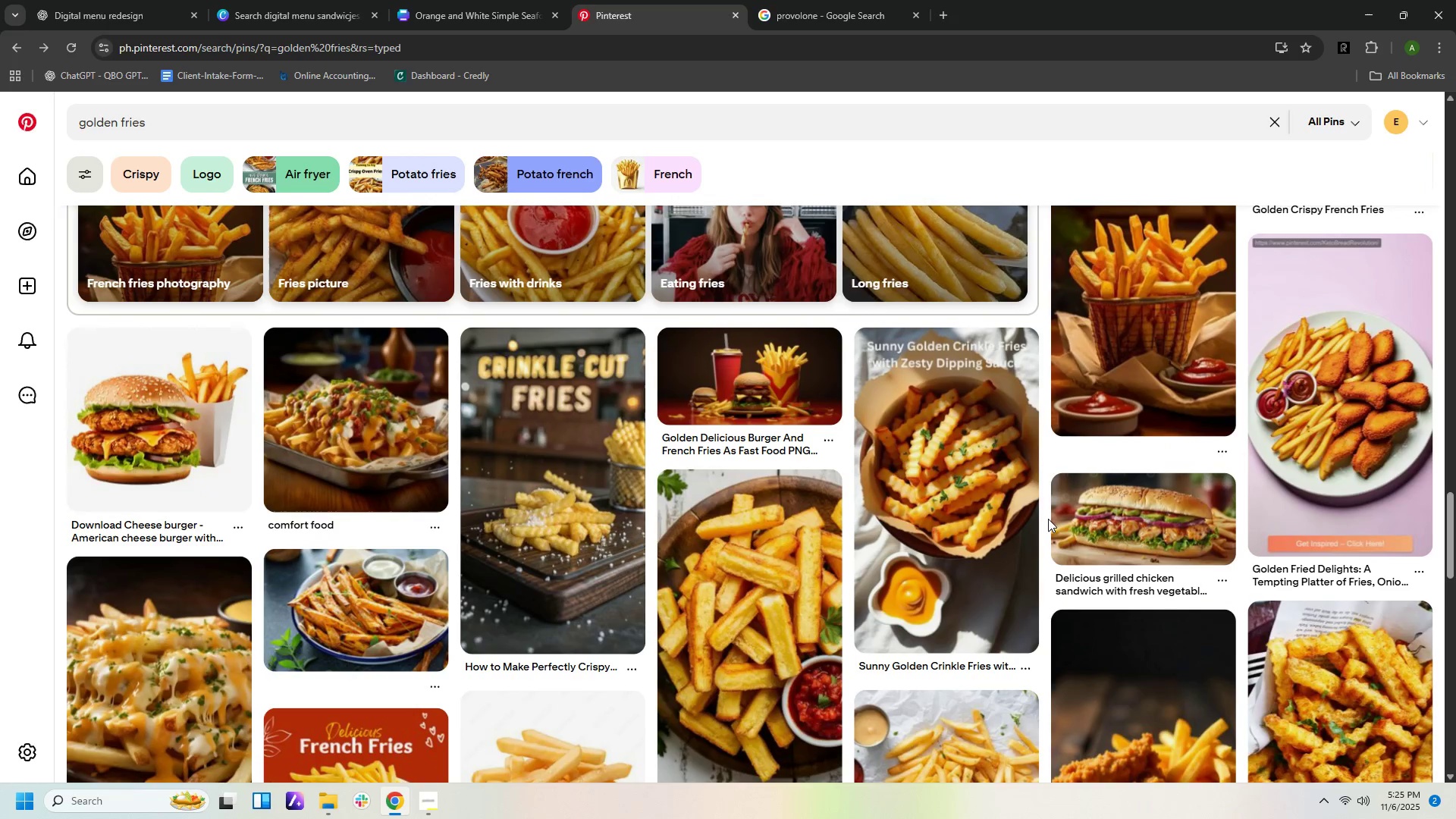 
scroll: coordinate [1048, 519], scroll_direction: down, amount: 6.0
 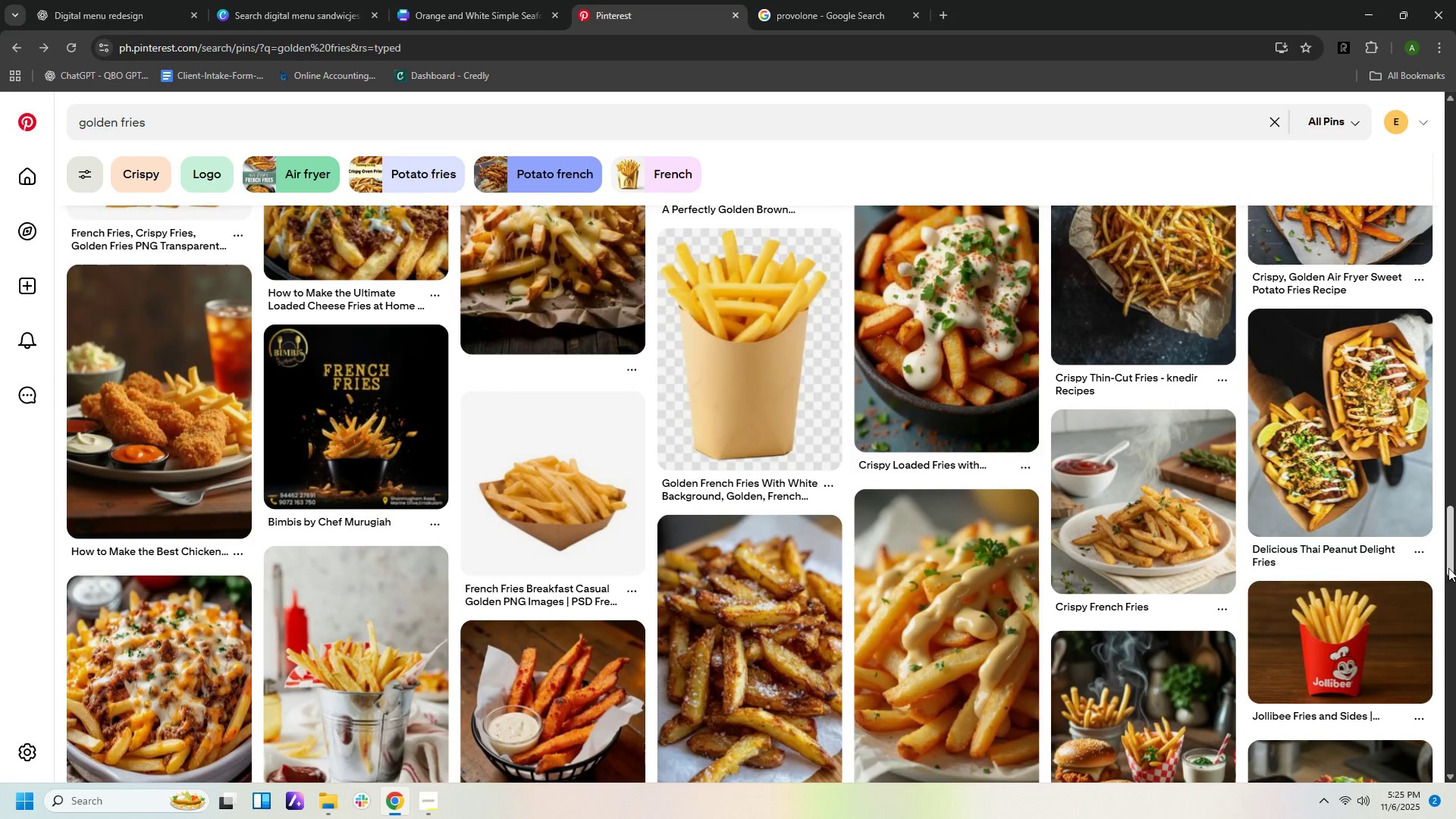 
left_click_drag(start_coordinate=[1450, 554], to_coordinate=[1455, 256])
 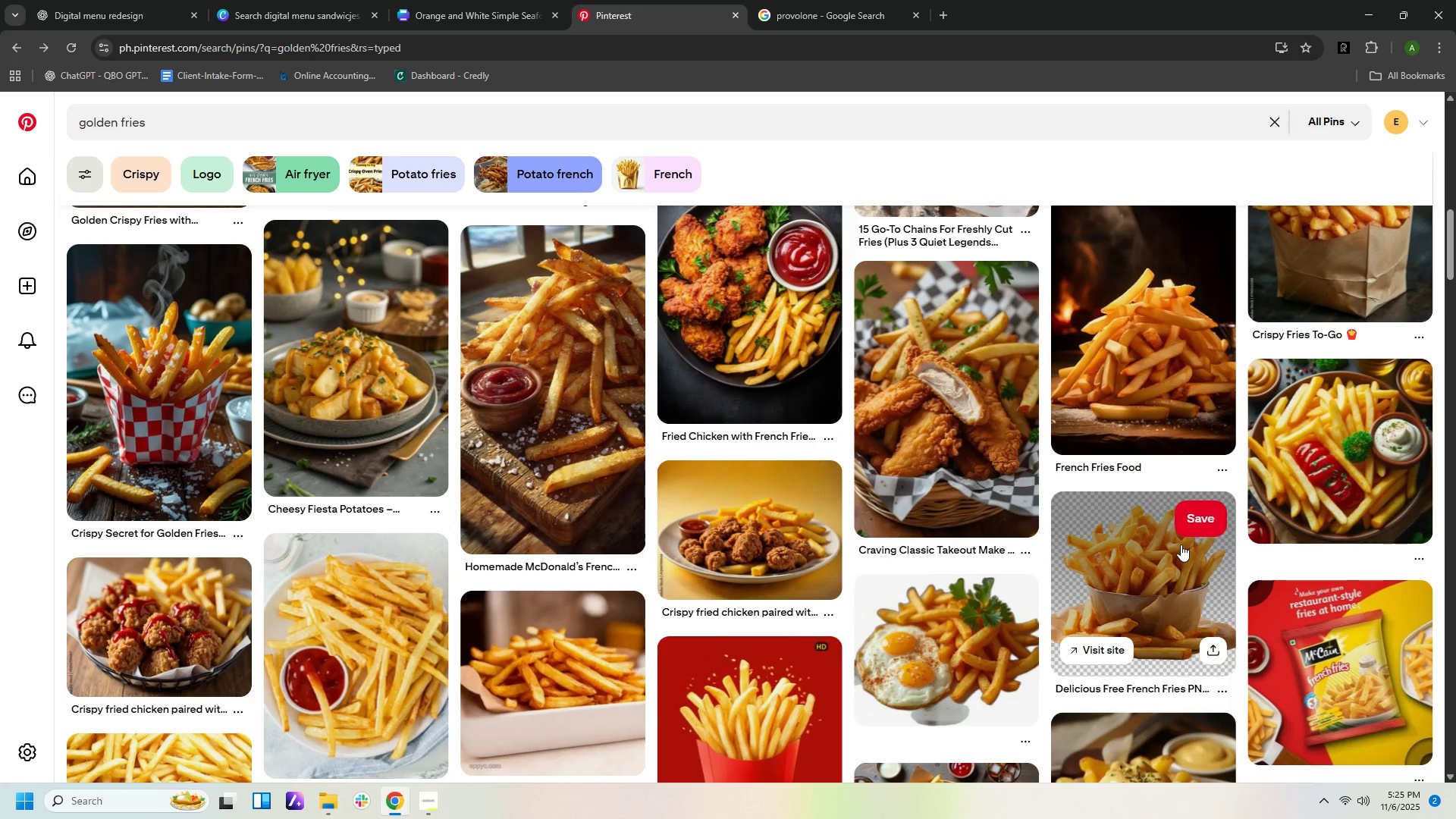 
left_click([1181, 544])
 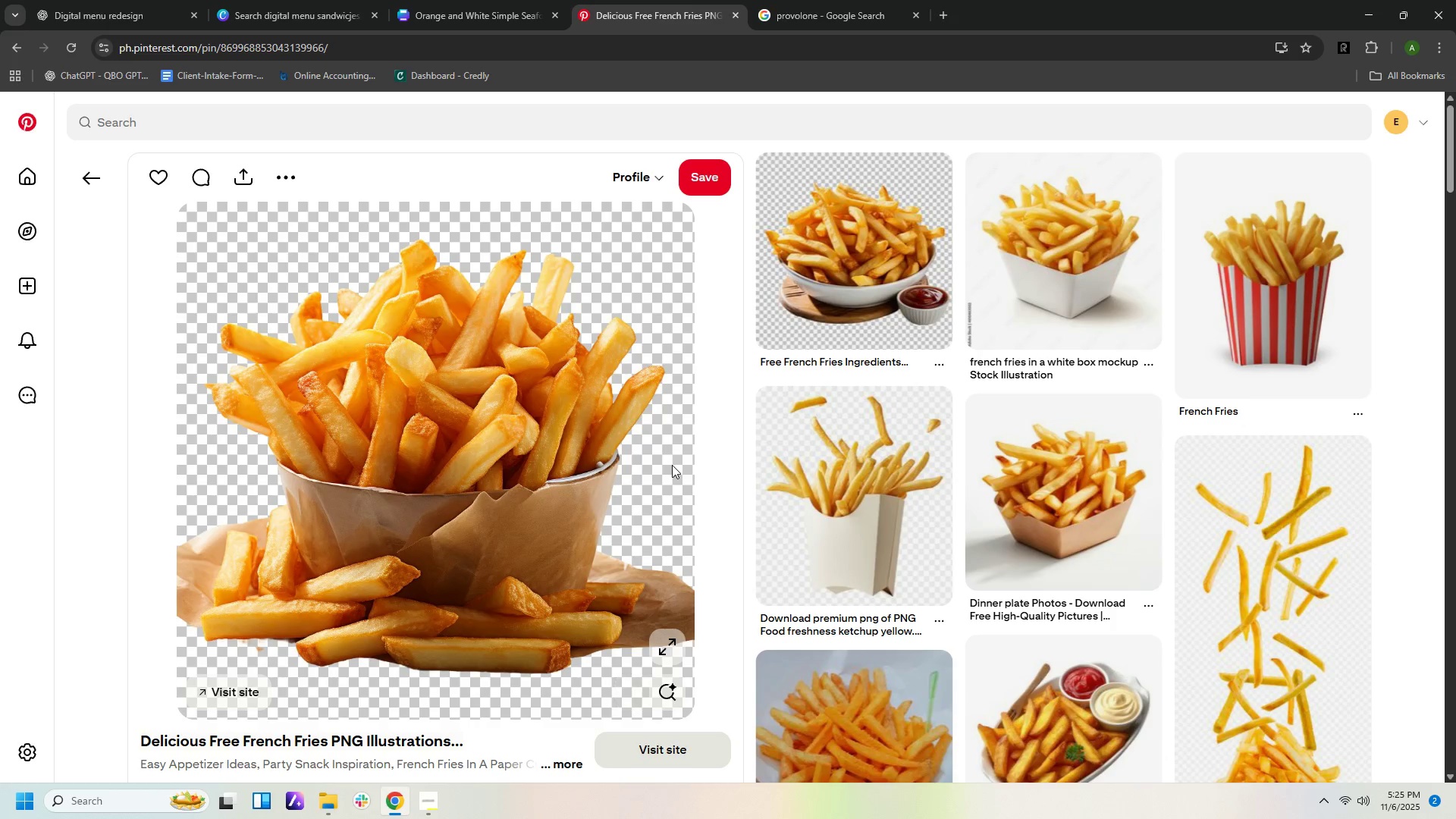 
wait(10.22)
 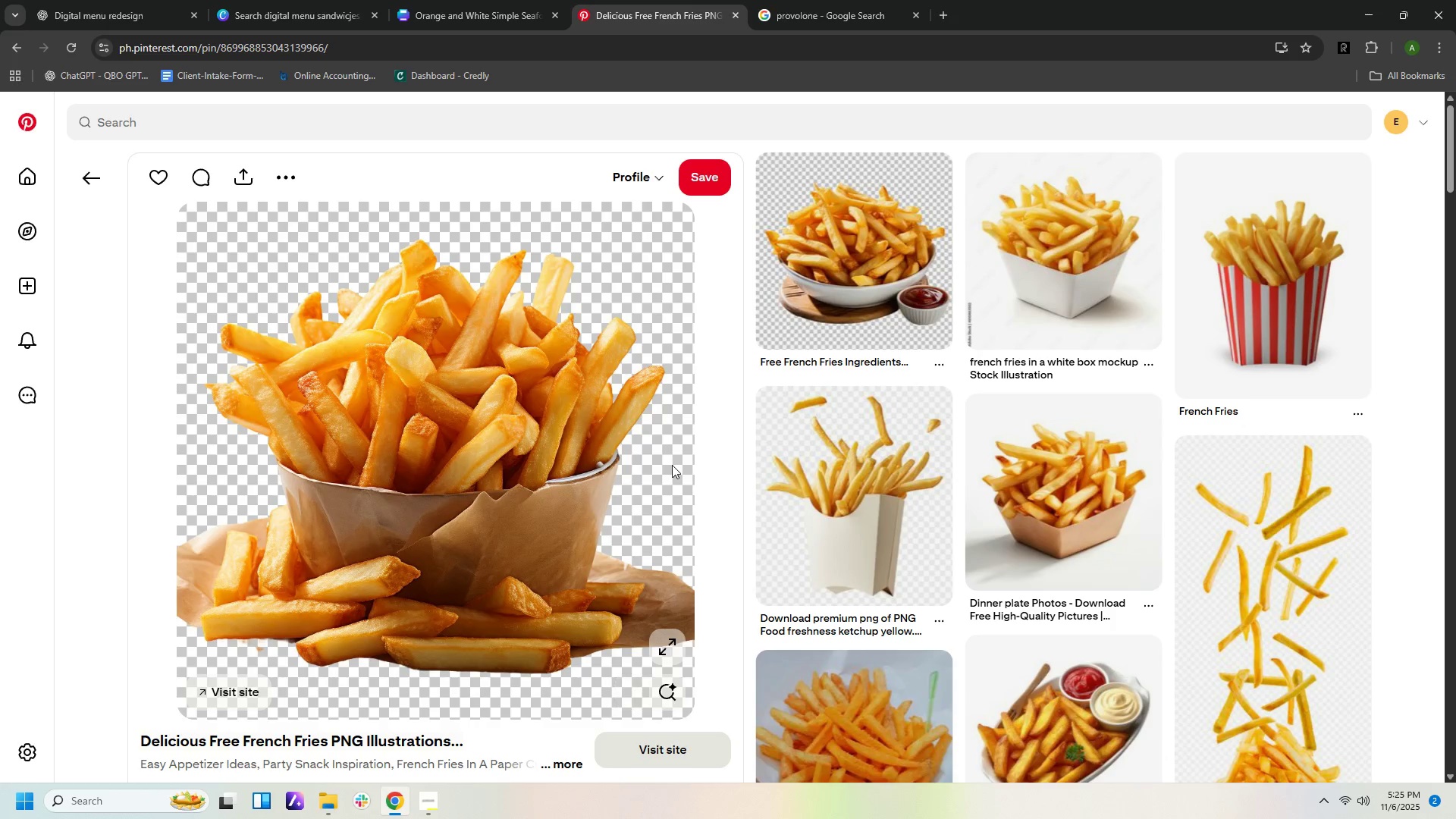 
scroll: coordinate [902, 564], scroll_direction: down, amount: 8.0
 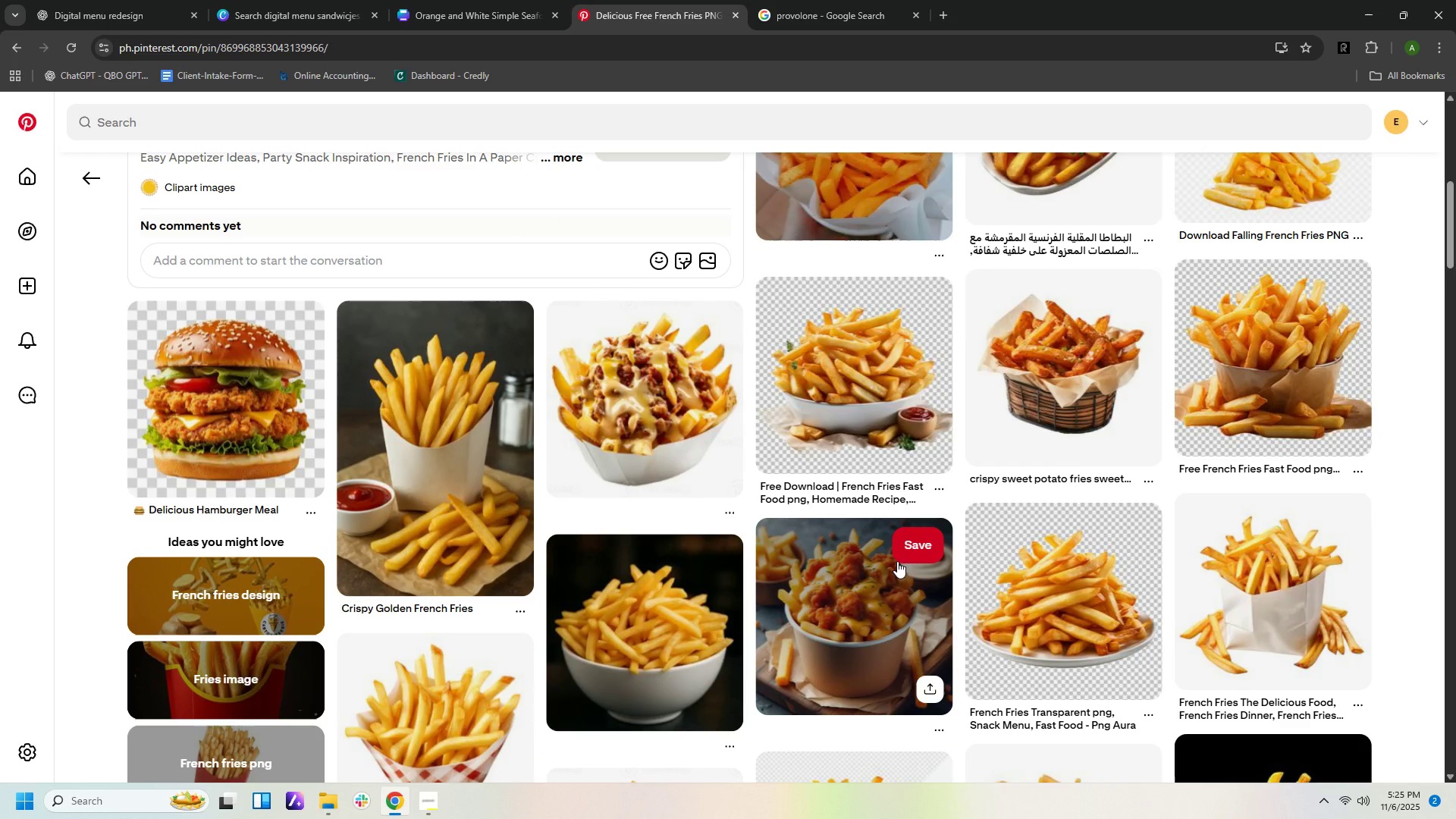 
scroll: coordinate [897, 555], scroll_direction: up, amount: 7.0
 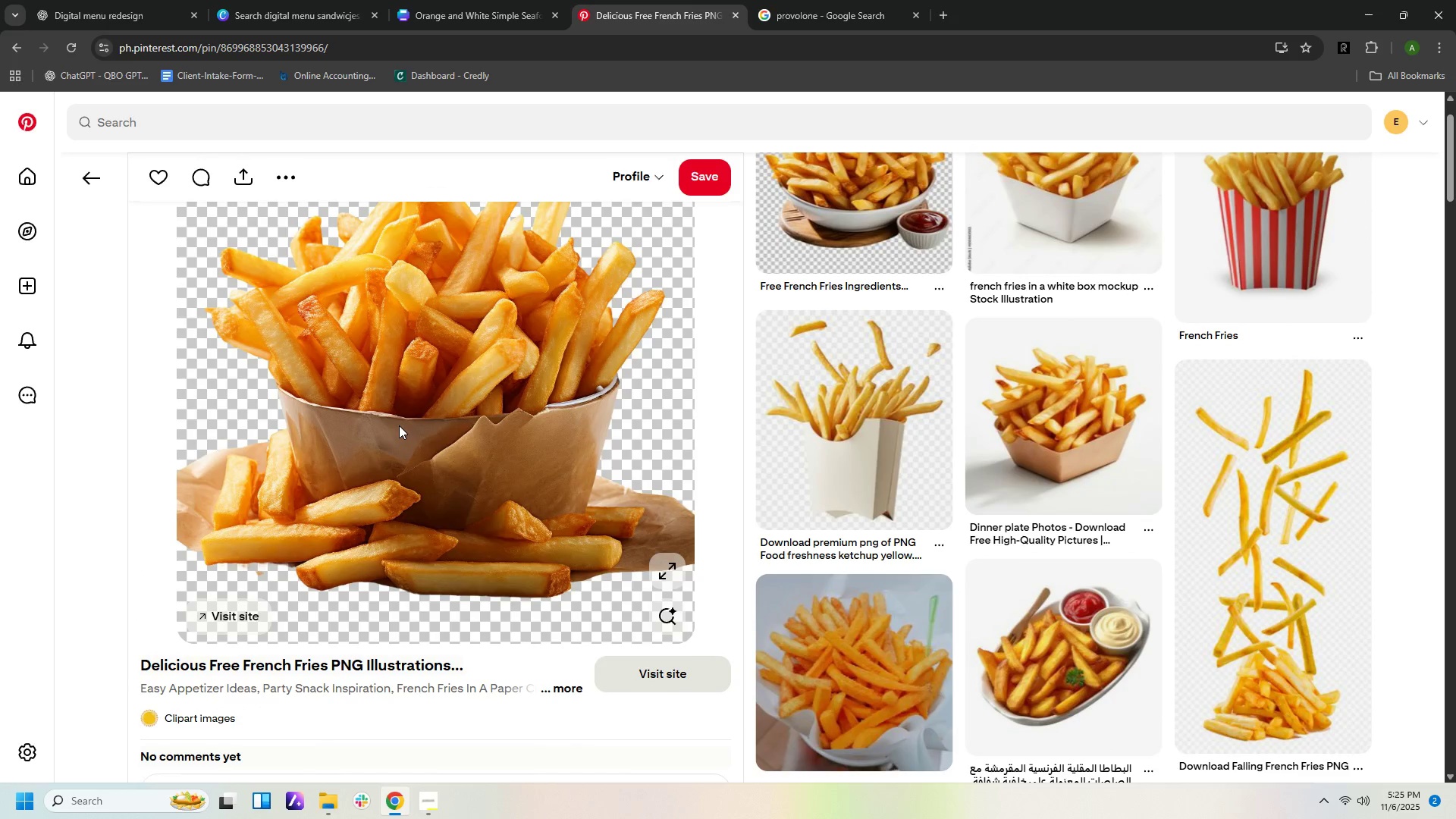 
right_click([399, 425])
 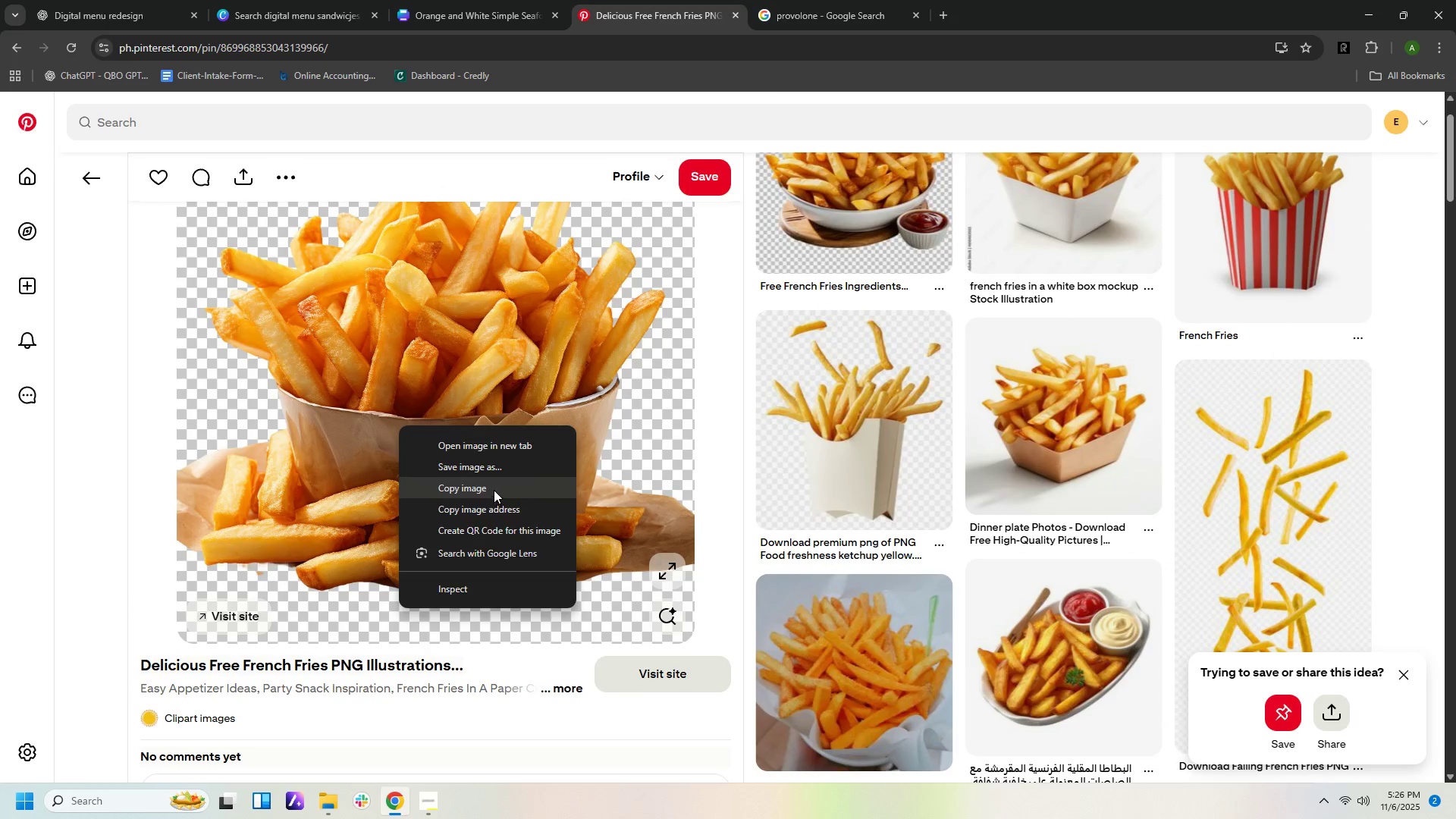 
left_click([494, 490])
 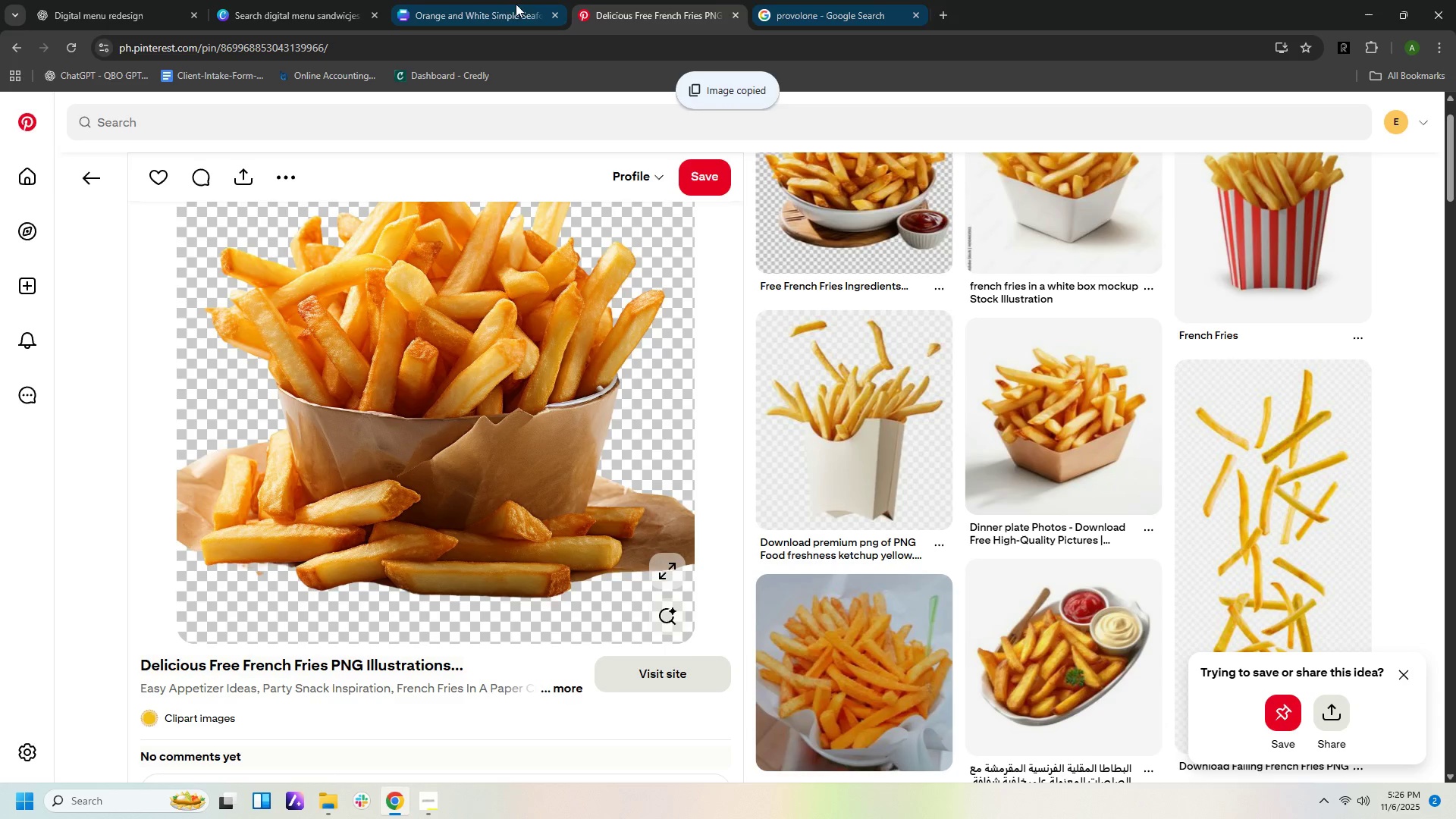 
left_click([497, 13])
 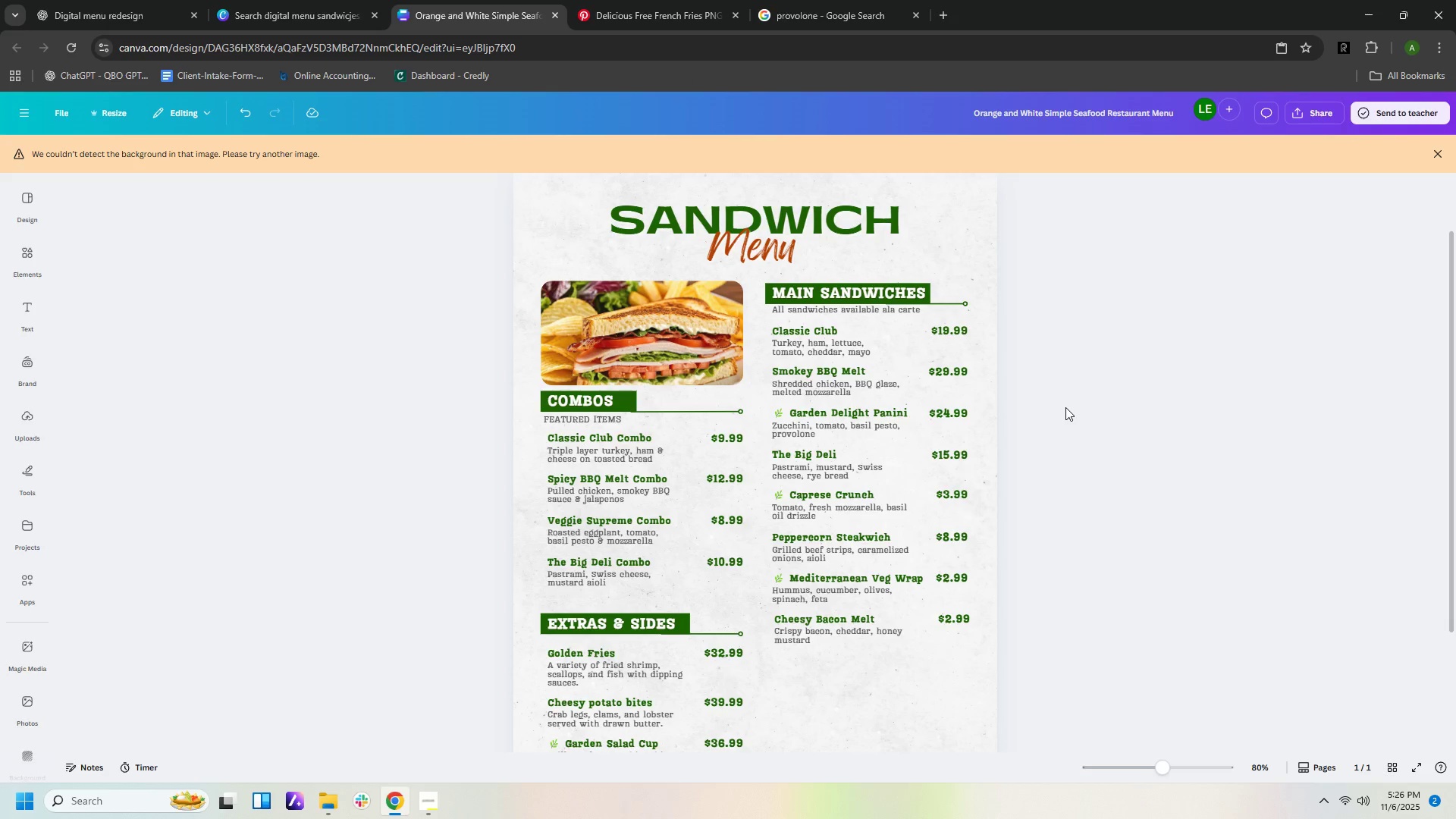 
right_click([1065, 407])
 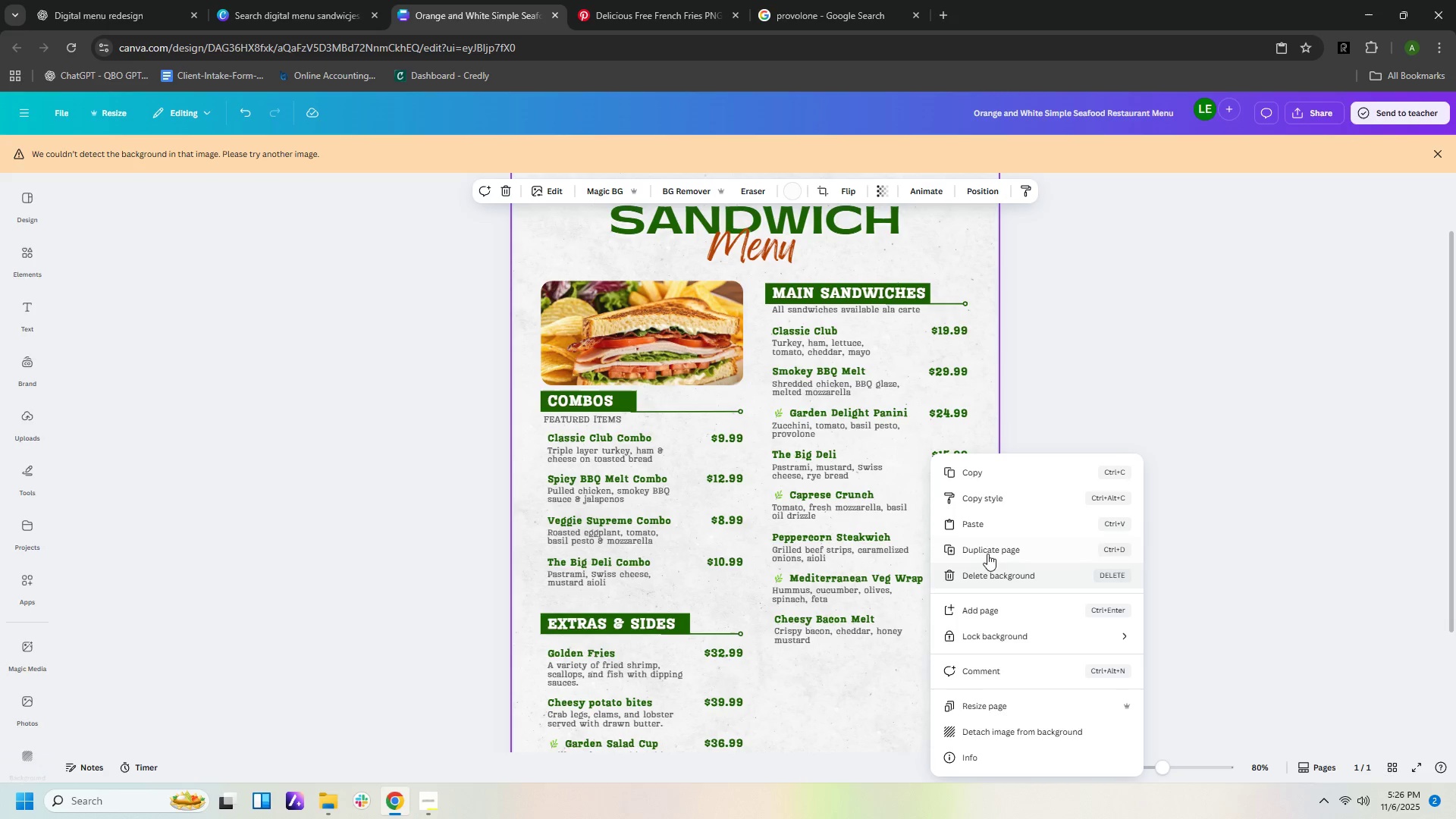 
left_click([978, 526])
 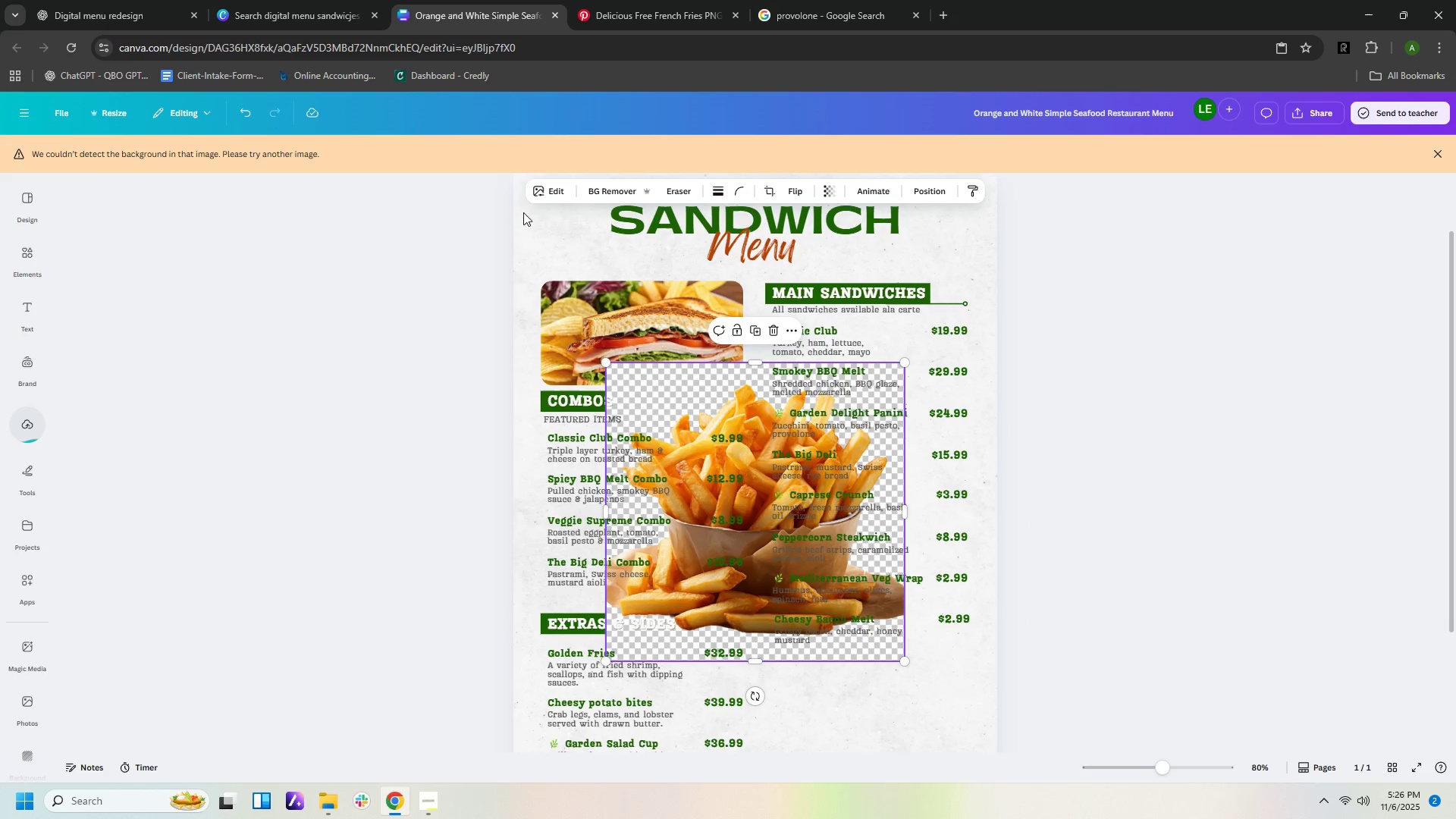 
left_click([607, 185])
 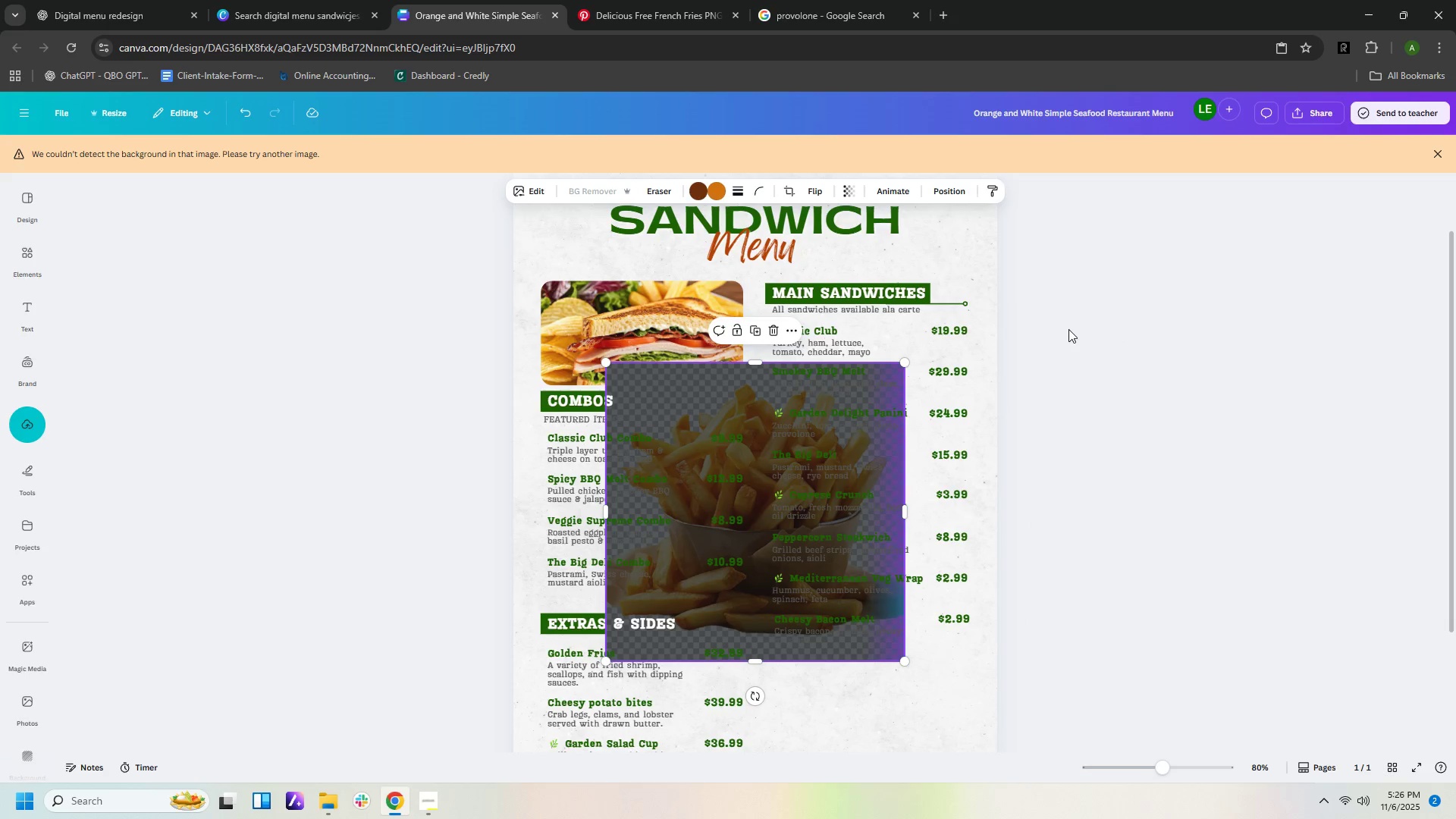 
mouse_move([923, 359])
 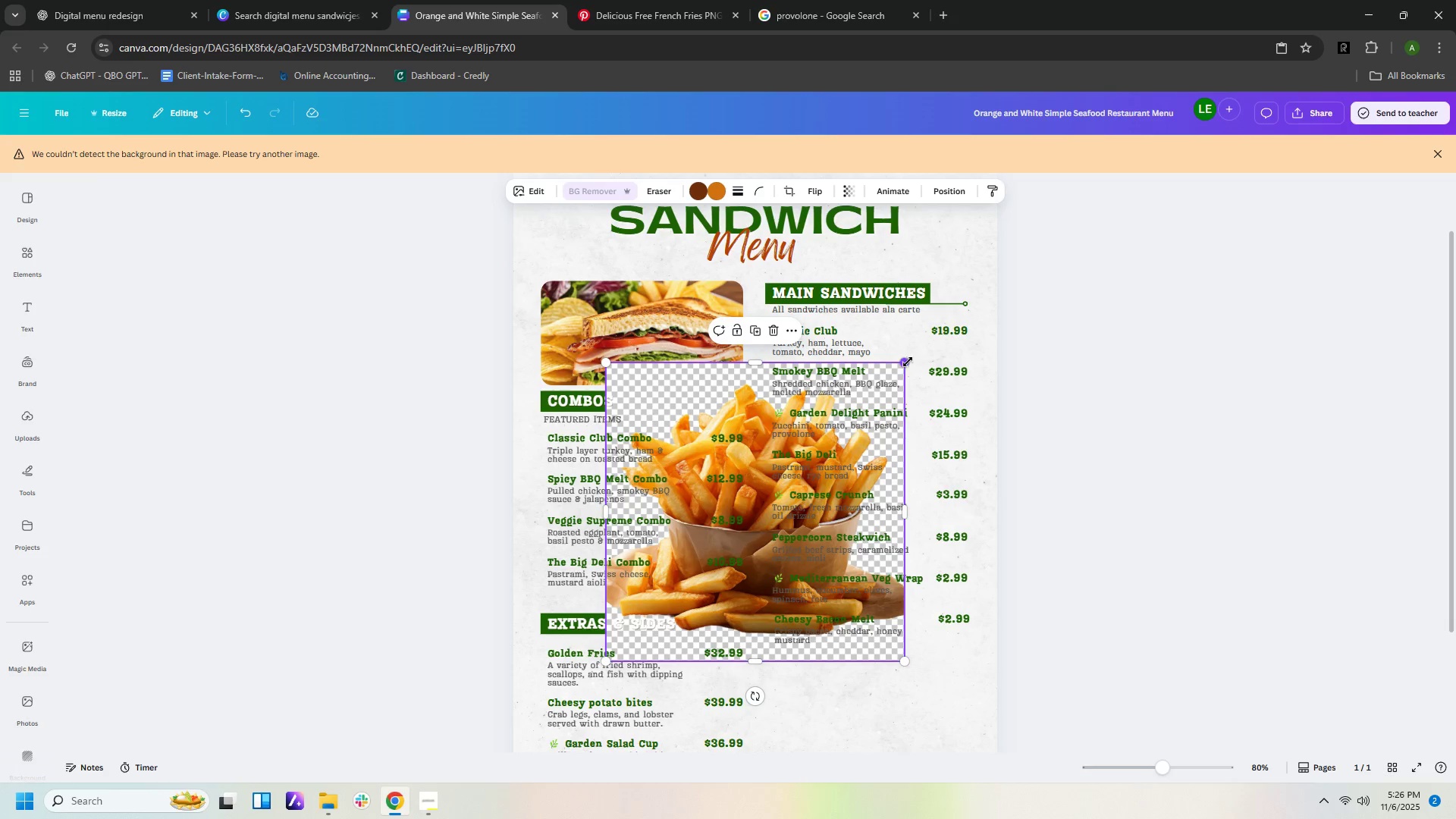 
left_click_drag(start_coordinate=[905, 362], to_coordinate=[740, 551])
 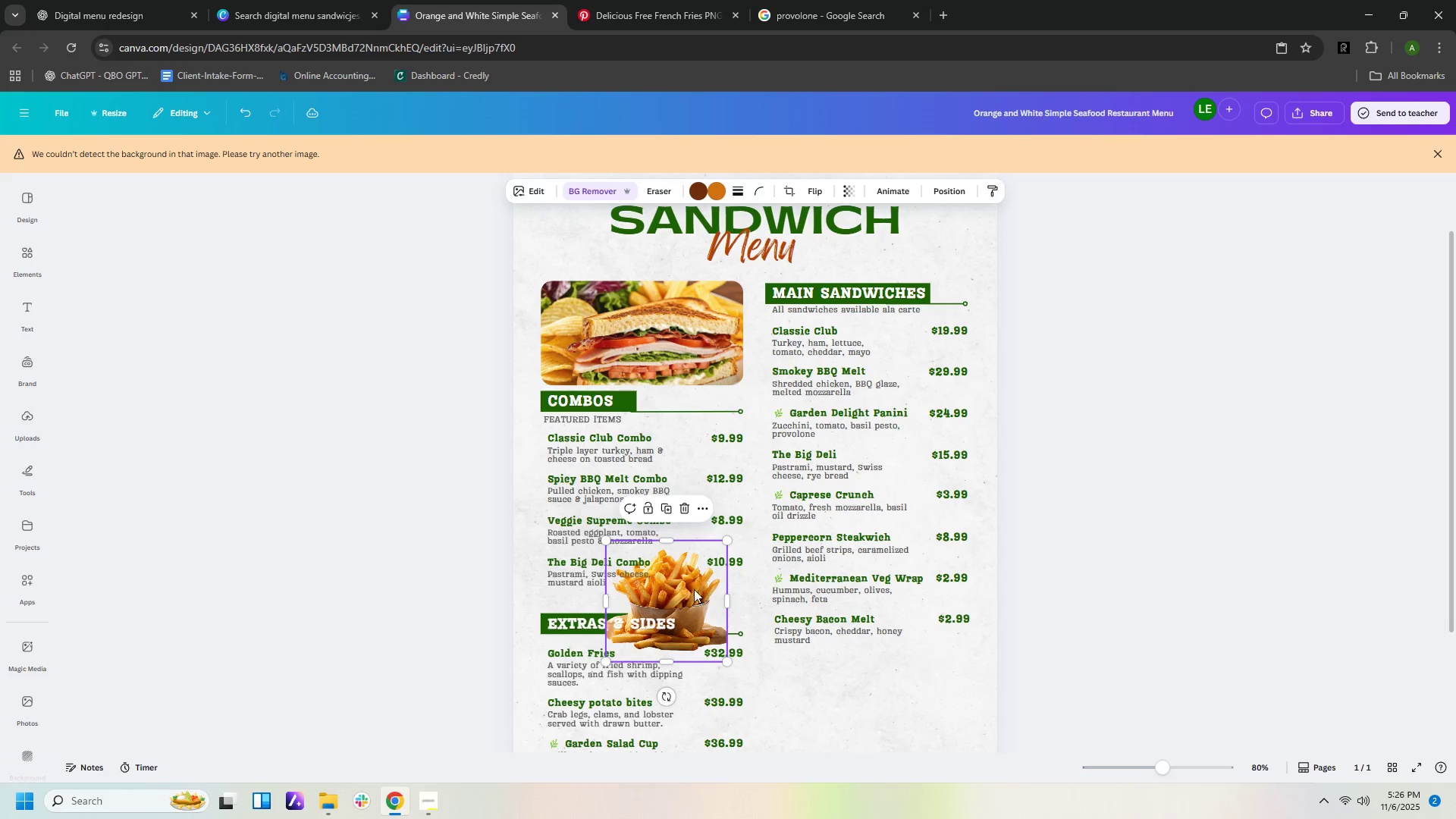 
left_click_drag(start_coordinate=[689, 592], to_coordinate=[857, 704])
 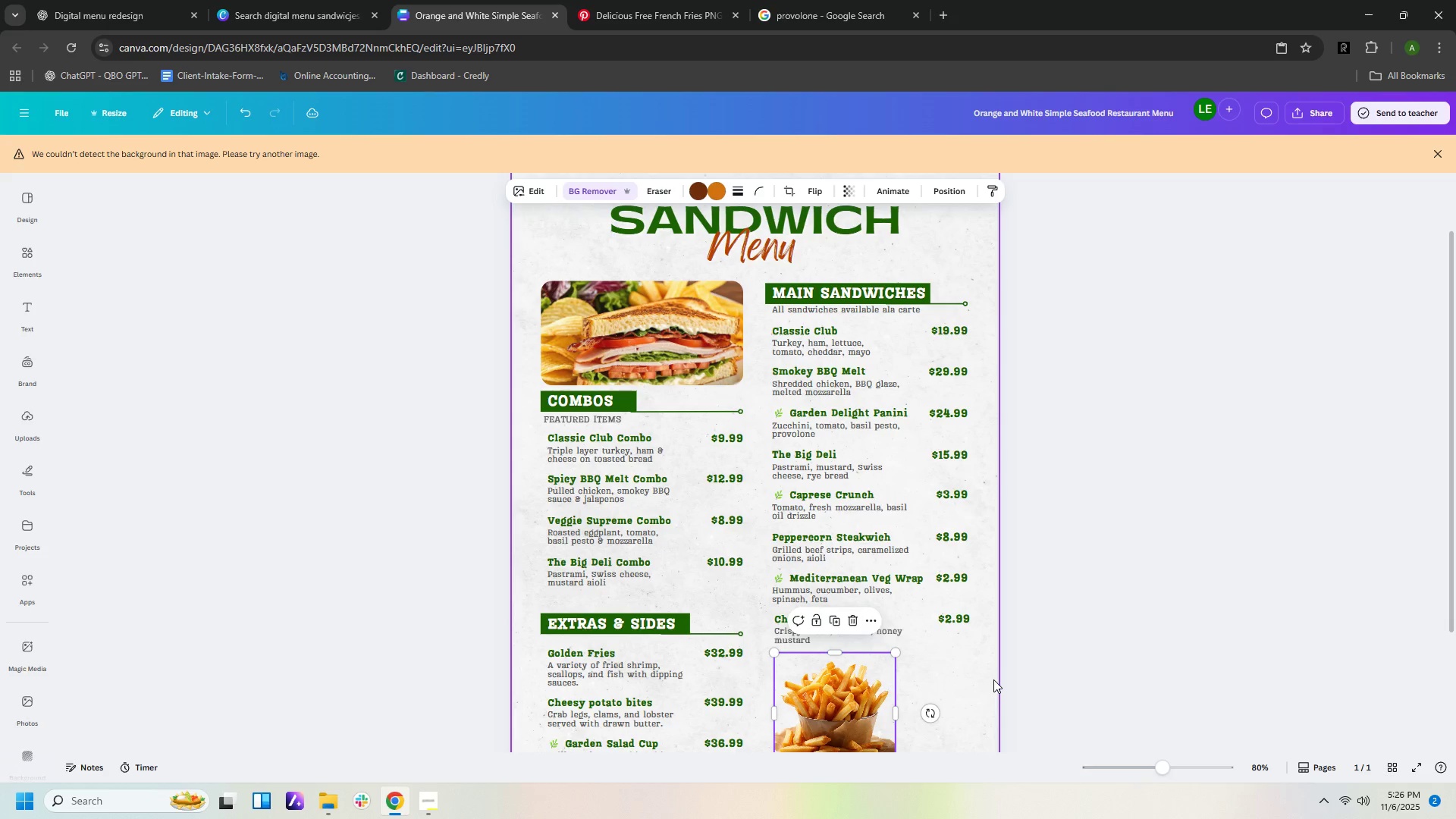 
left_click([993, 679])
 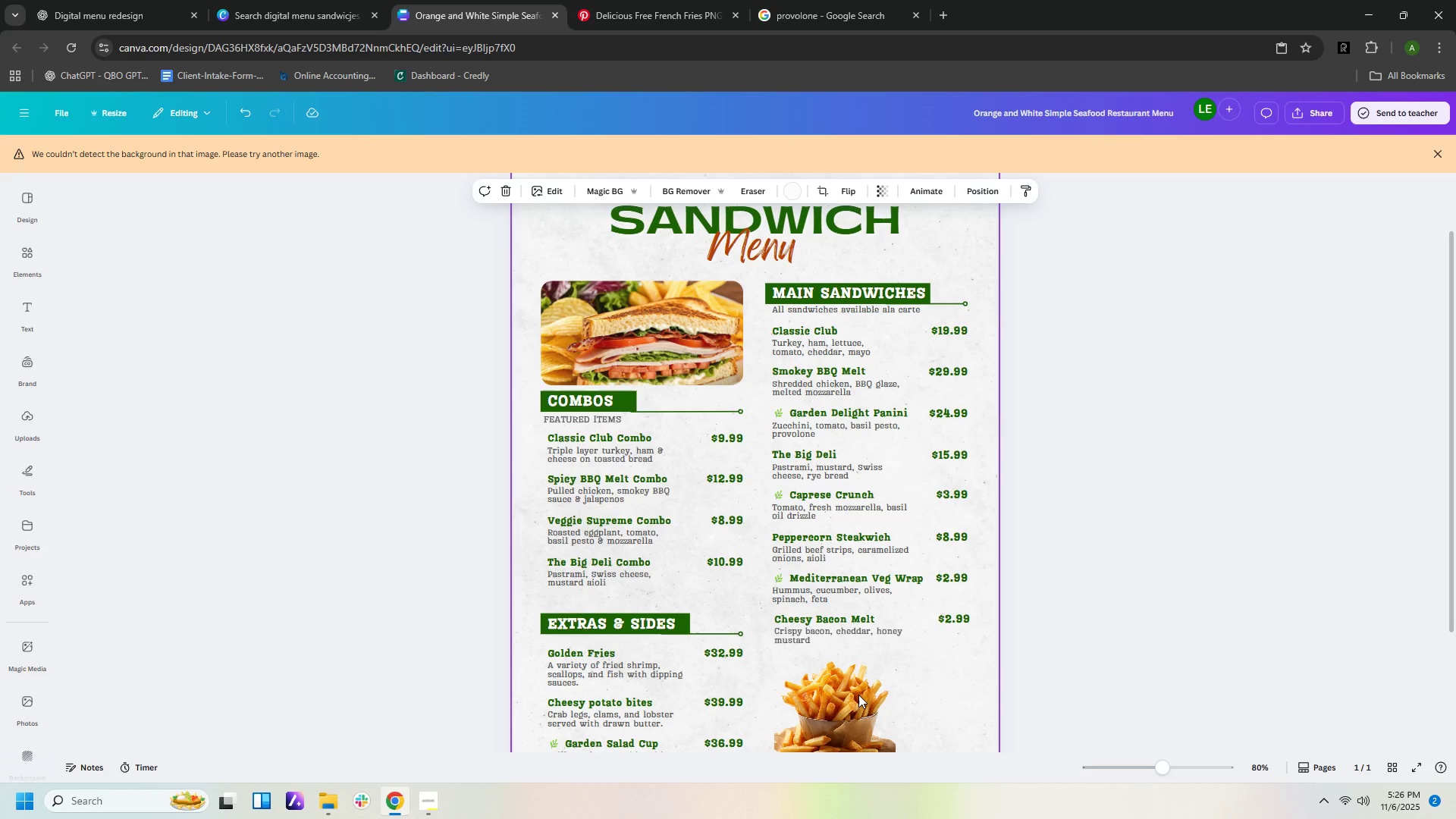 
left_click_drag(start_coordinate=[841, 704], to_coordinate=[934, 690])
 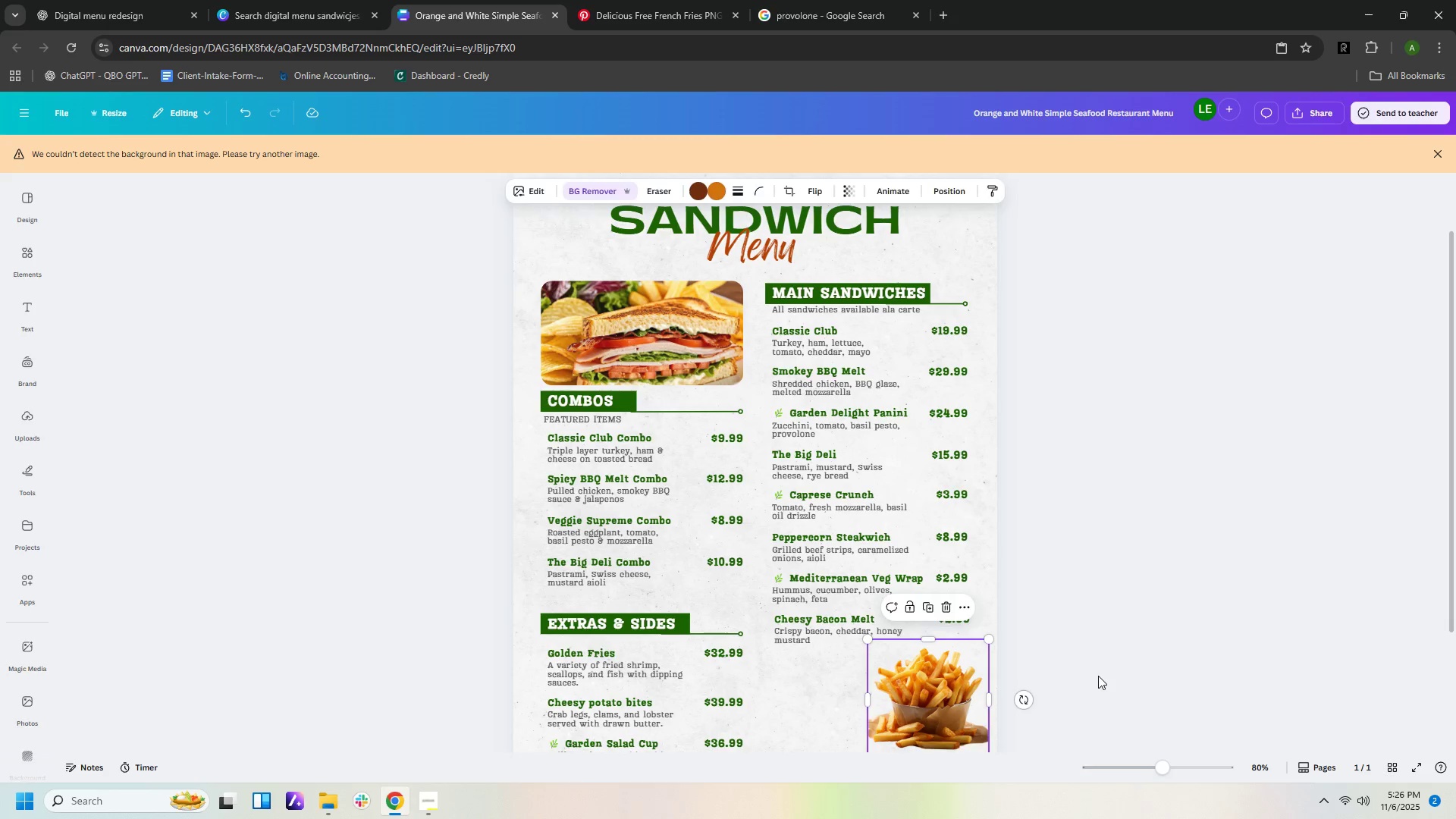 
left_click([1098, 676])
 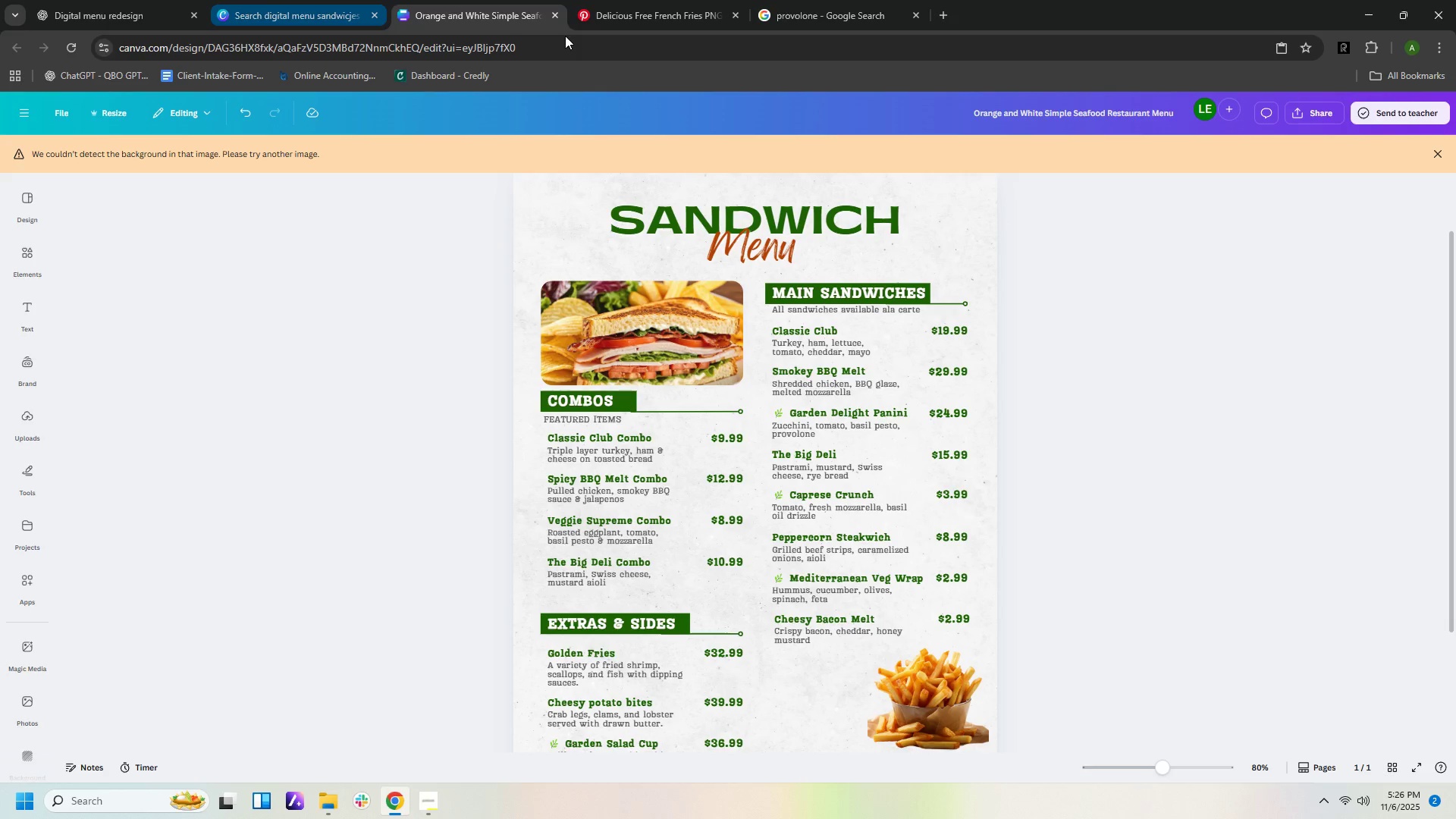 
wait(5.2)
 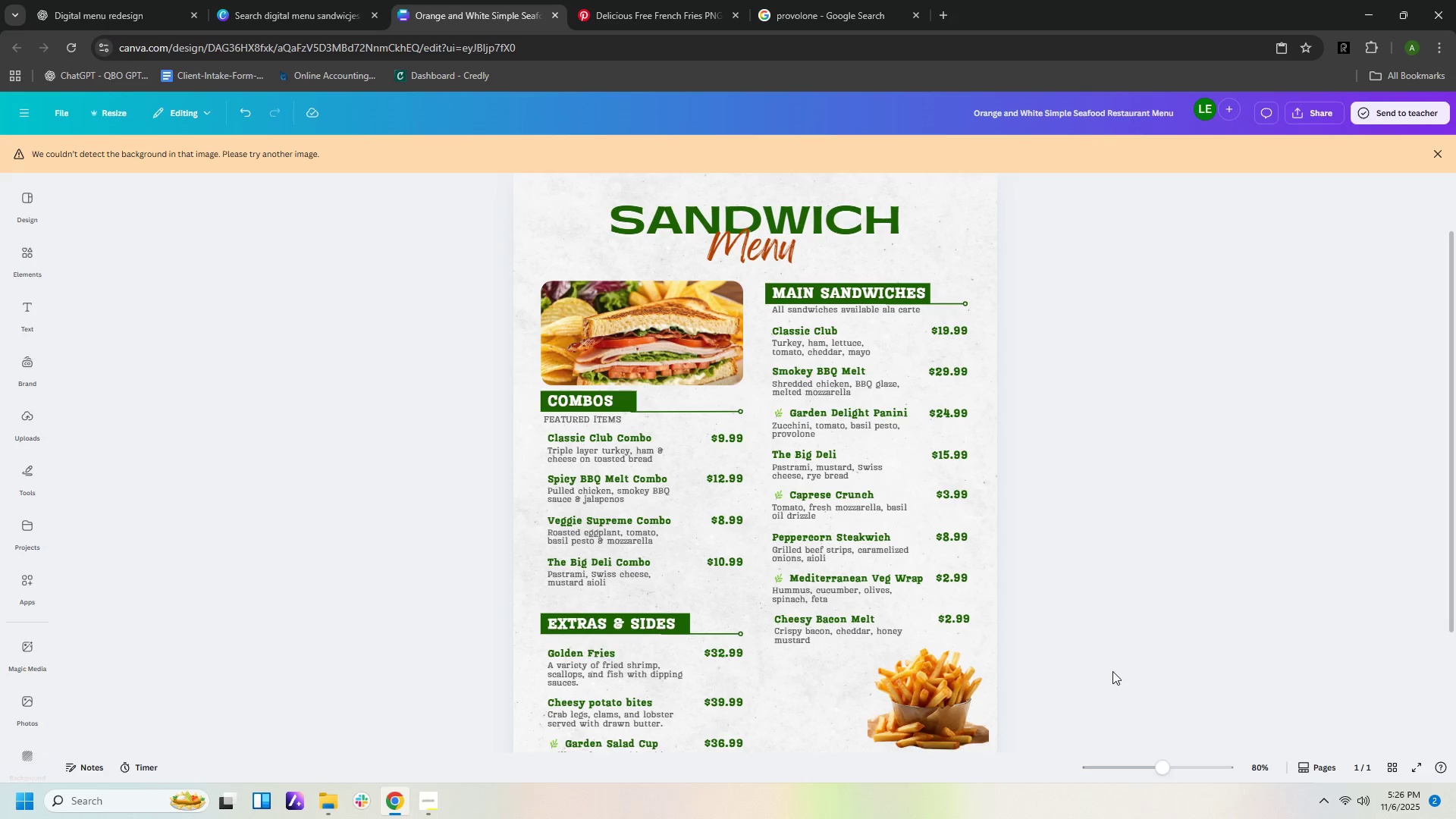 
left_click([684, 12])
 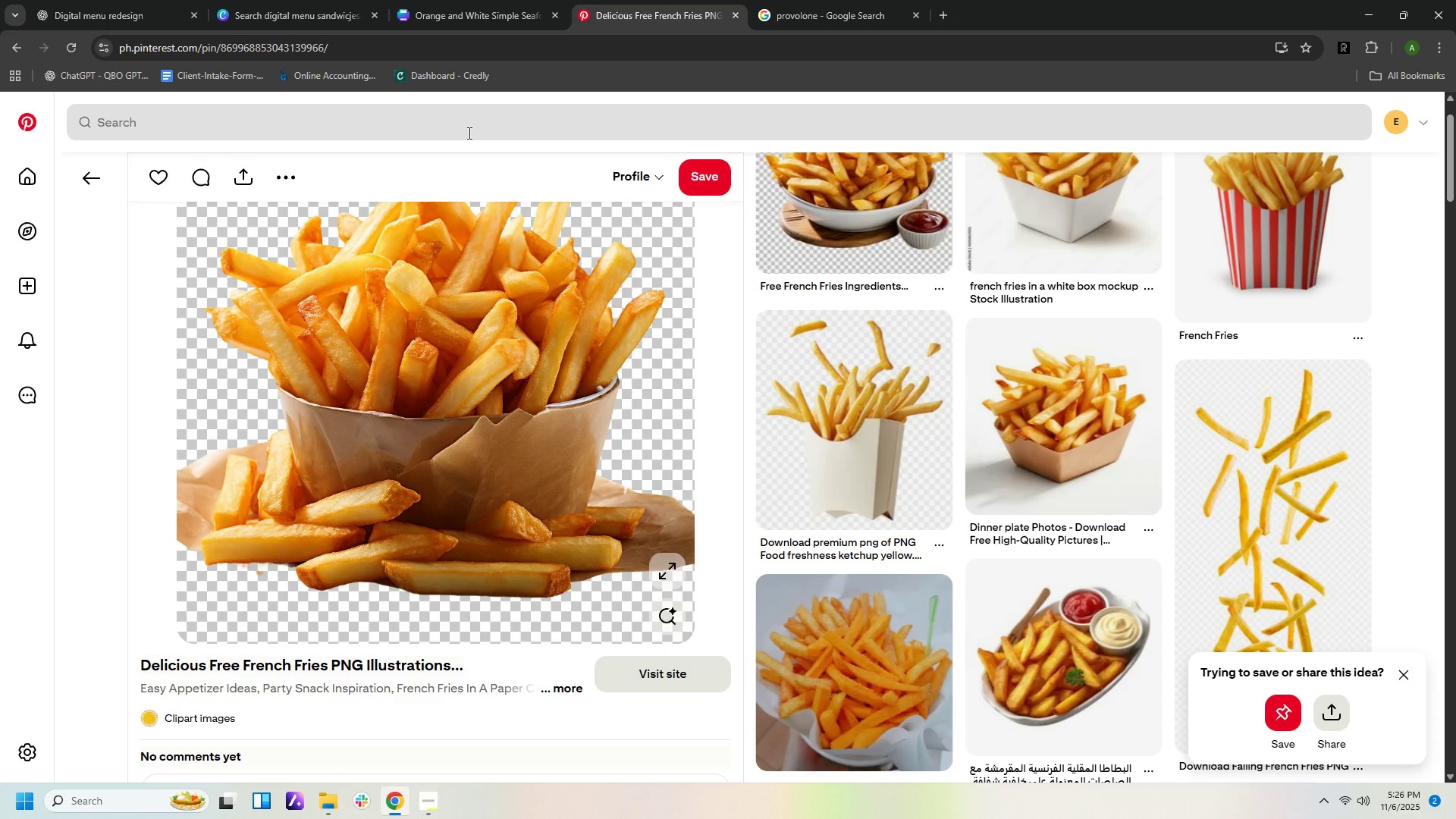 
double_click([470, 128])
 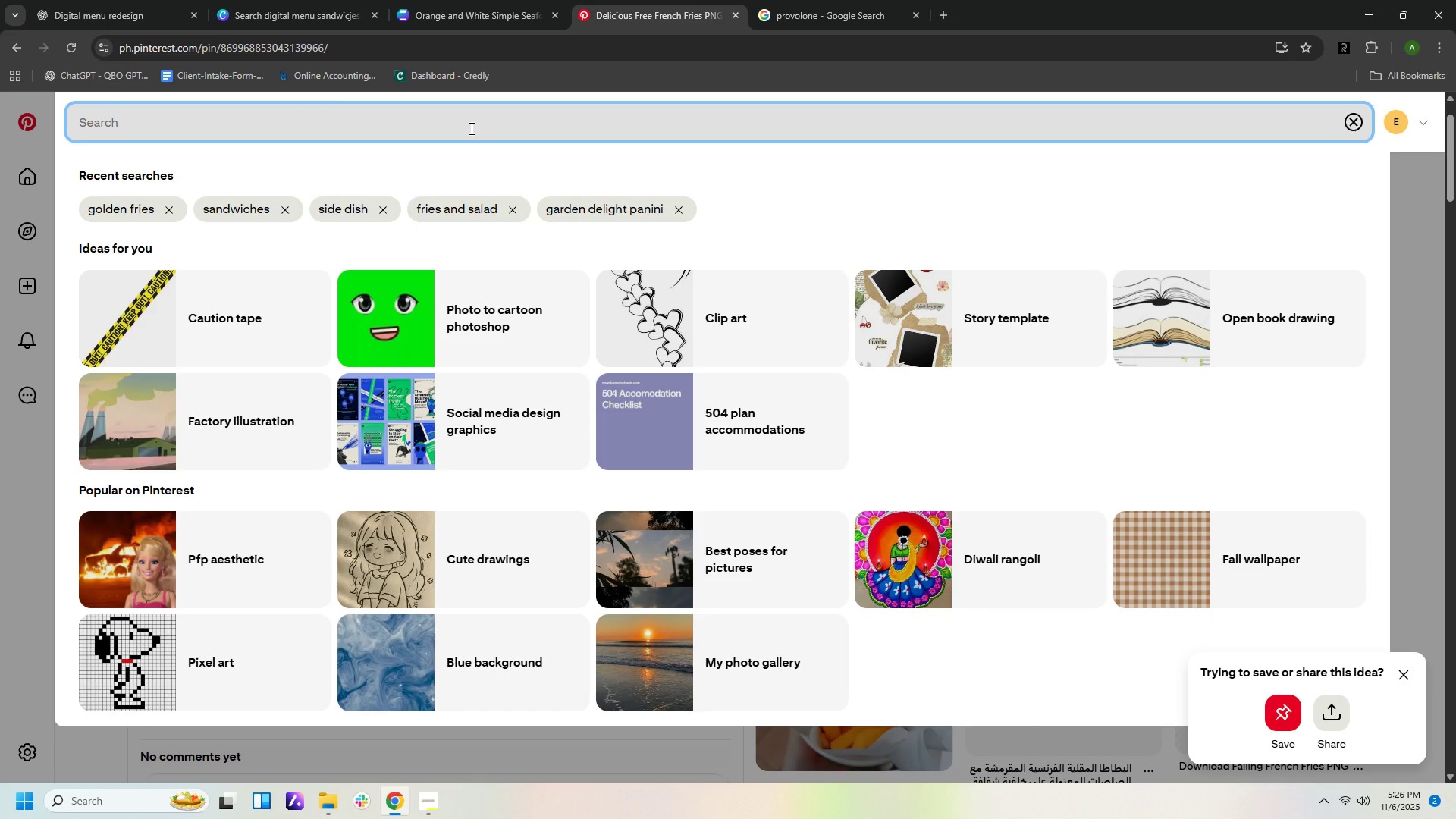 
type(garden saak)
key(Backspace)
key(Backspace)
type(lad in a cuo)
key(Backspace)
type(p)
 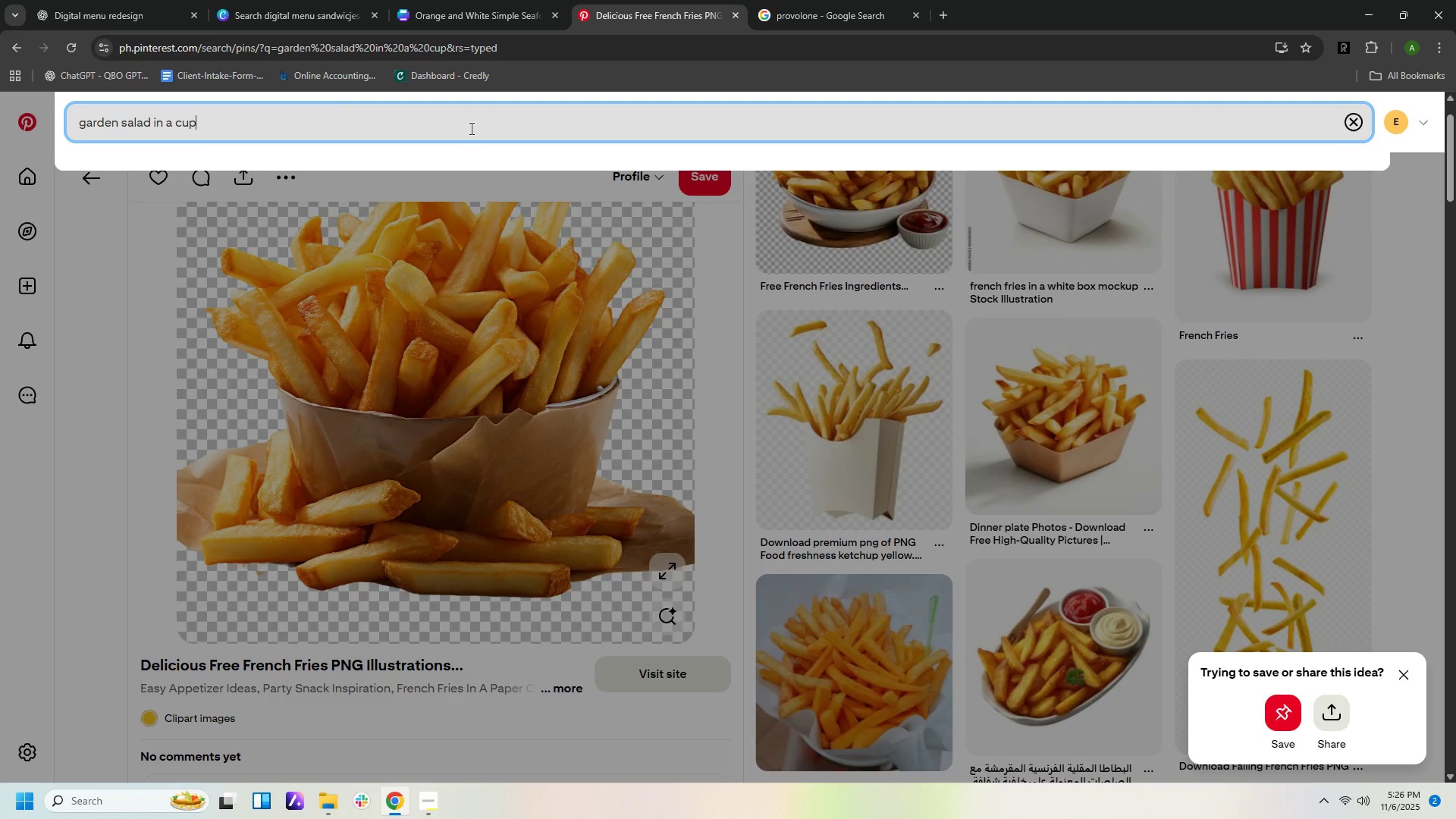 
key(Enter)
 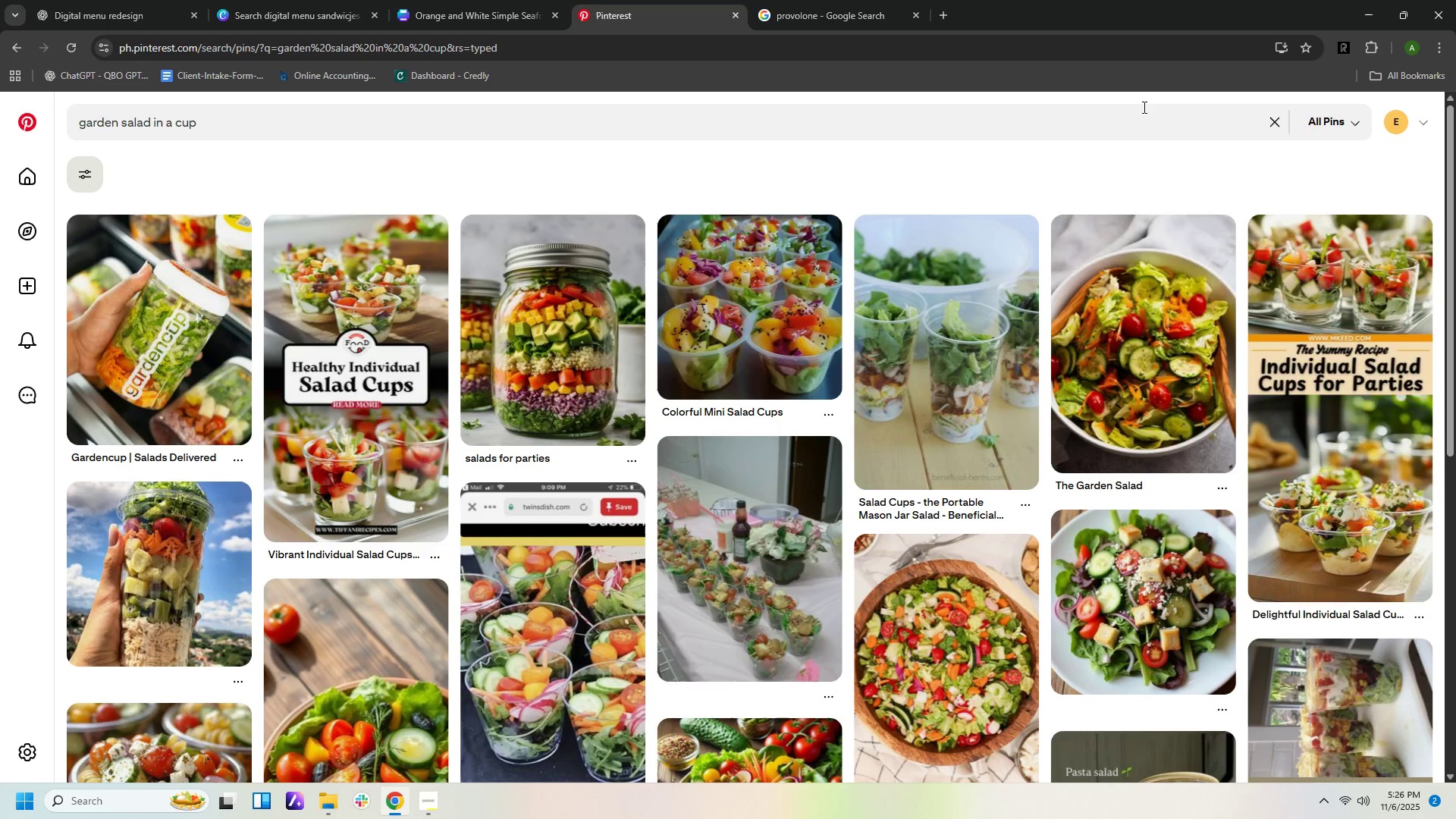 
scroll: coordinate [1076, 266], scroll_direction: down, amount: 18.0
 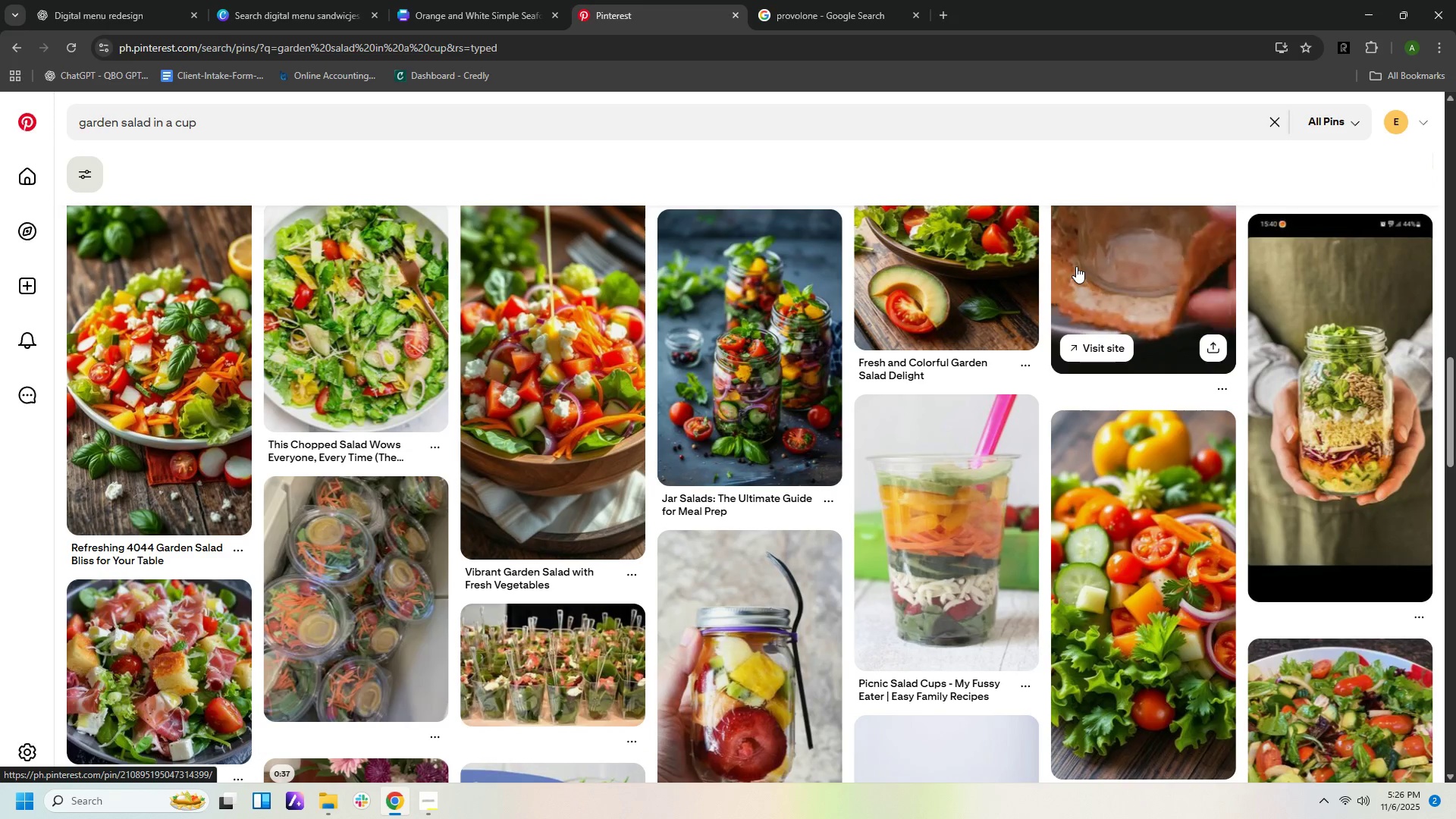 
scroll: coordinate [1076, 266], scroll_direction: down, amount: 3.0
 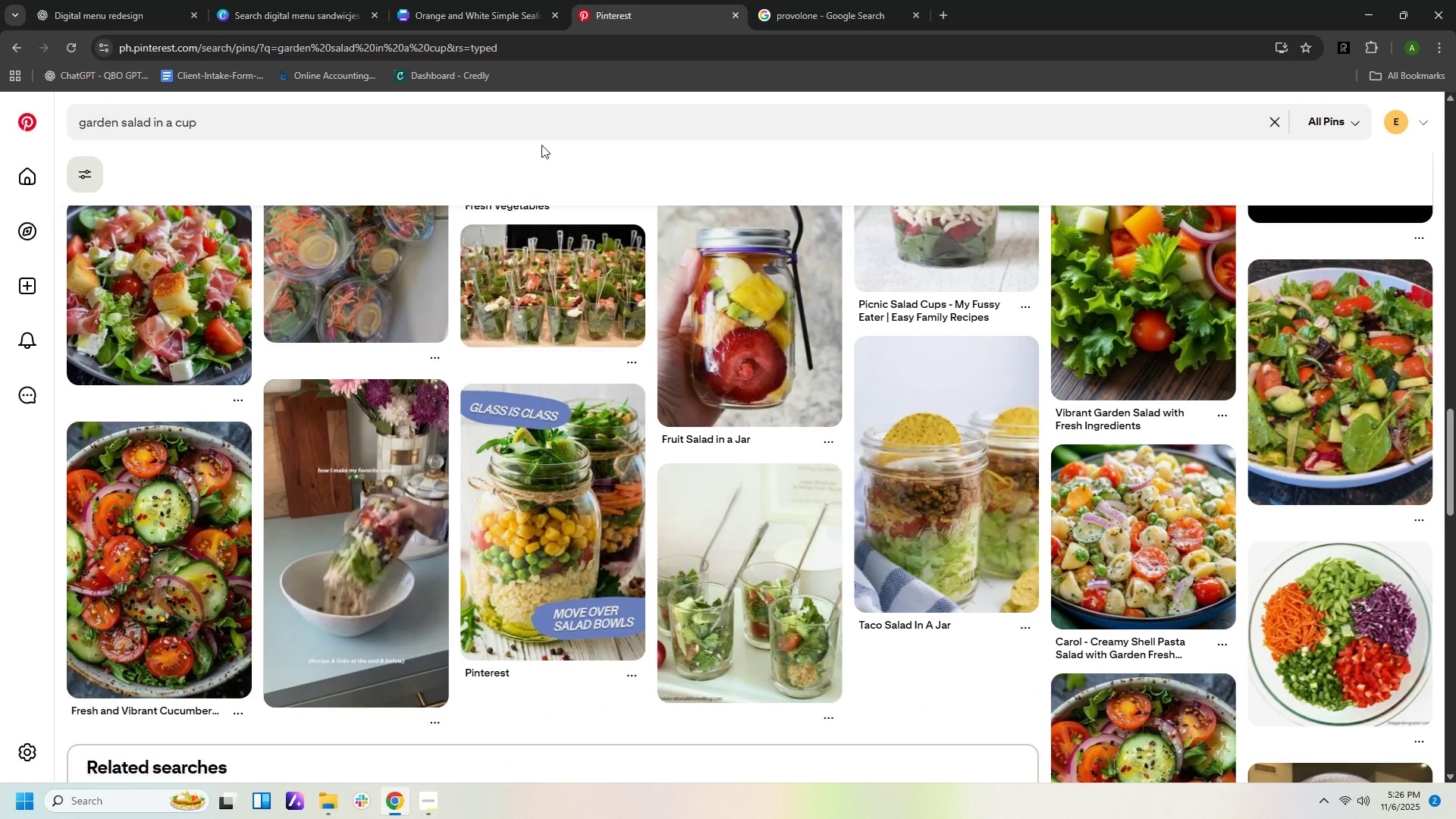 
left_click([300, 128])
 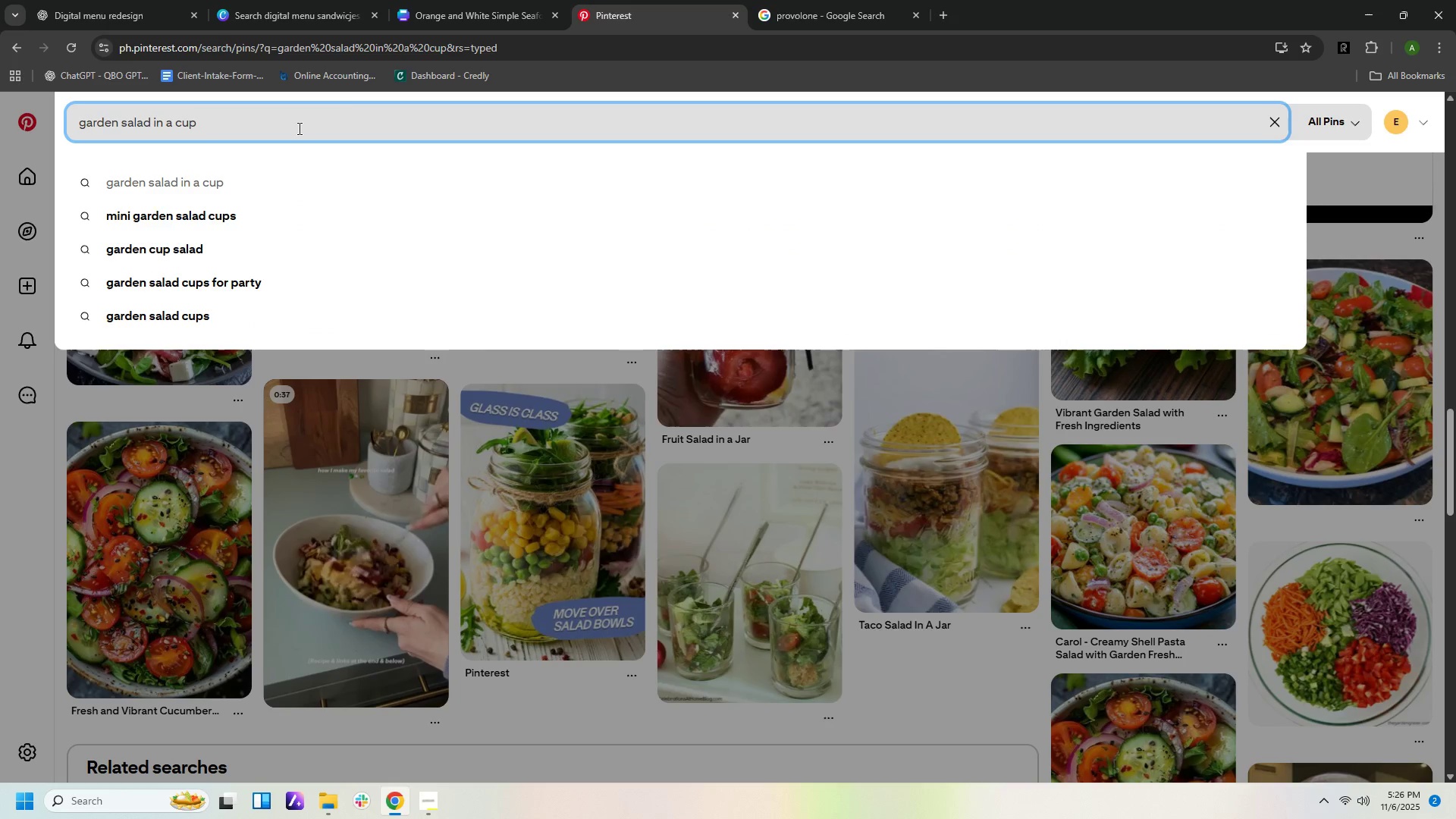 
key(Backspace)
key(Backspace)
key(Backspace)
key(Backspace)
key(Backspace)
key(Backspace)
key(Backspace)
key(Backspace)
type( cup)
 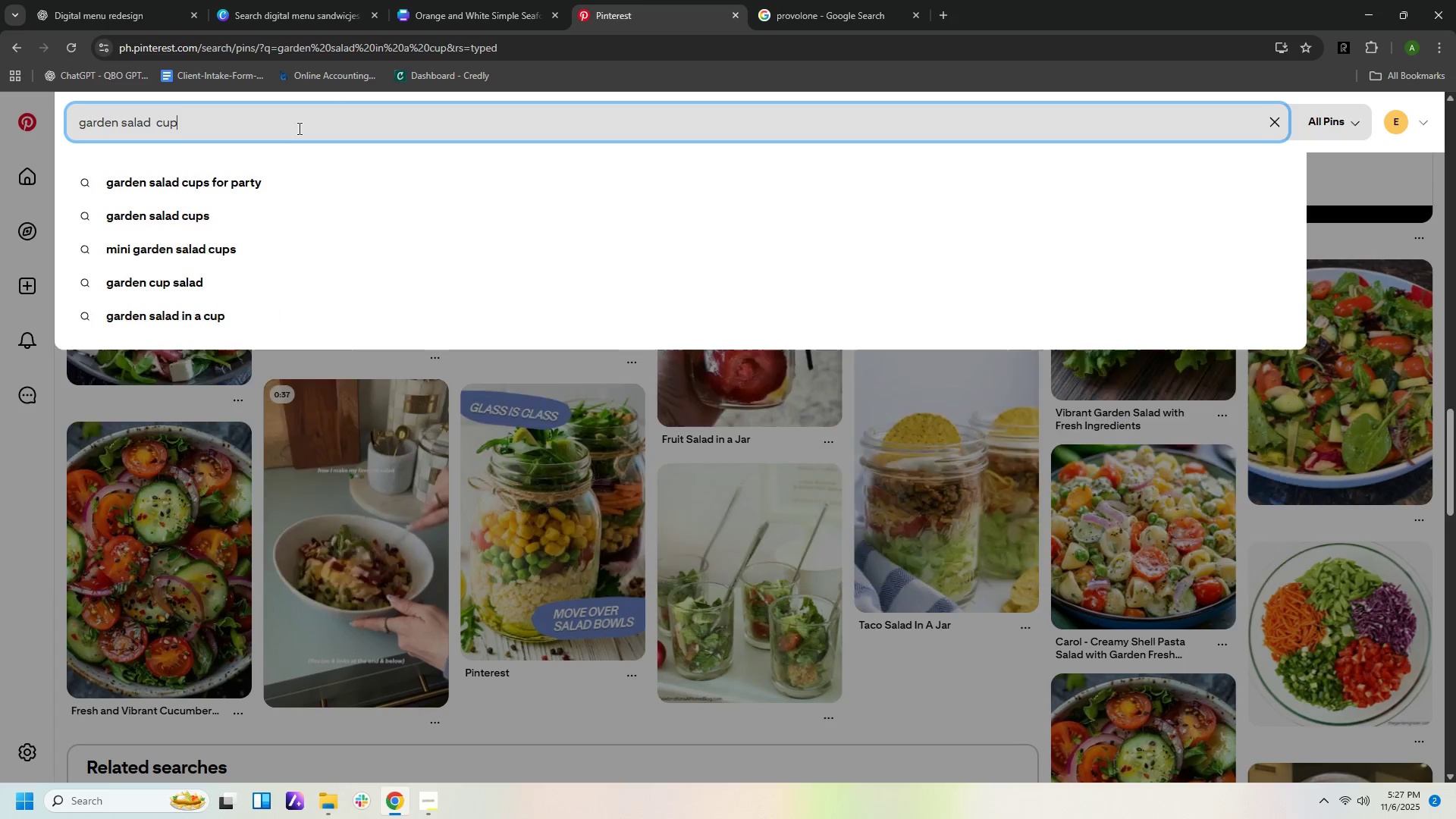 
key(Enter)
 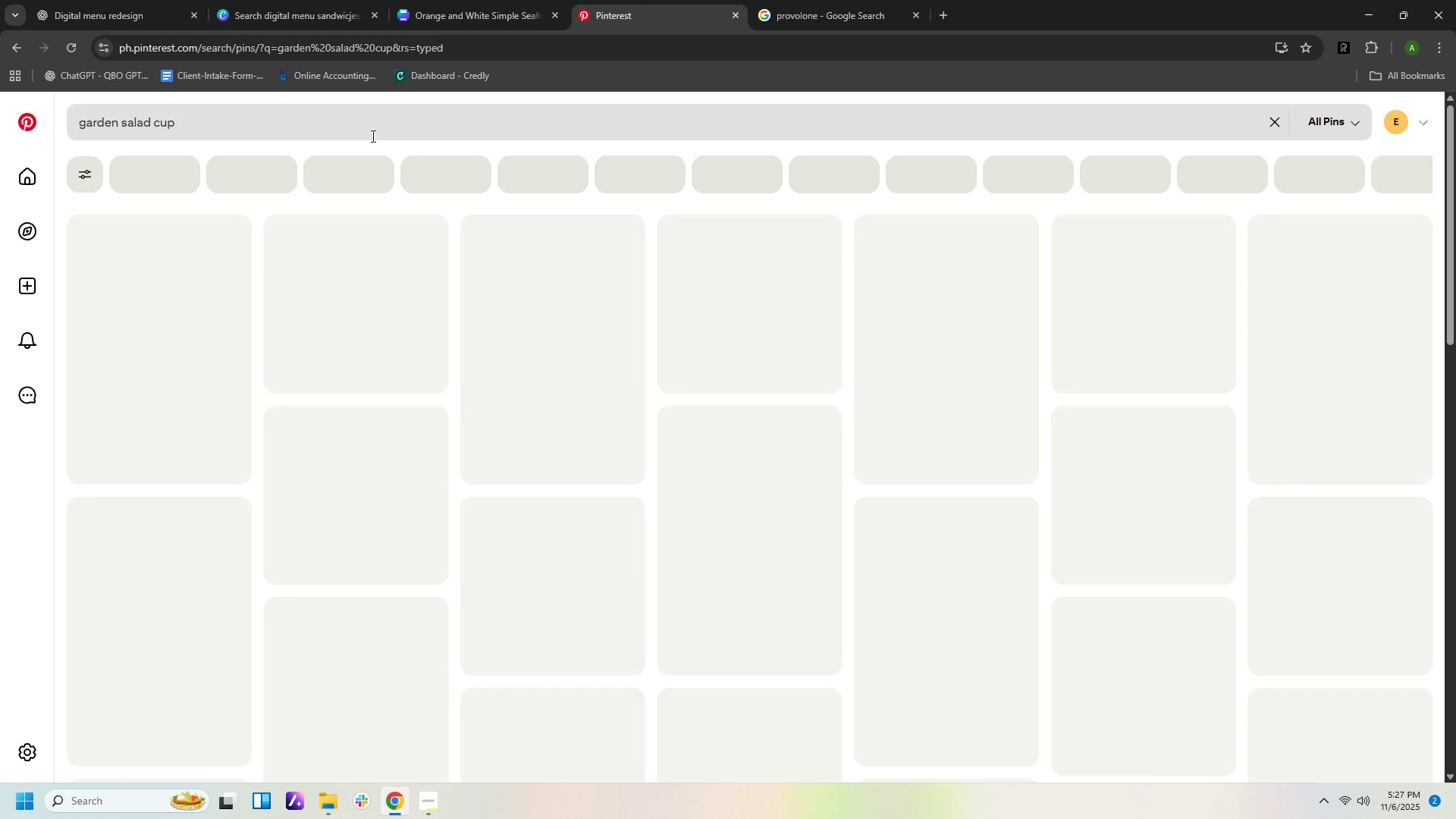 
mouse_move([595, 211])
 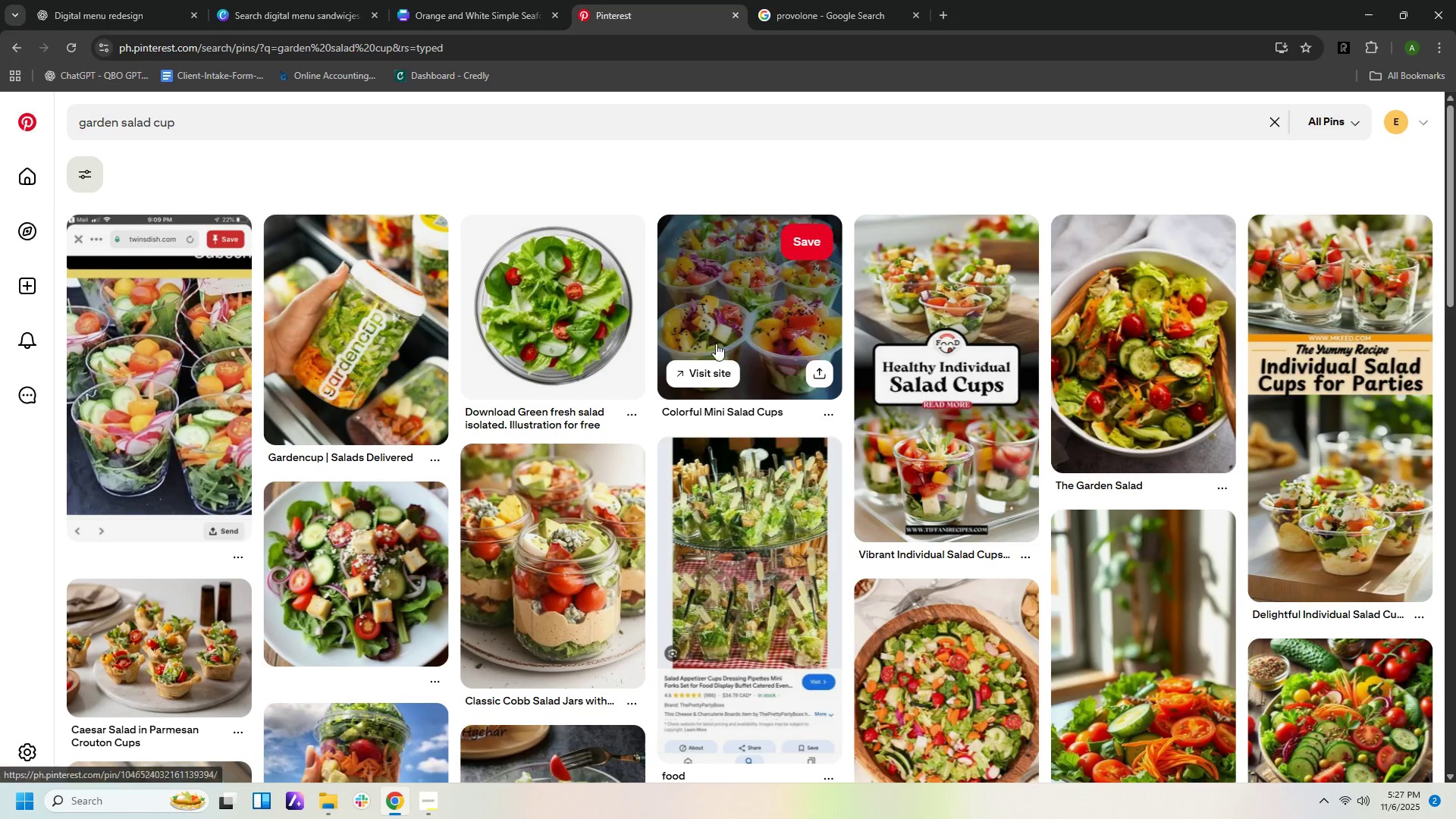 
scroll: coordinate [827, 428], scroll_direction: down, amount: 8.0
 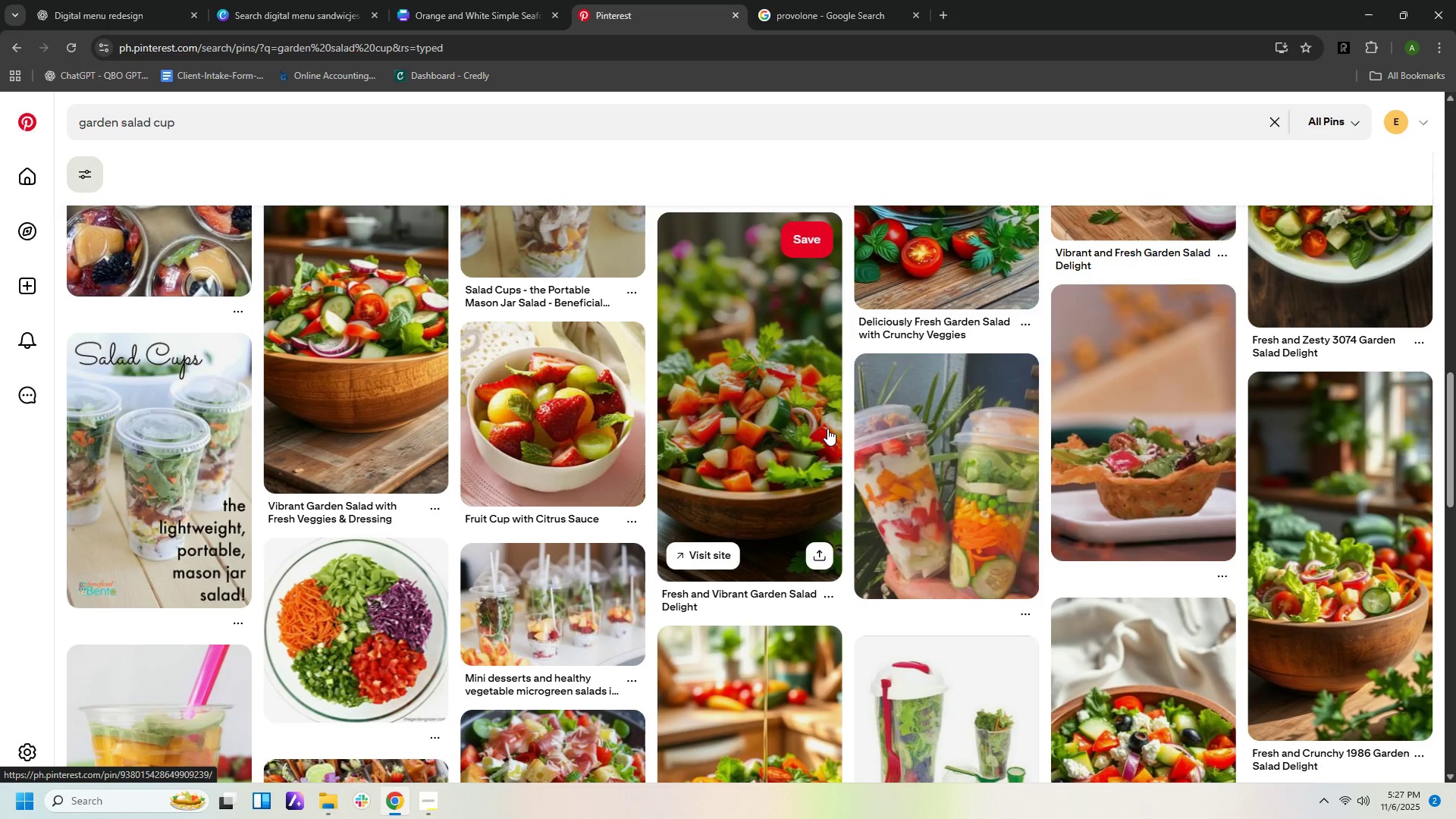 
scroll: coordinate [827, 428], scroll_direction: up, amount: 3.0
 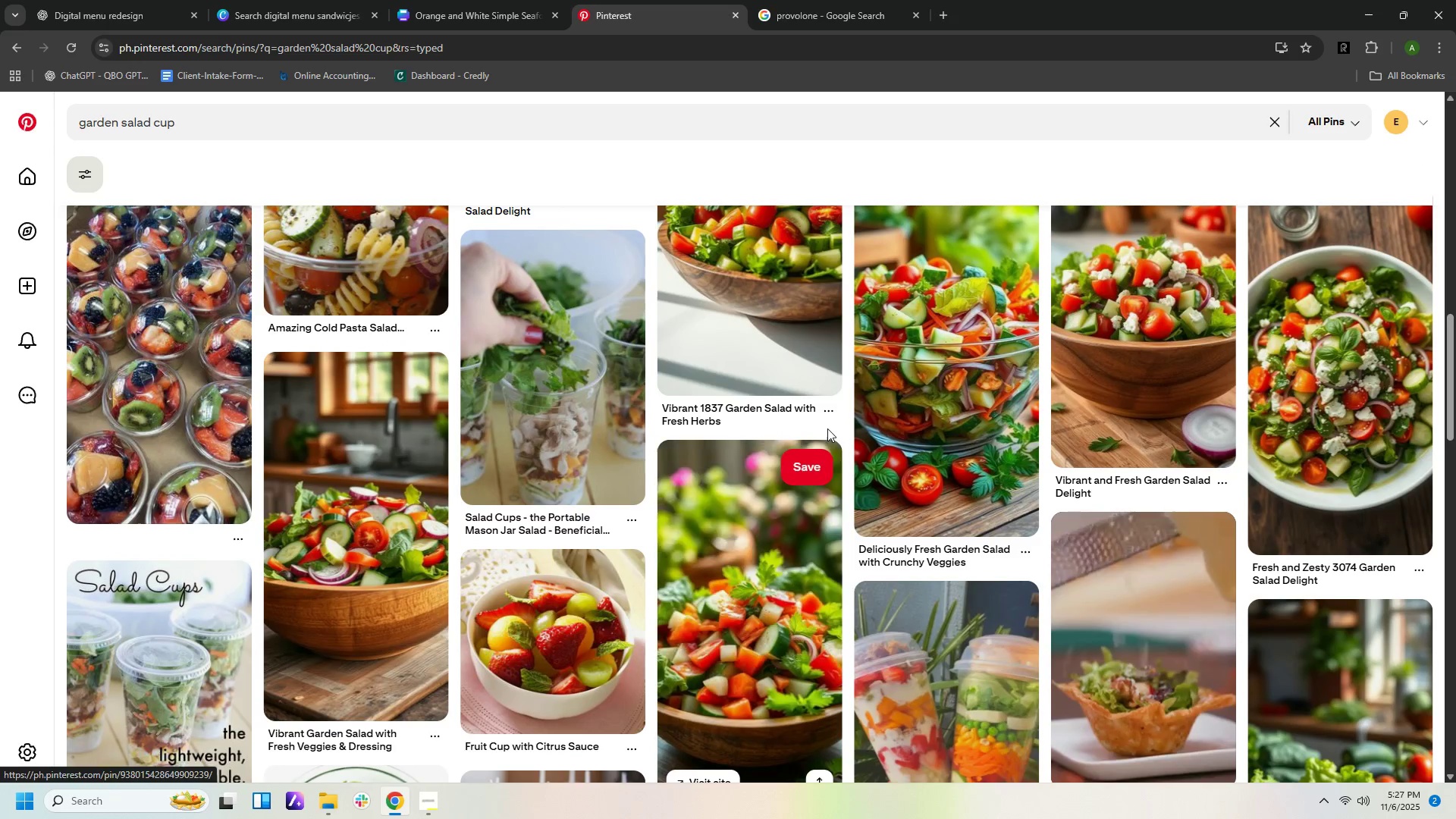 
scroll: coordinate [754, 426], scroll_direction: down, amount: 12.0
 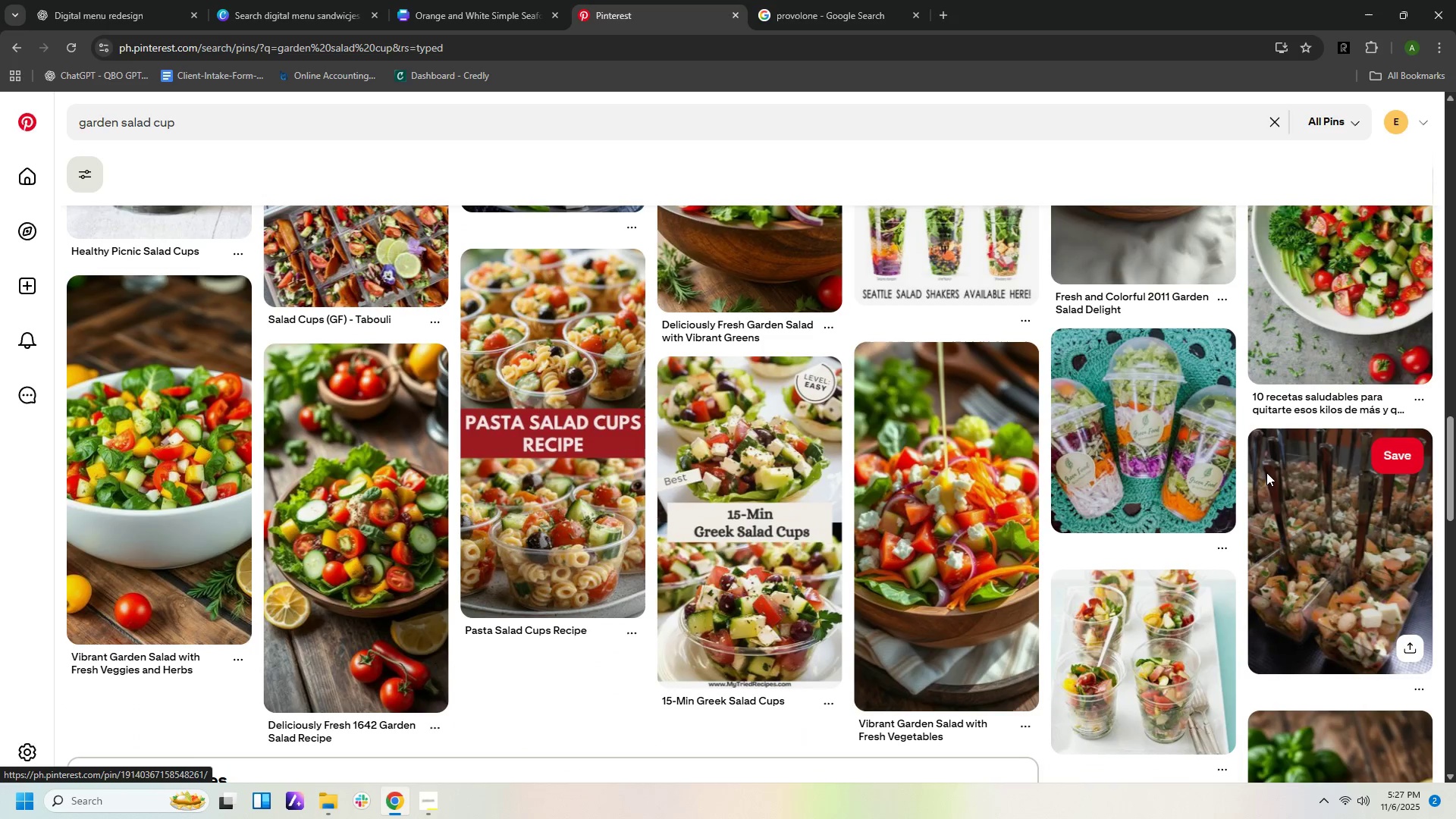 
left_click([1128, 434])
 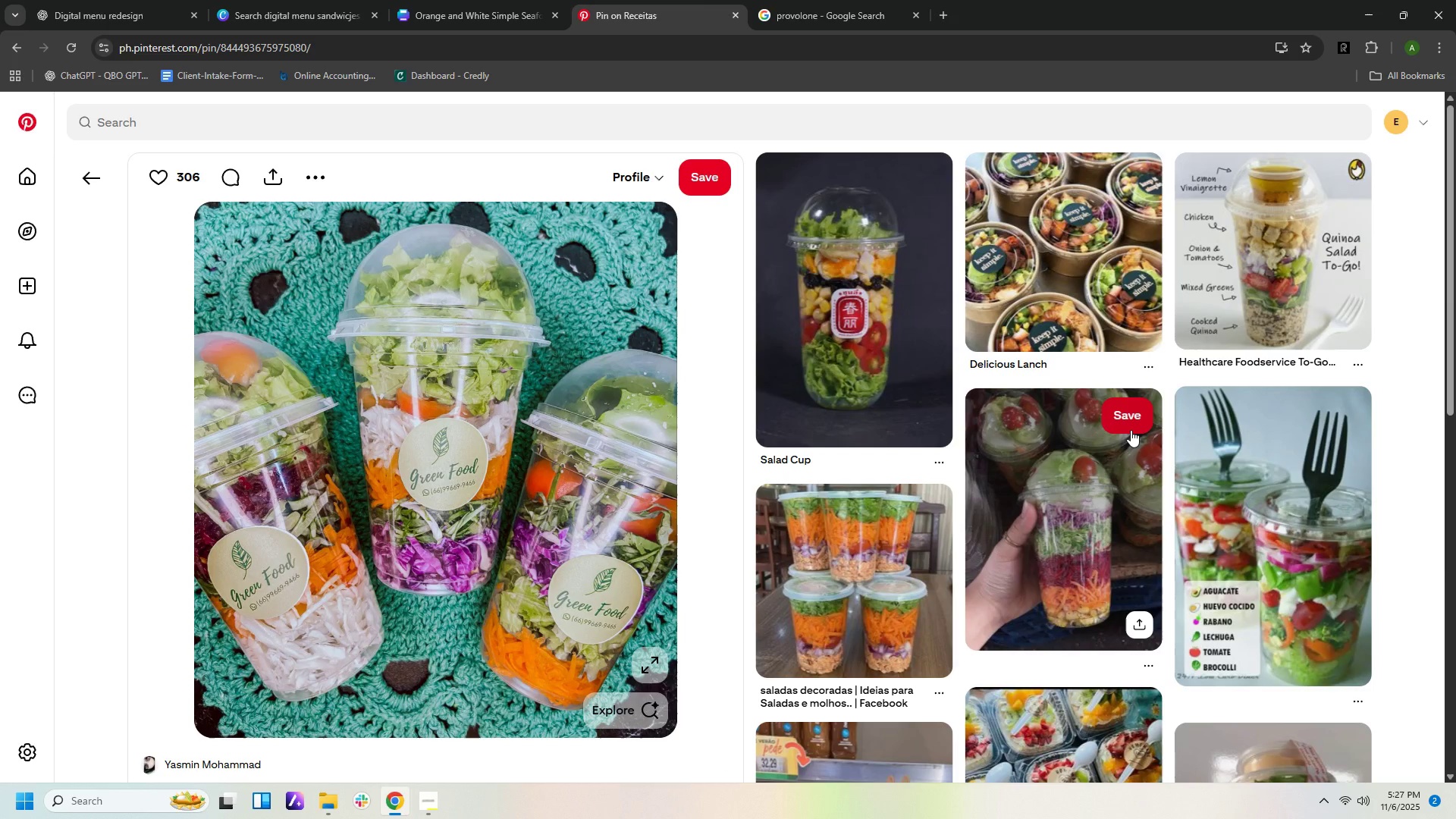 
scroll: coordinate [1136, 435], scroll_direction: down, amount: 15.0
 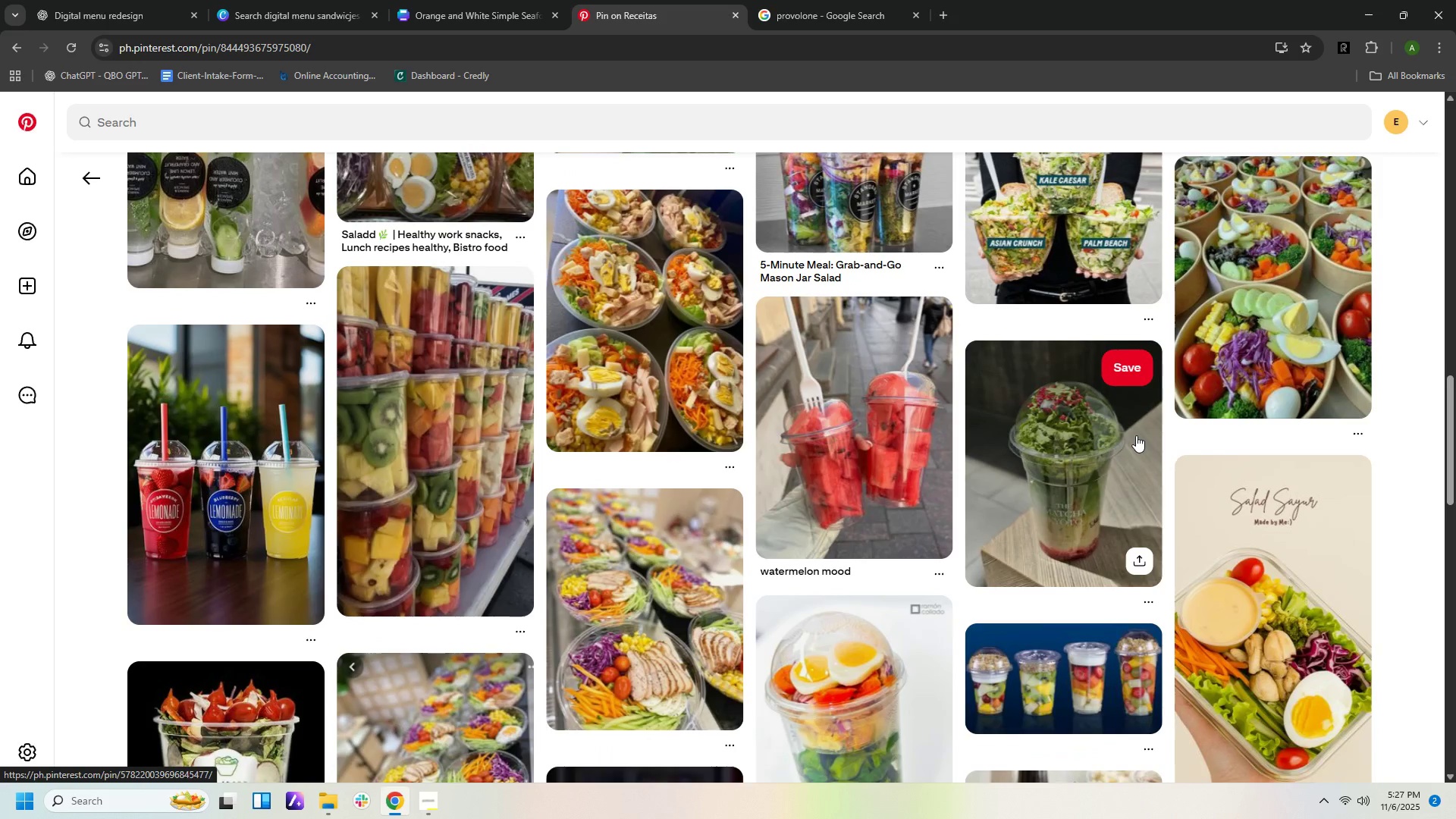 
scroll: coordinate [1136, 438], scroll_direction: down, amount: 7.0
 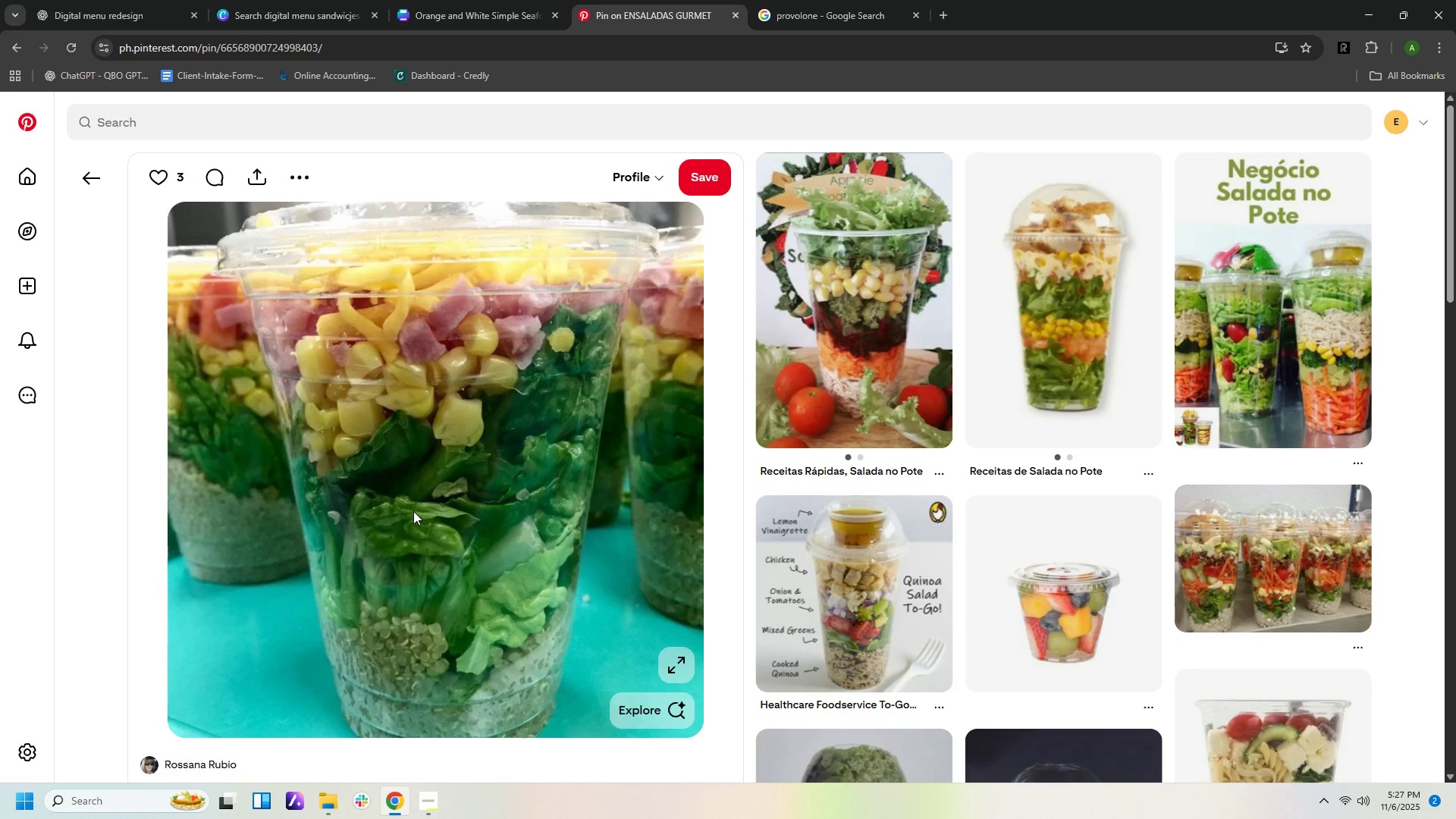 
wait(7.43)
 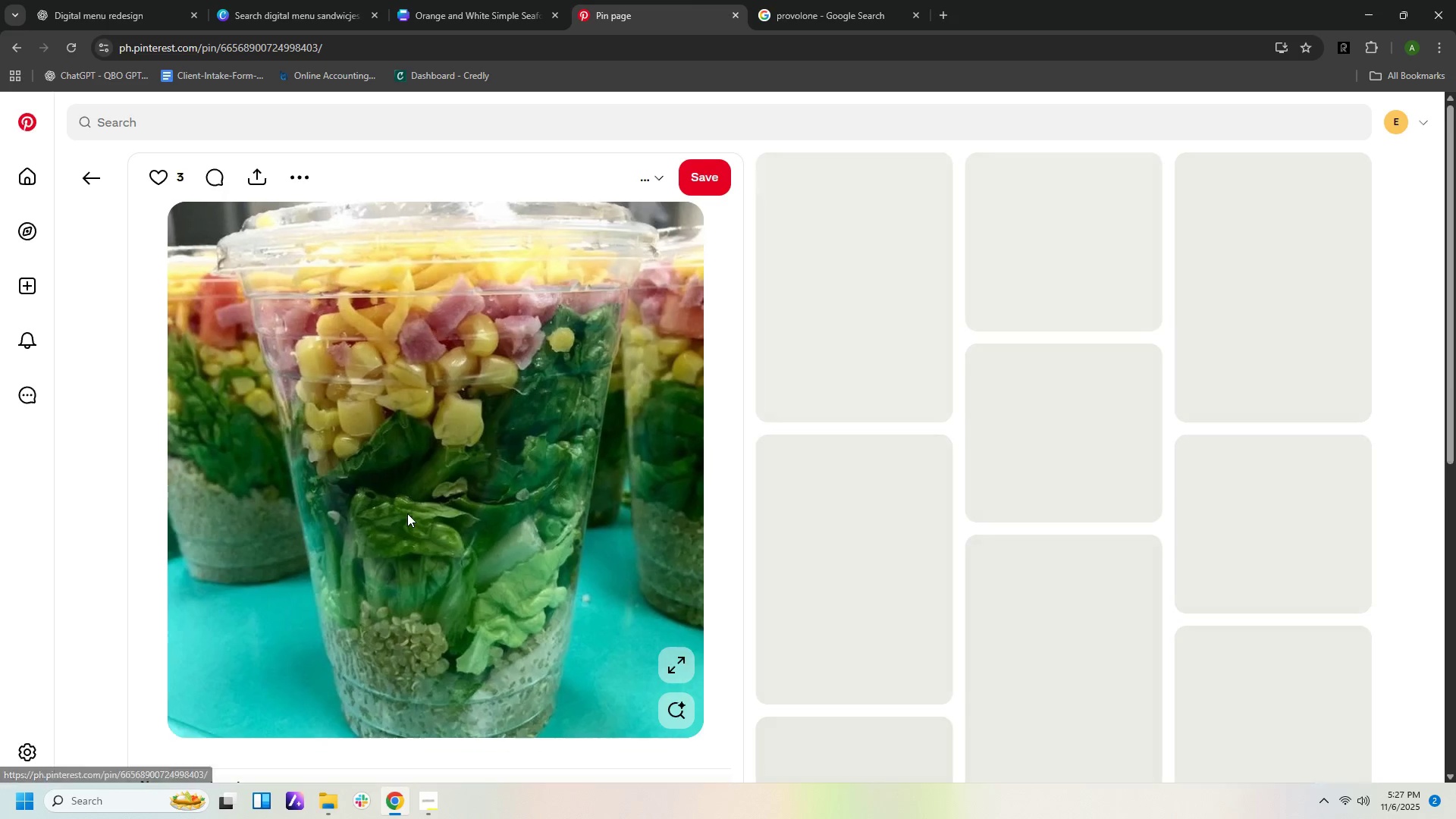 
scroll: coordinate [733, 468], scroll_direction: down, amount: 17.0
 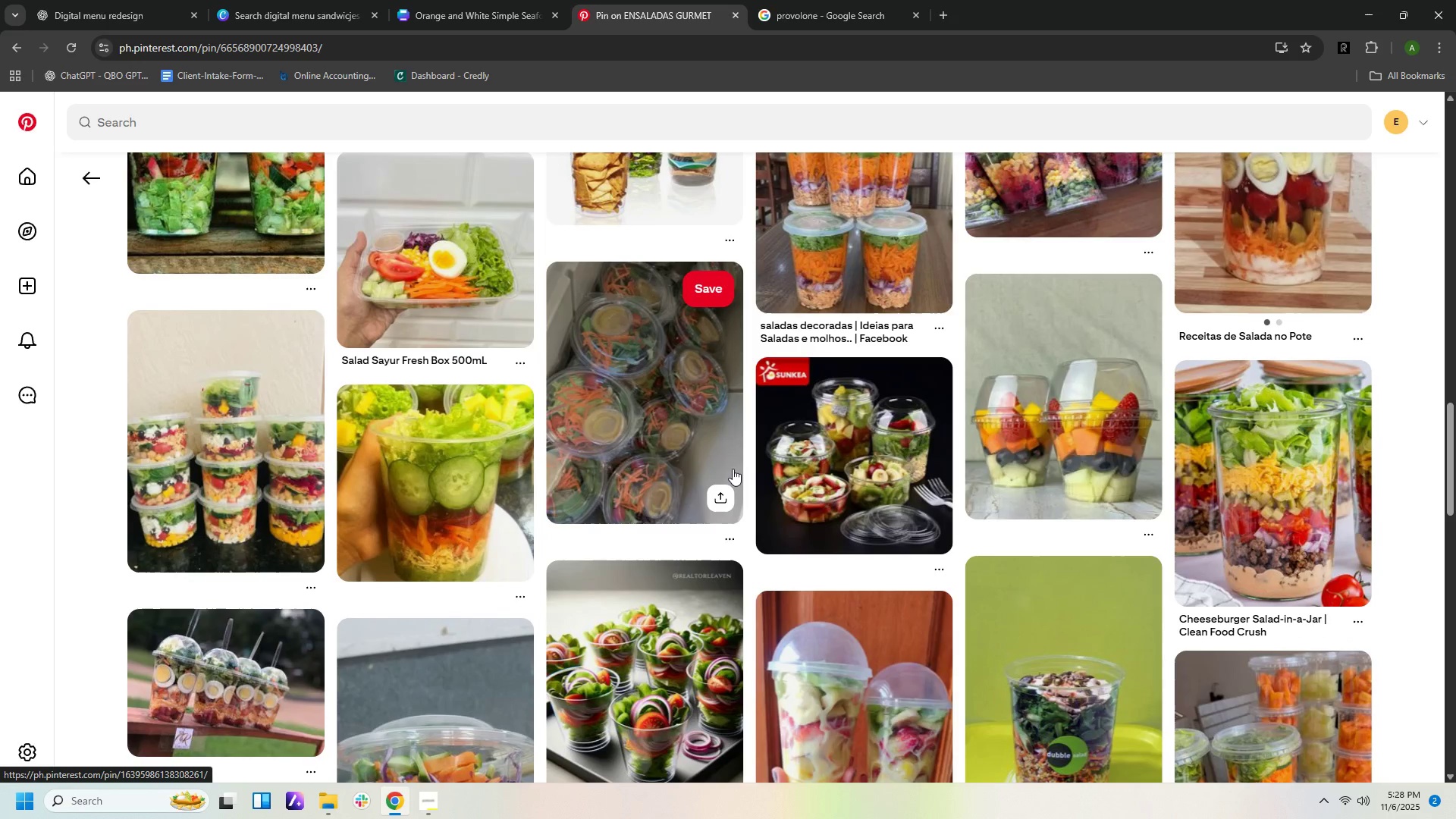 
scroll: coordinate [763, 524], scroll_direction: down, amount: 14.0
 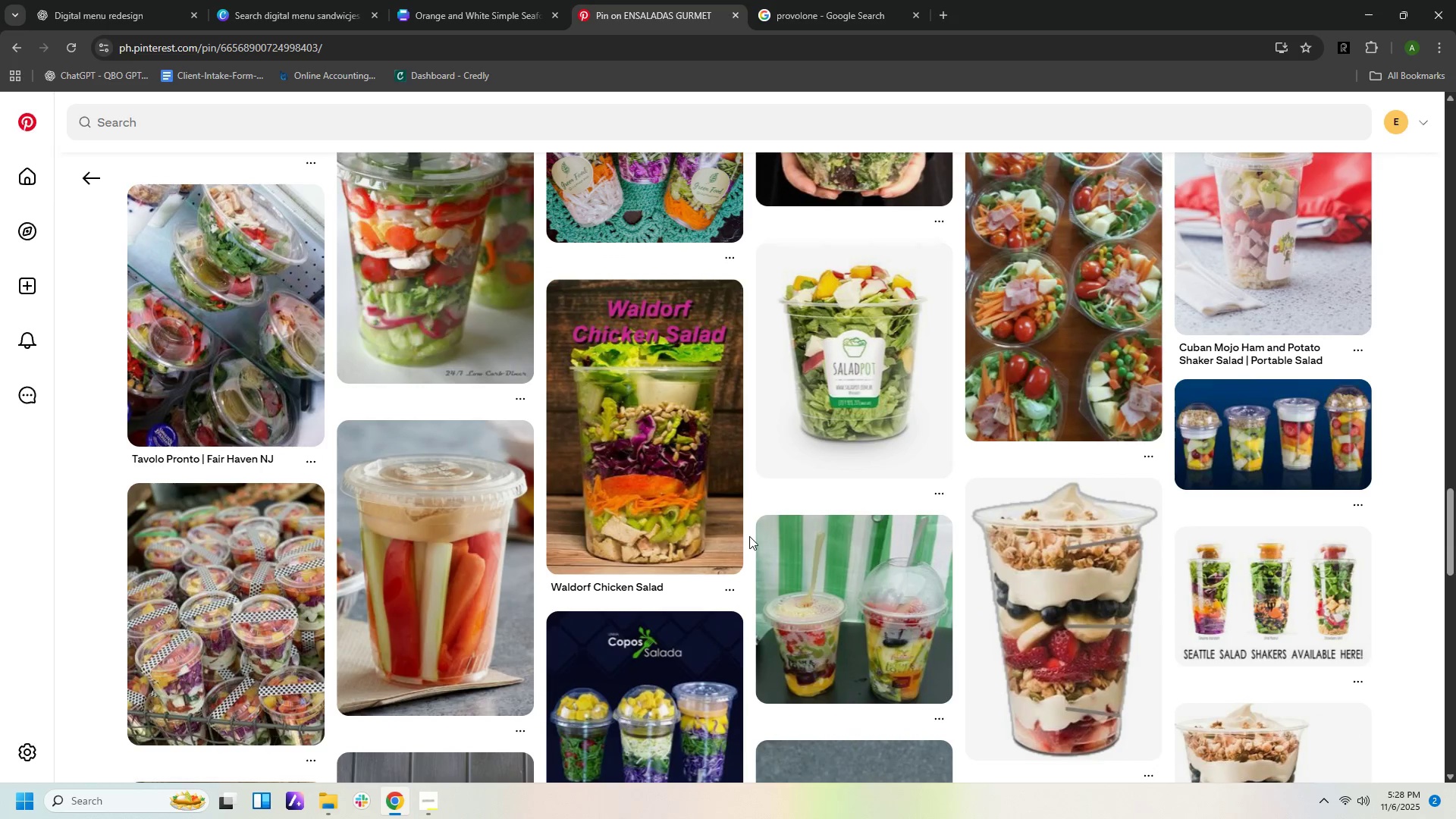 
scroll: coordinate [772, 525], scroll_direction: down, amount: 15.0
 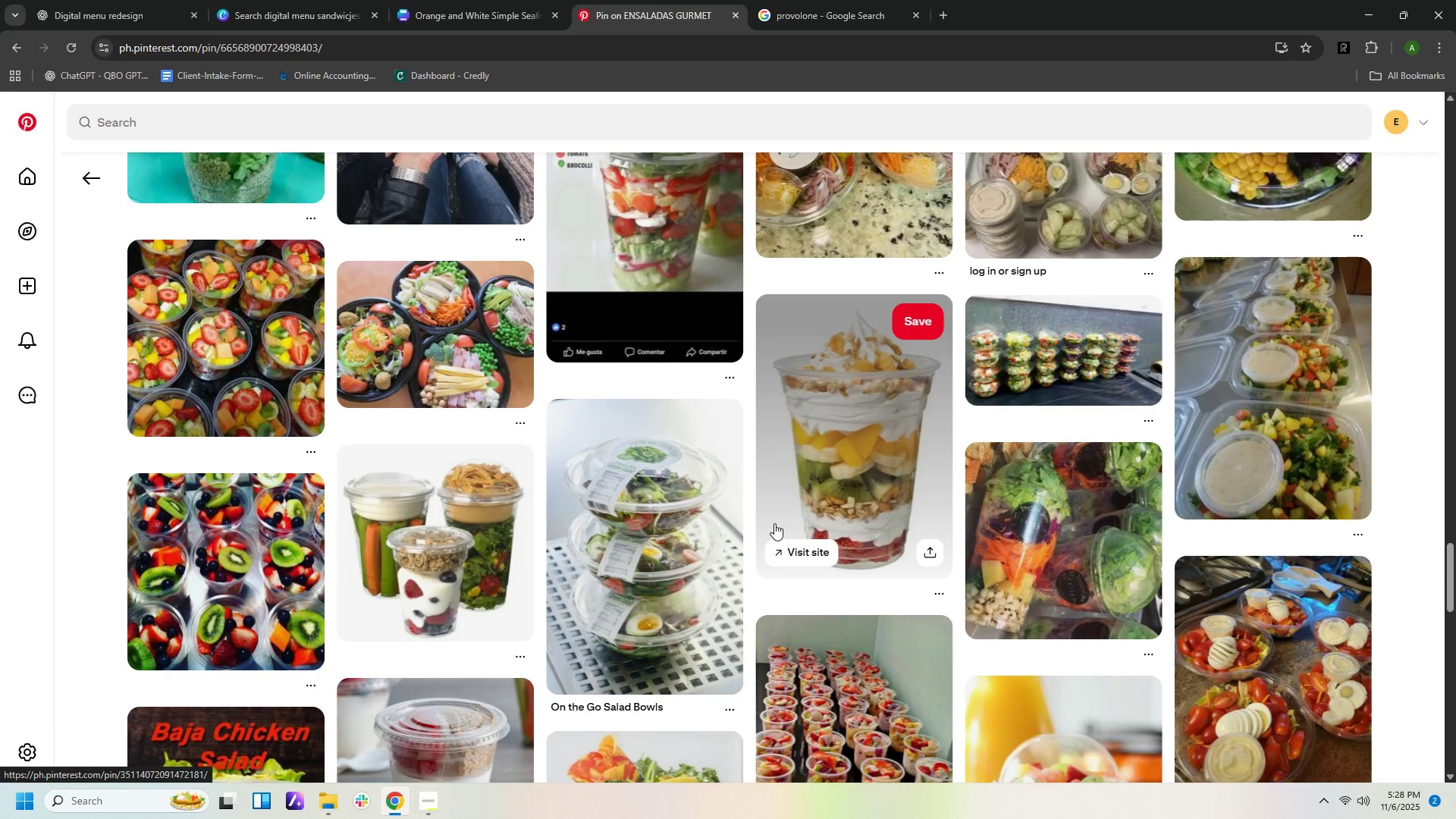 
left_click([700, 528])
 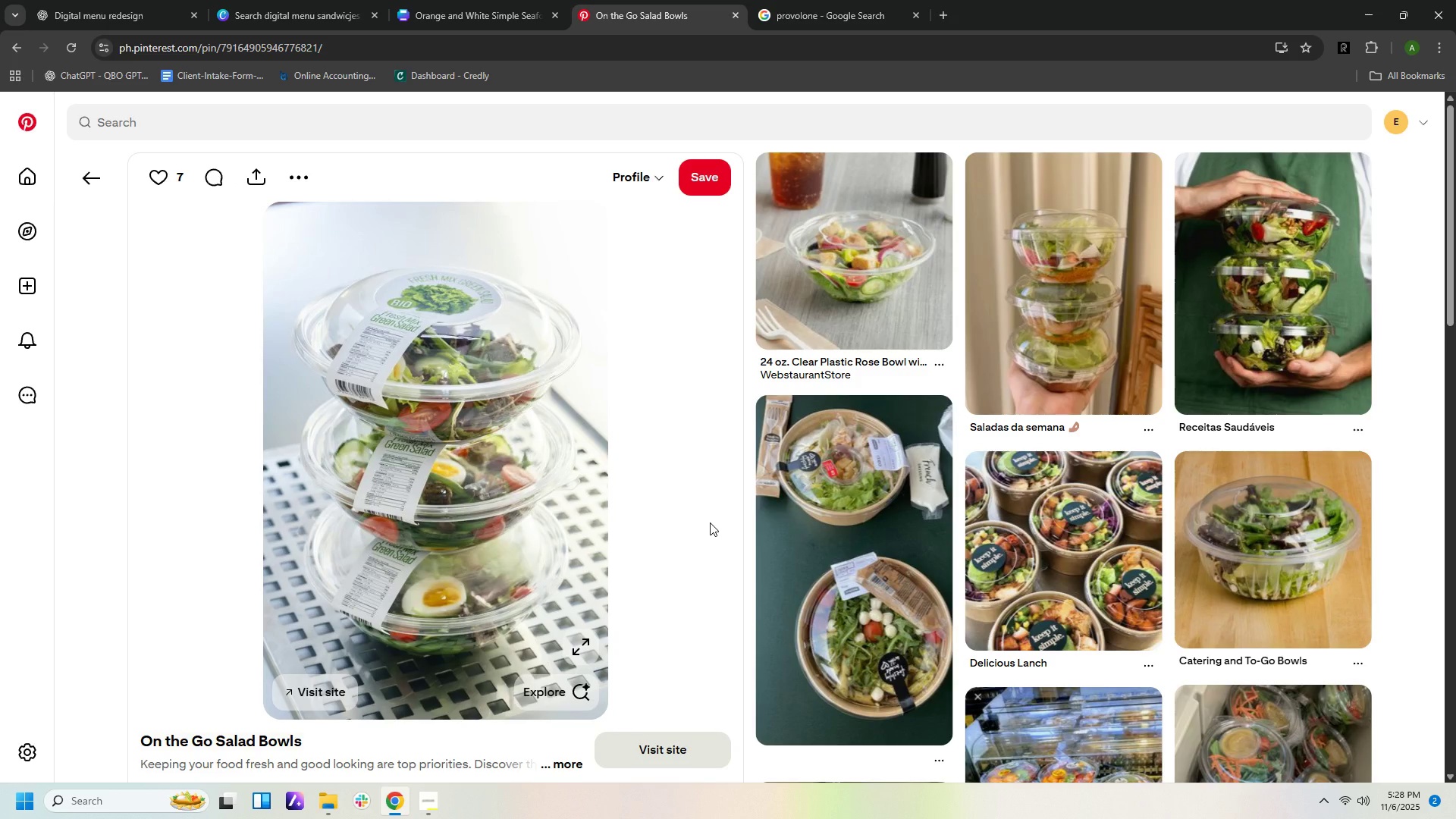 
scroll: coordinate [719, 520], scroll_direction: down, amount: 8.0
 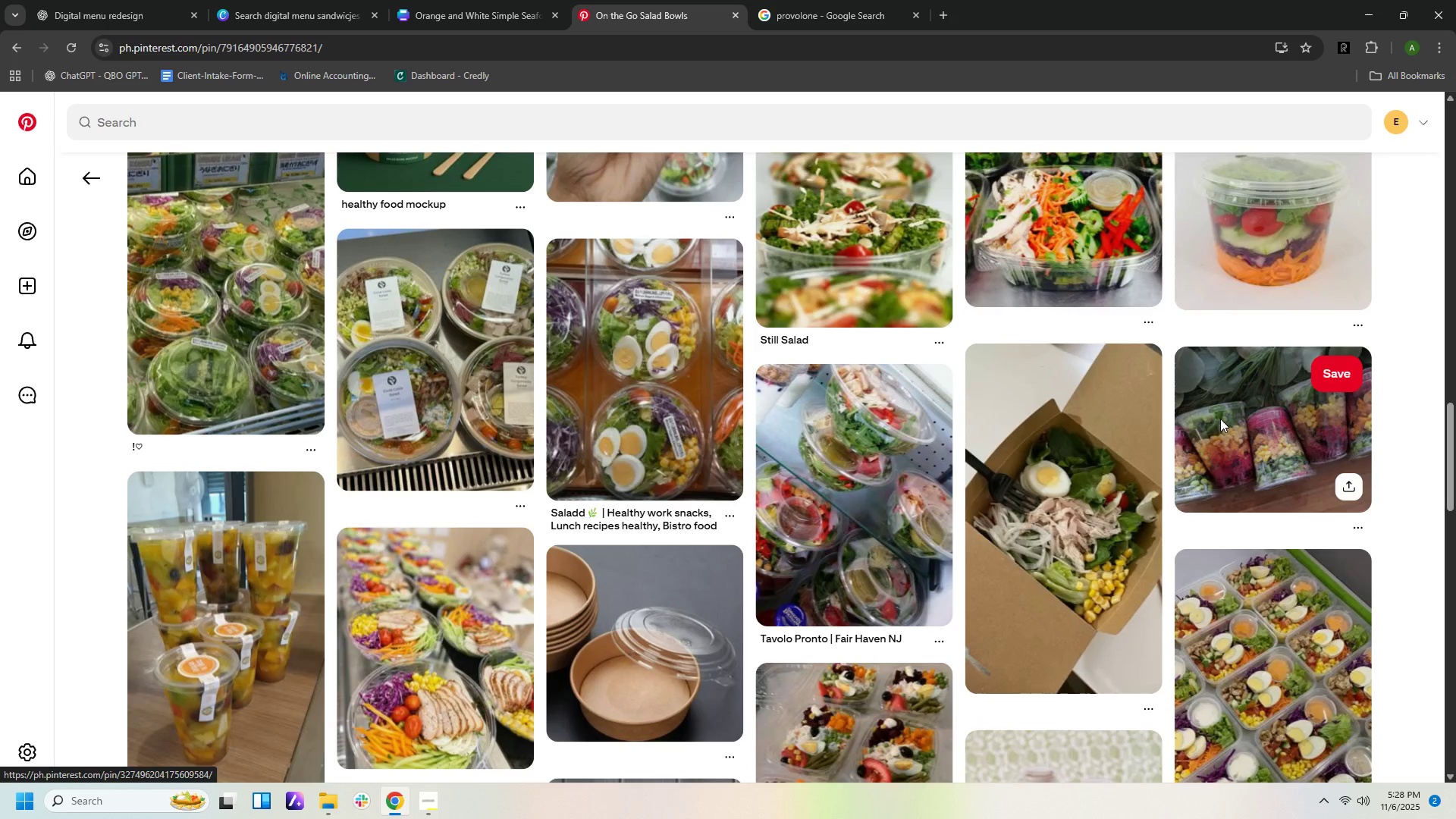 
left_click([1220, 419])
 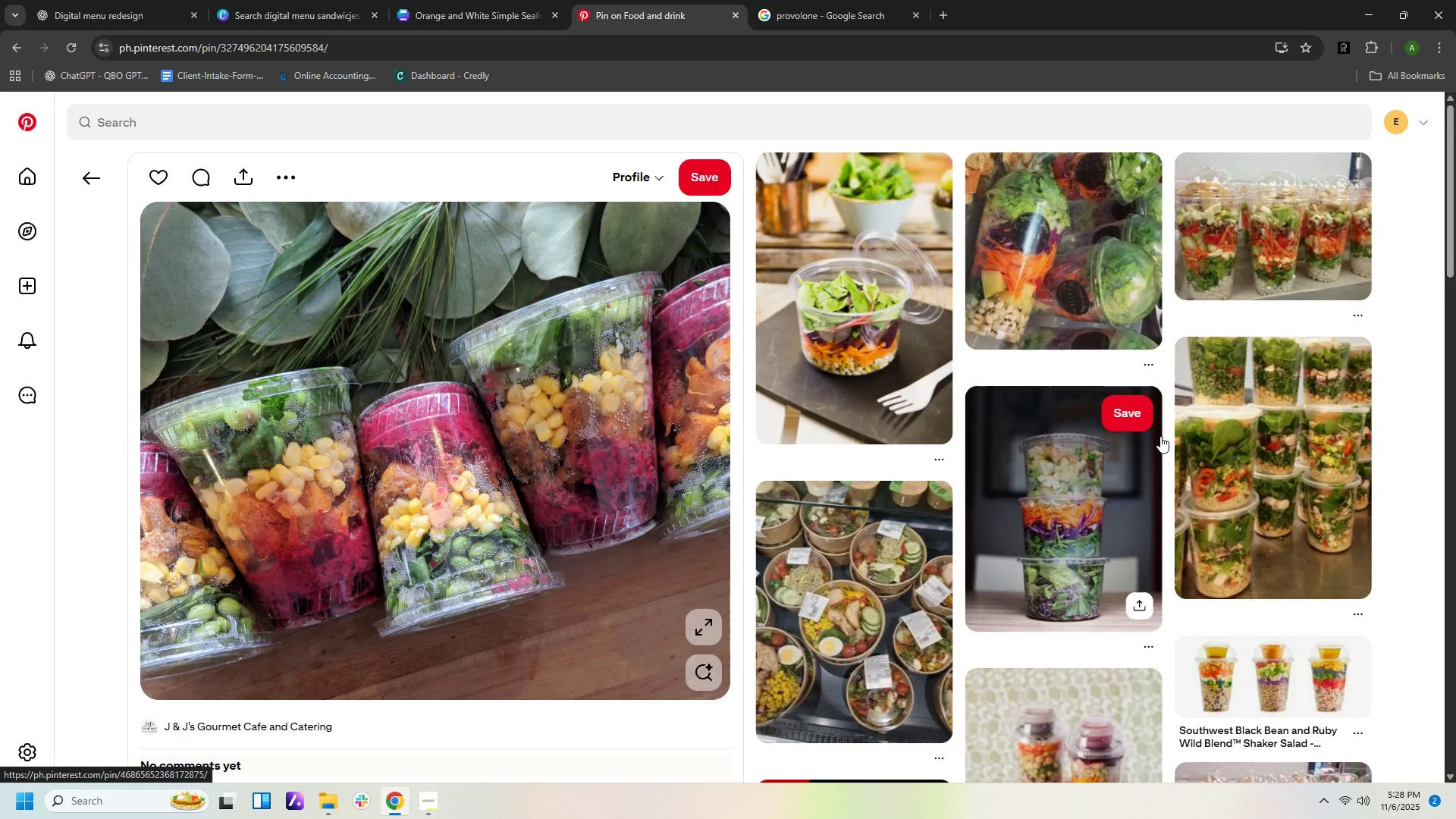 
wait(7.12)
 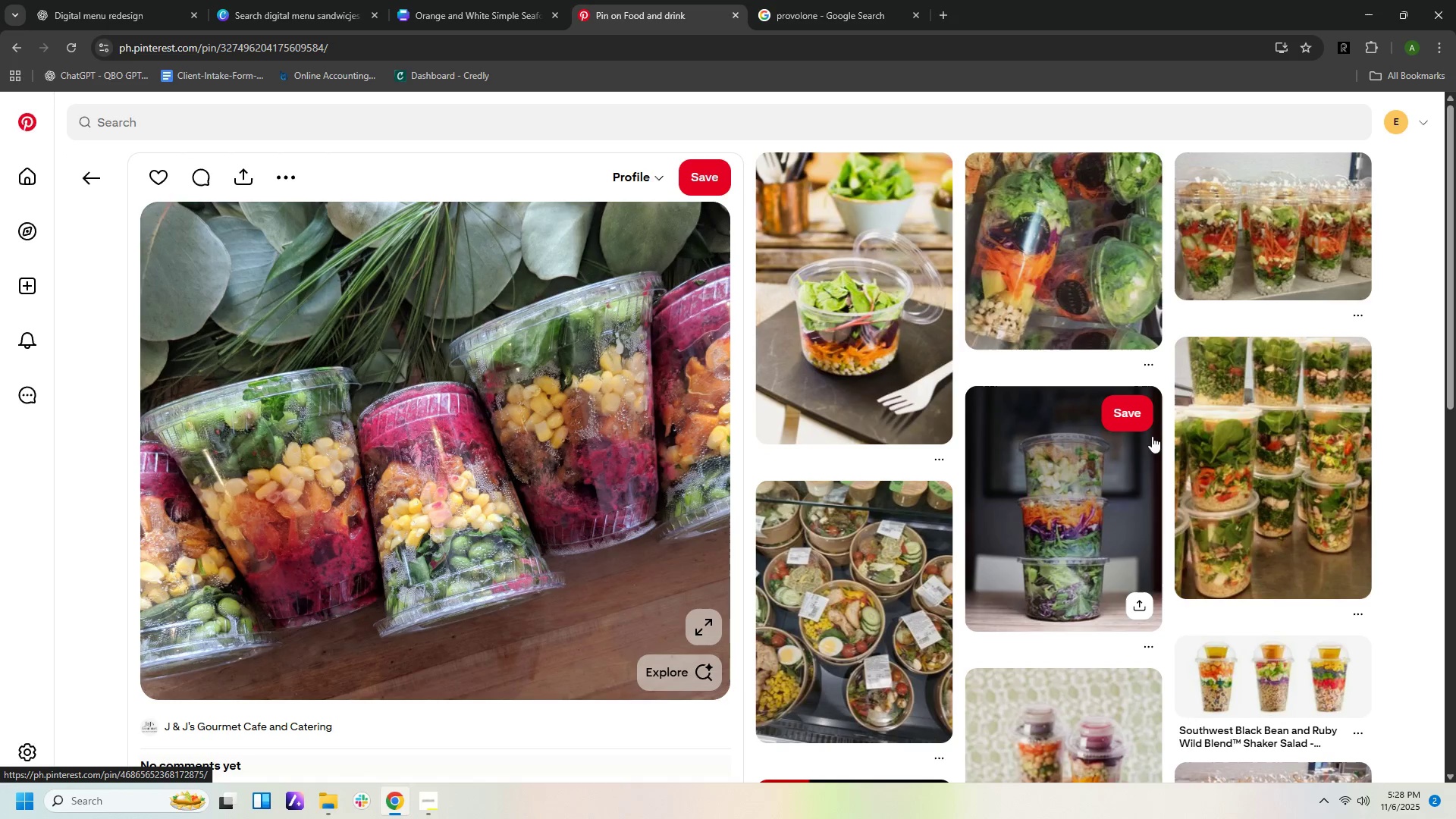 
scroll: coordinate [1167, 436], scroll_direction: down, amount: 5.0
 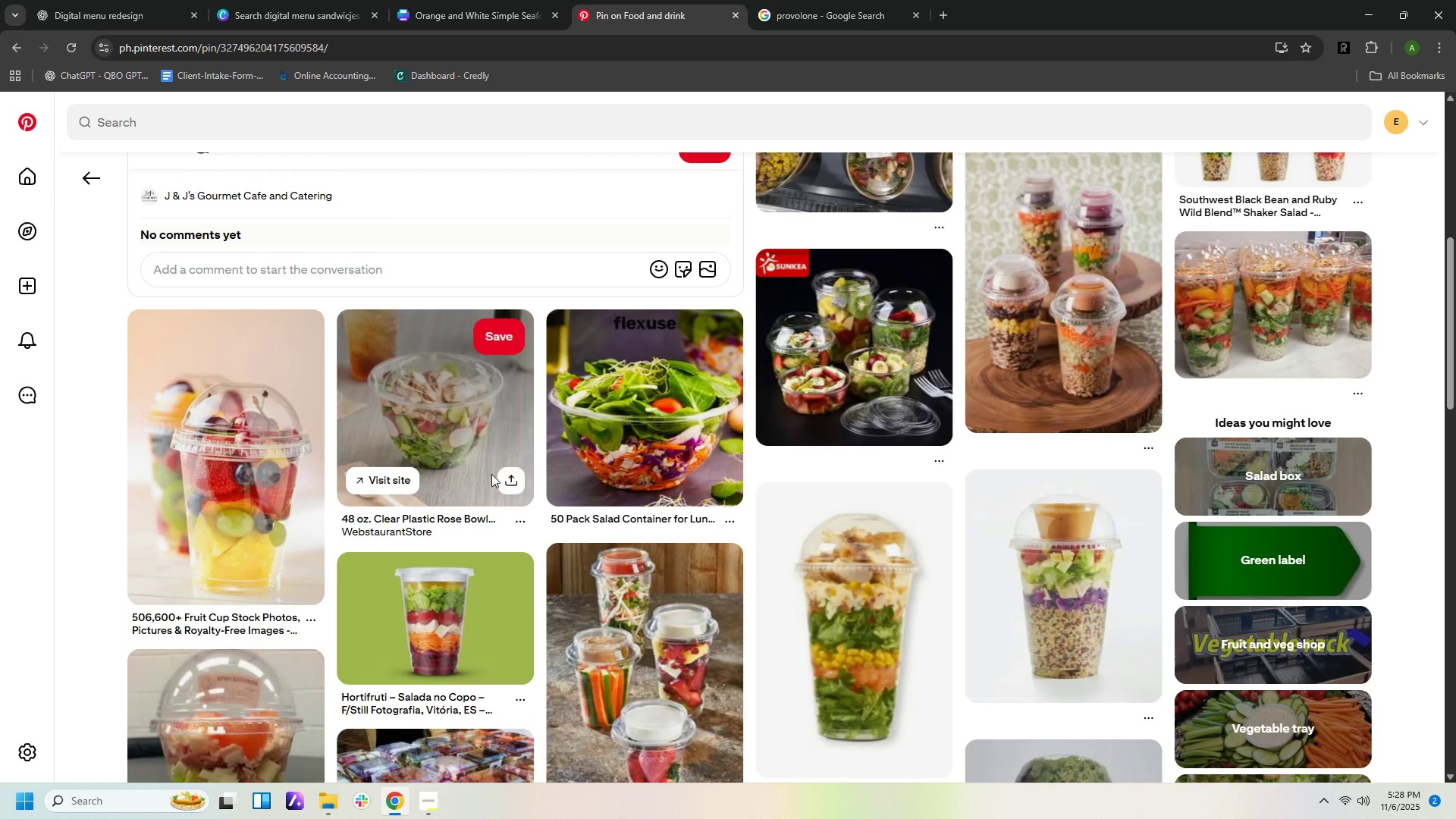 
left_click([488, 469])
 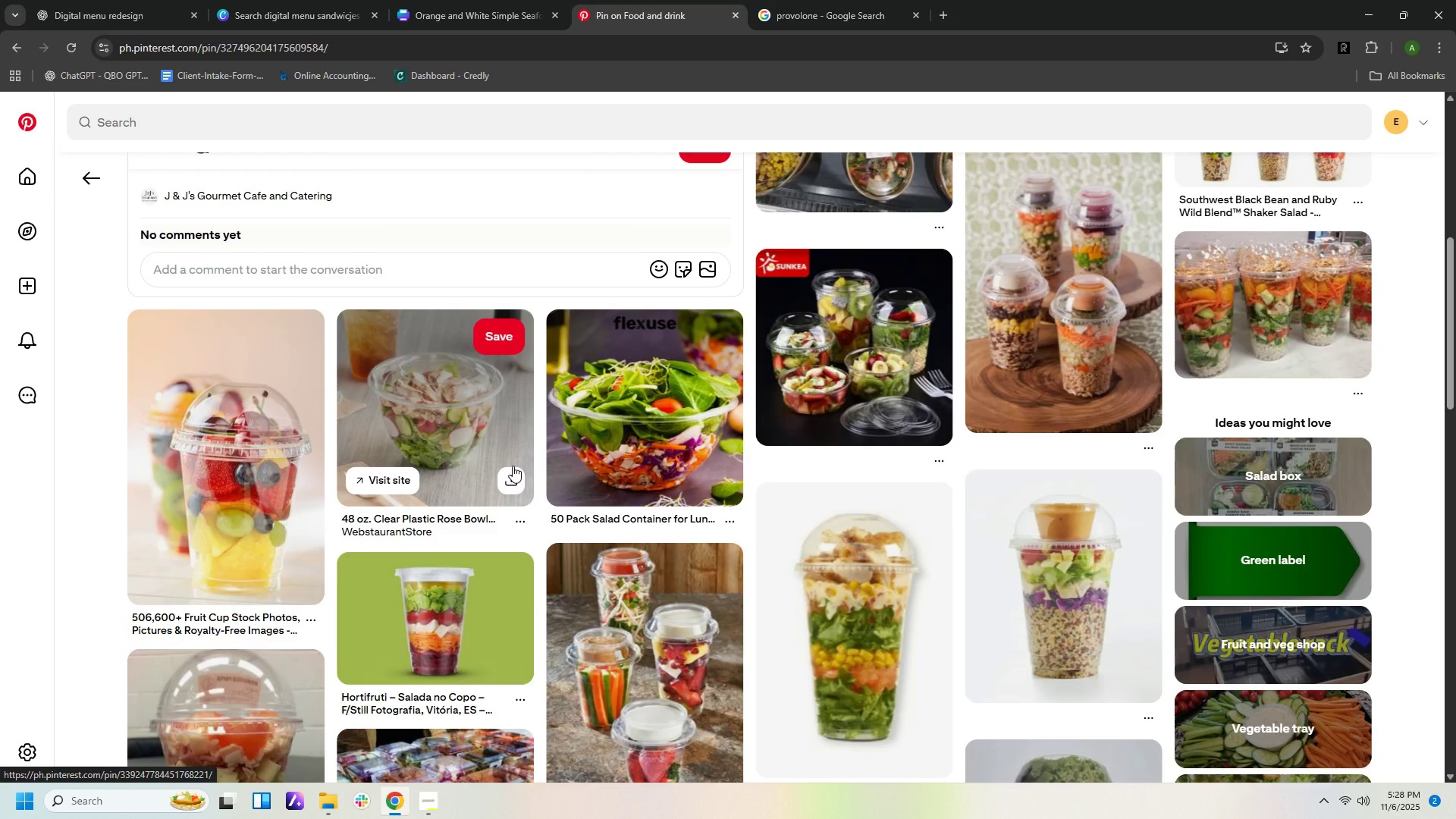 
wait(5.6)
 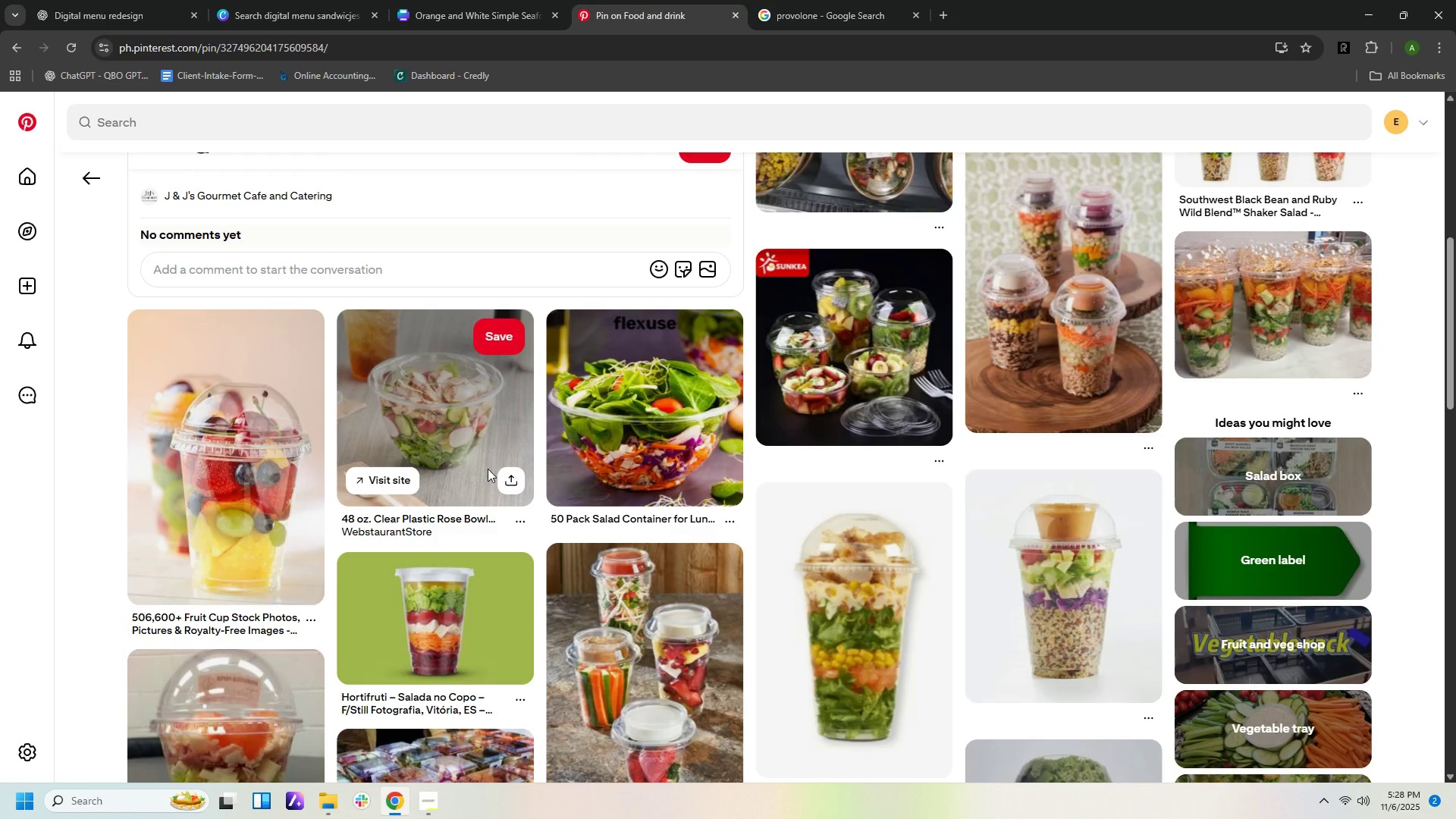 
left_click([444, 424])
 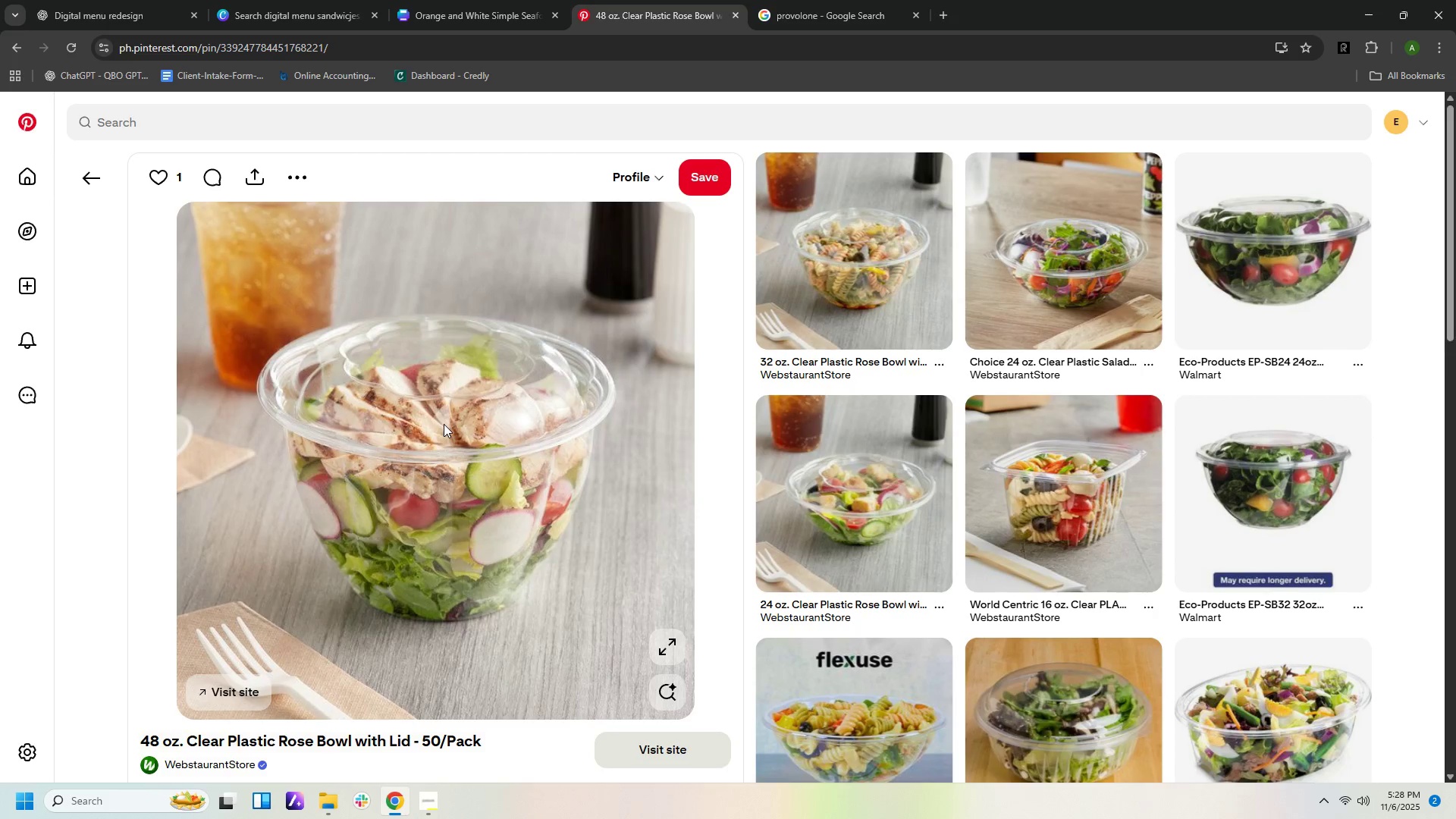 
wait(6.46)
 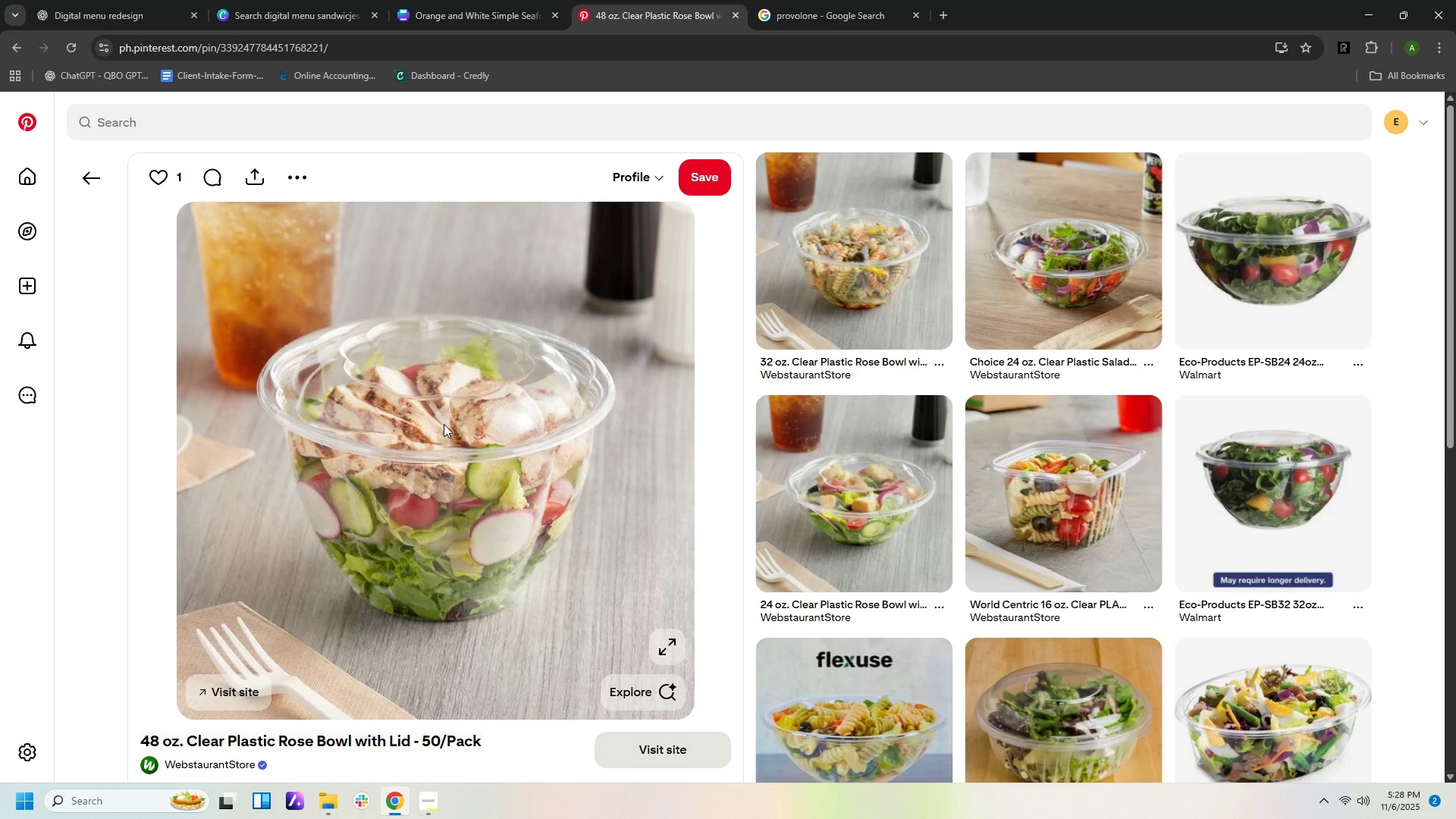 
scroll: coordinate [1223, 557], scroll_direction: down, amount: 21.0
 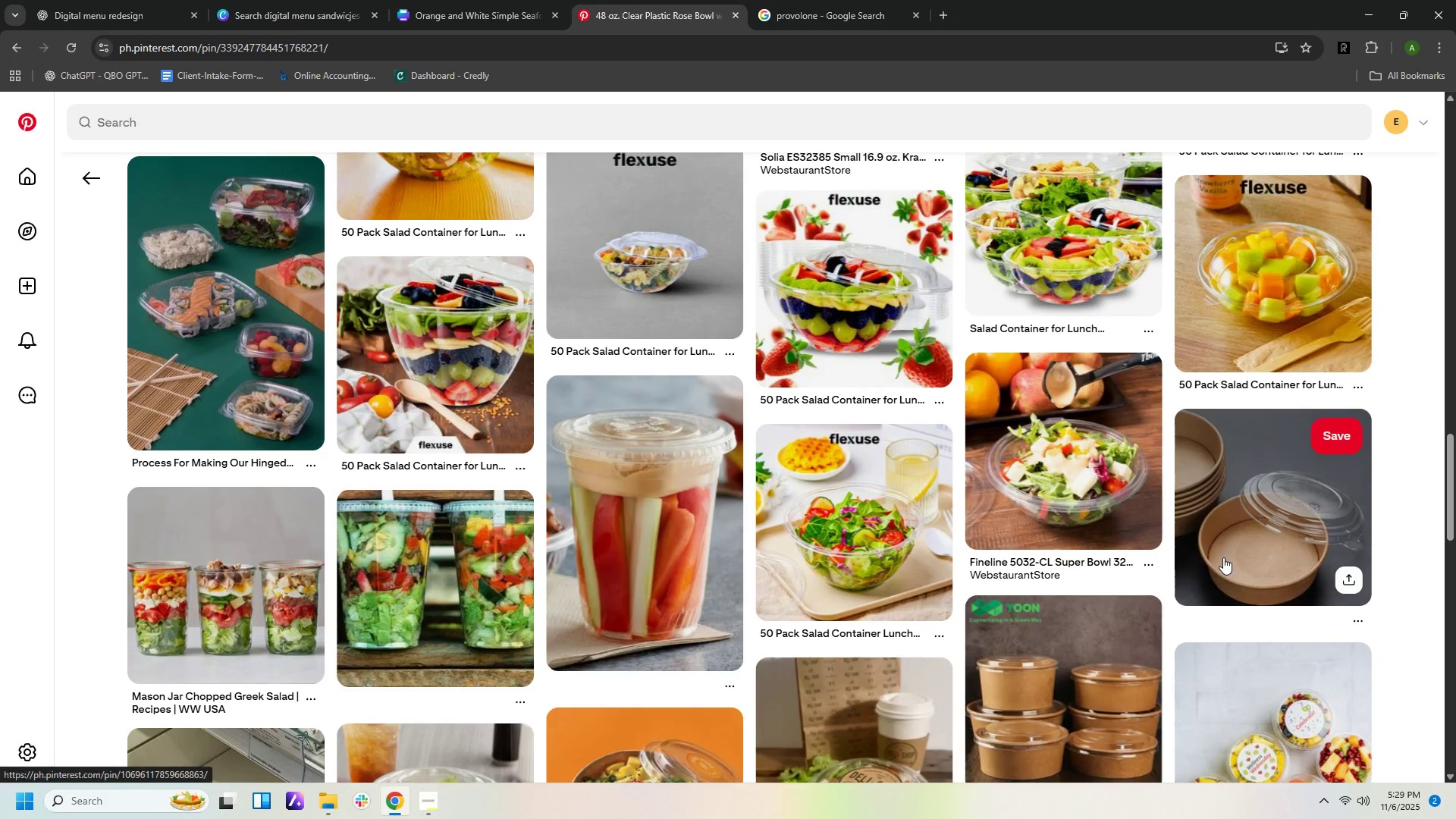 
scroll: coordinate [1222, 554], scroll_direction: down, amount: 10.0
 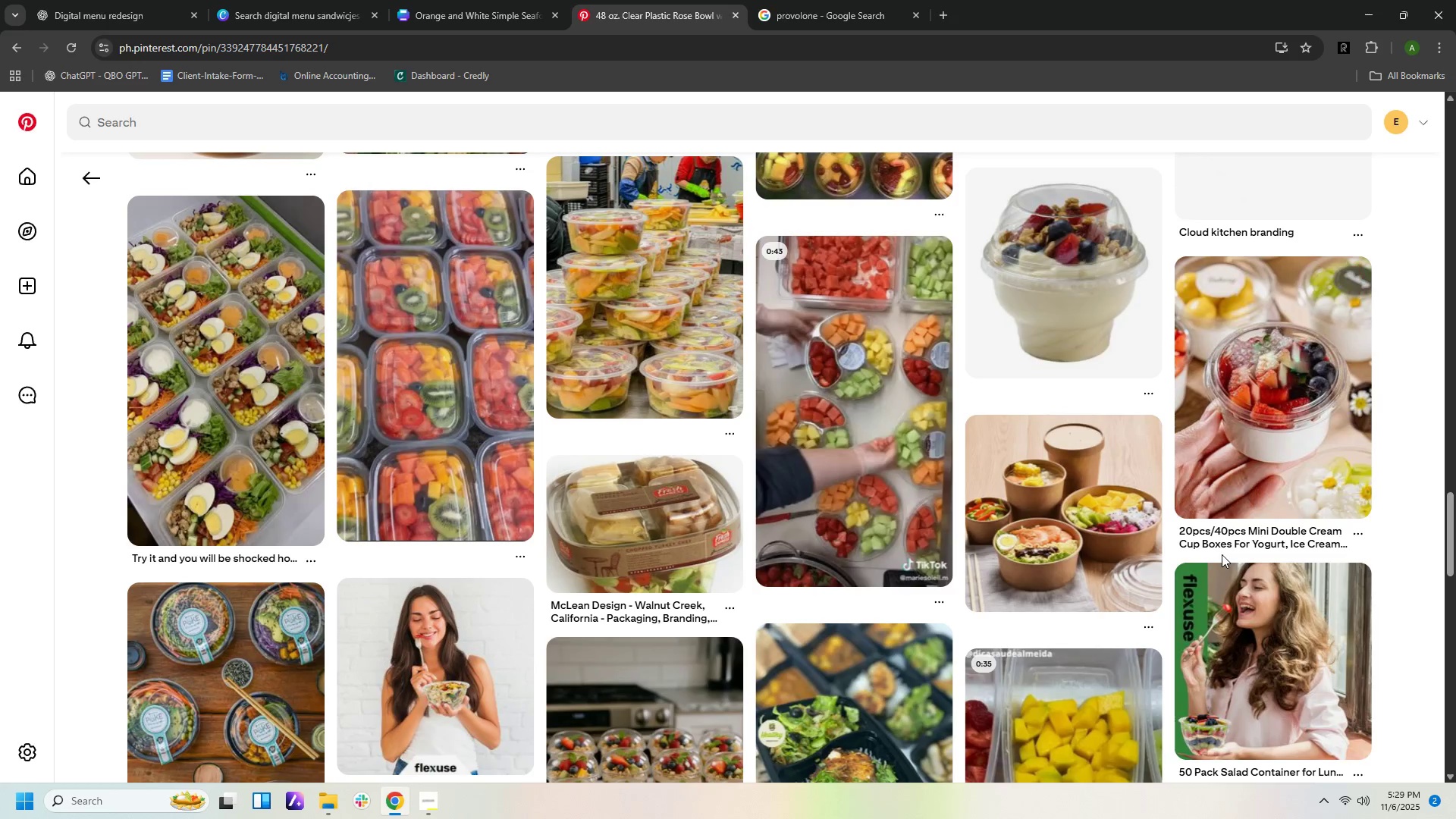 
scroll: coordinate [1216, 557], scroll_direction: up, amount: 3.0
 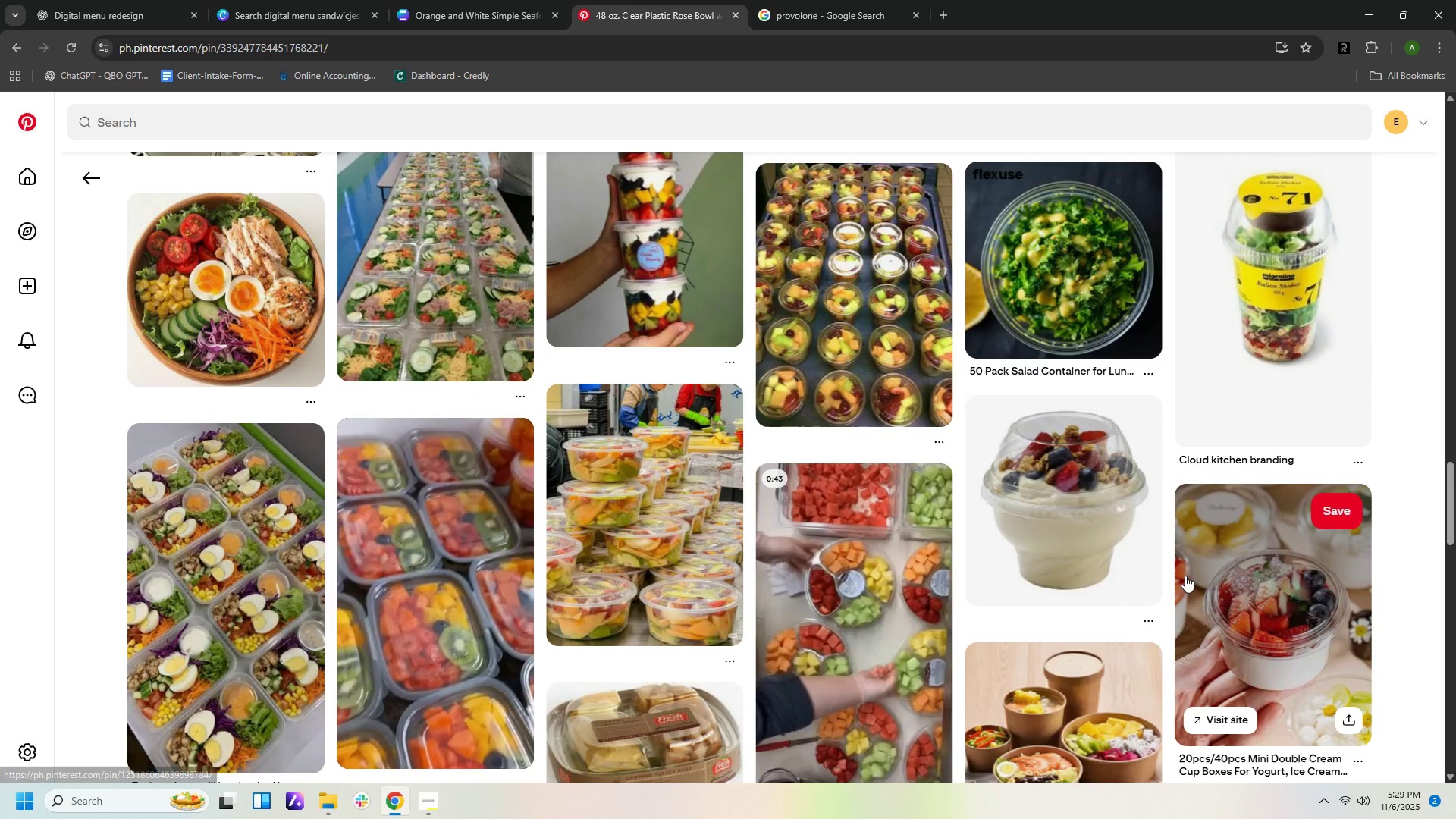 
scroll: coordinate [1194, 579], scroll_direction: down, amount: 16.0
 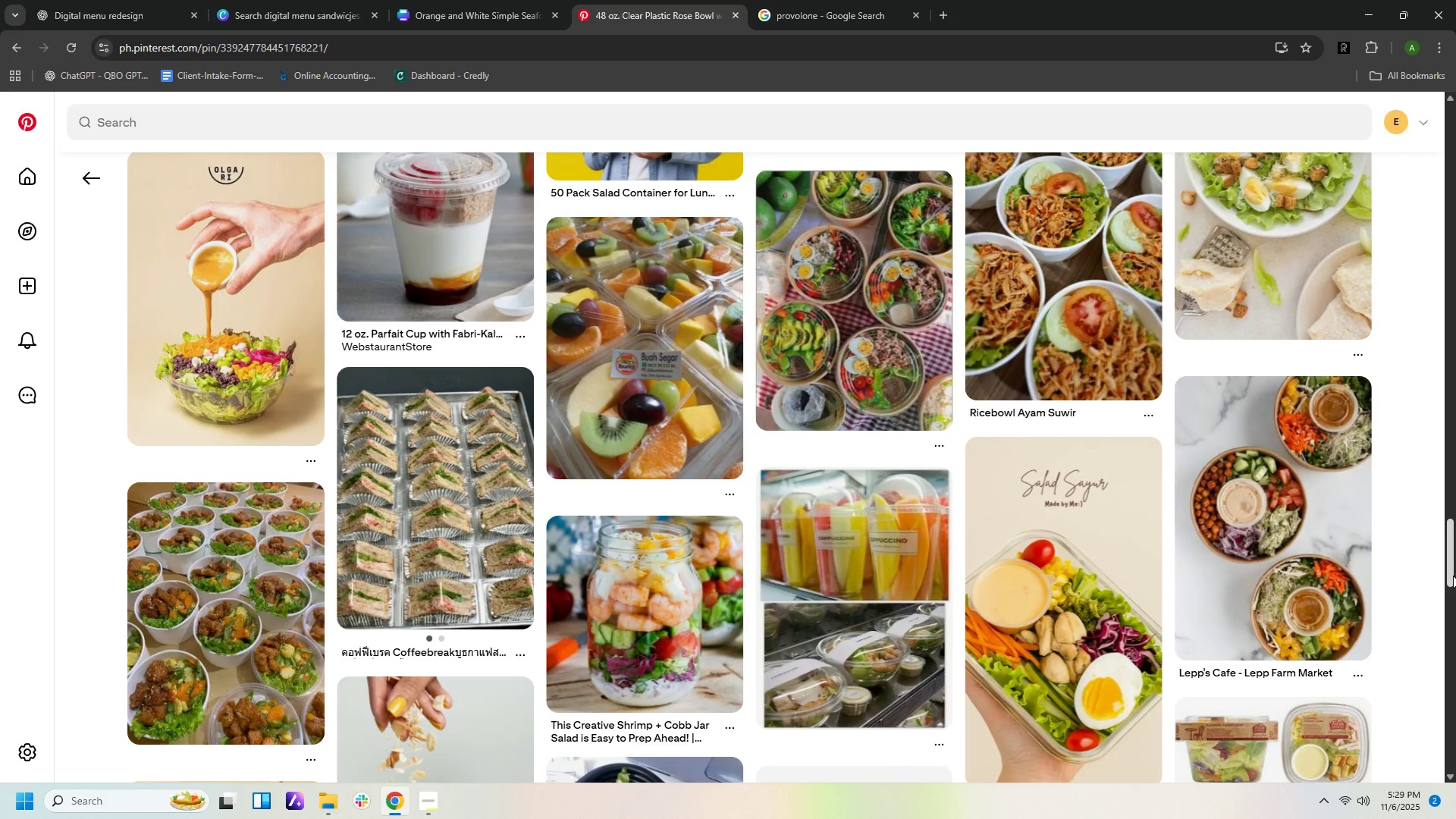 
left_click_drag(start_coordinate=[1445, 559], to_coordinate=[1455, 93])
 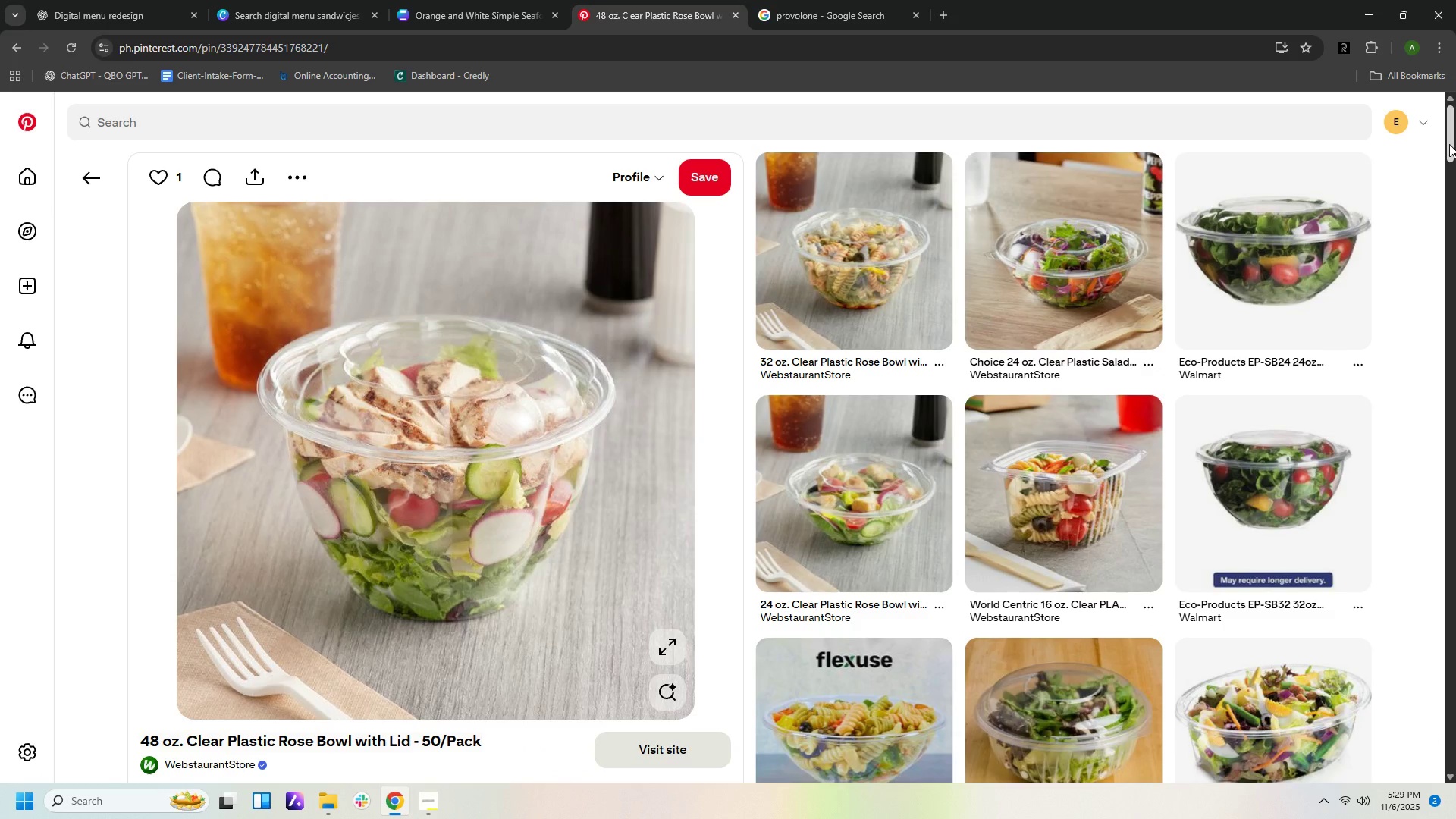 
scroll: coordinate [1409, 312], scroll_direction: down, amount: 3.0
 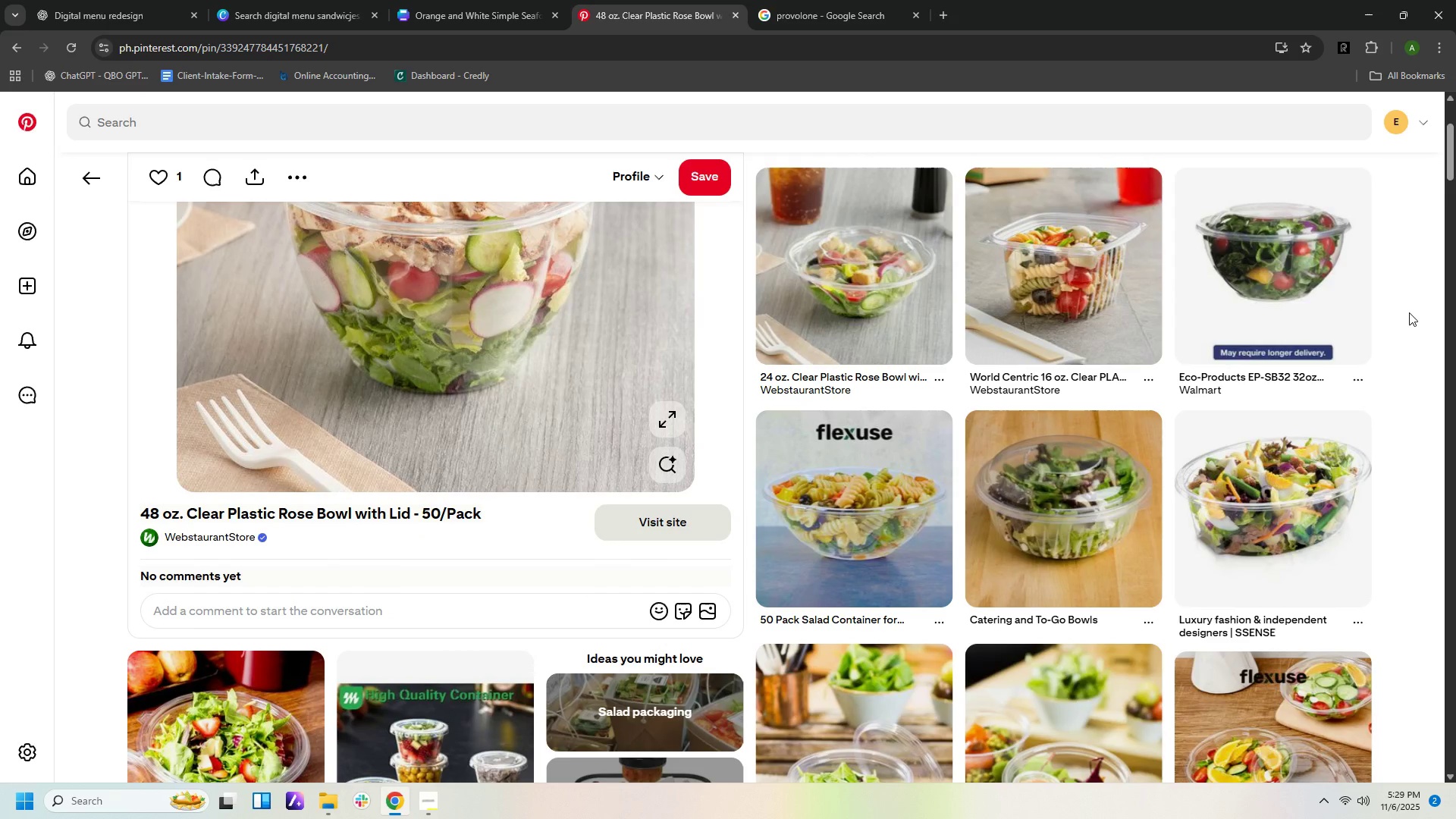 
scroll: coordinate [1409, 312], scroll_direction: up, amount: 1.0
 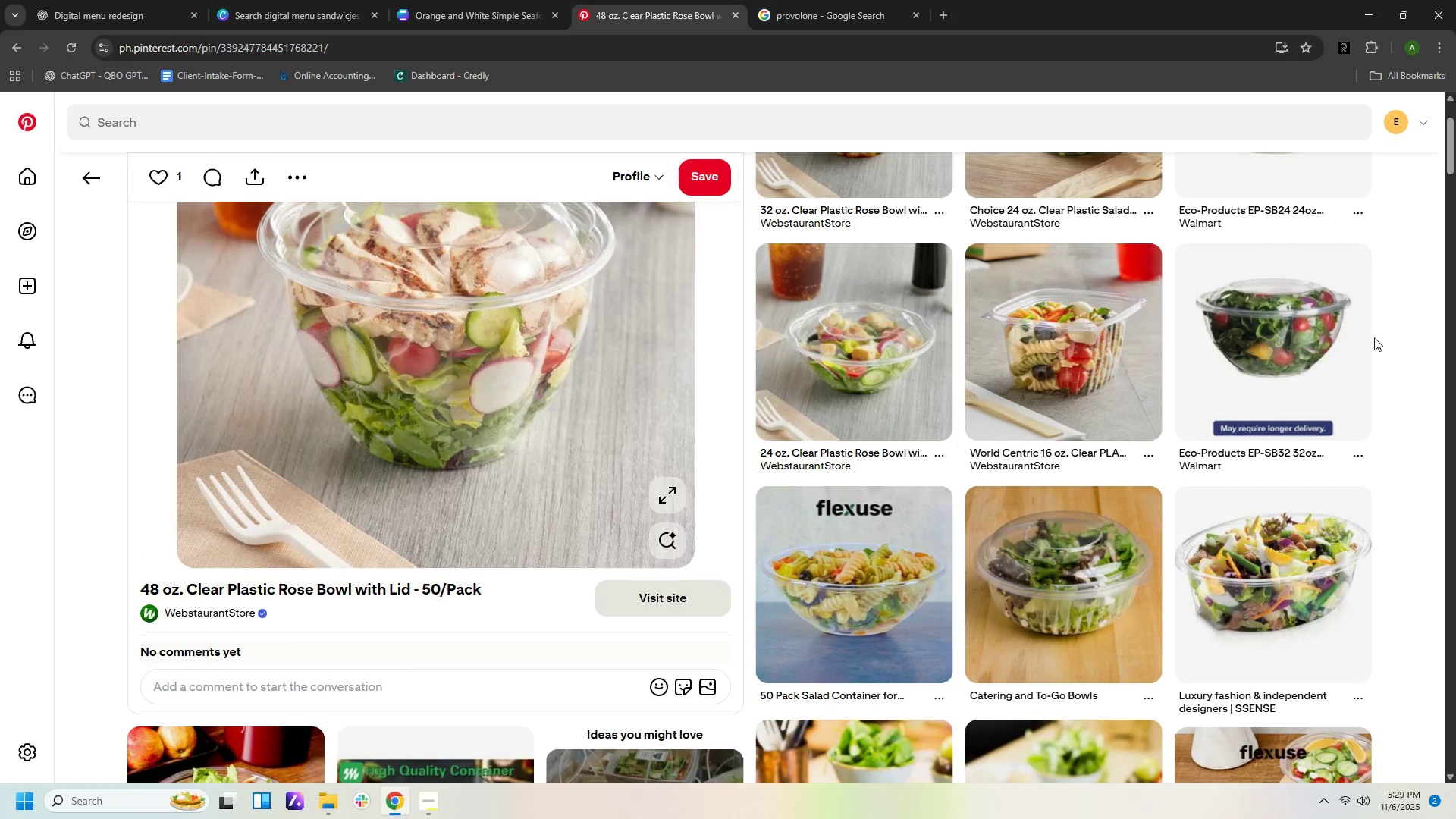 
left_click([1327, 347])
 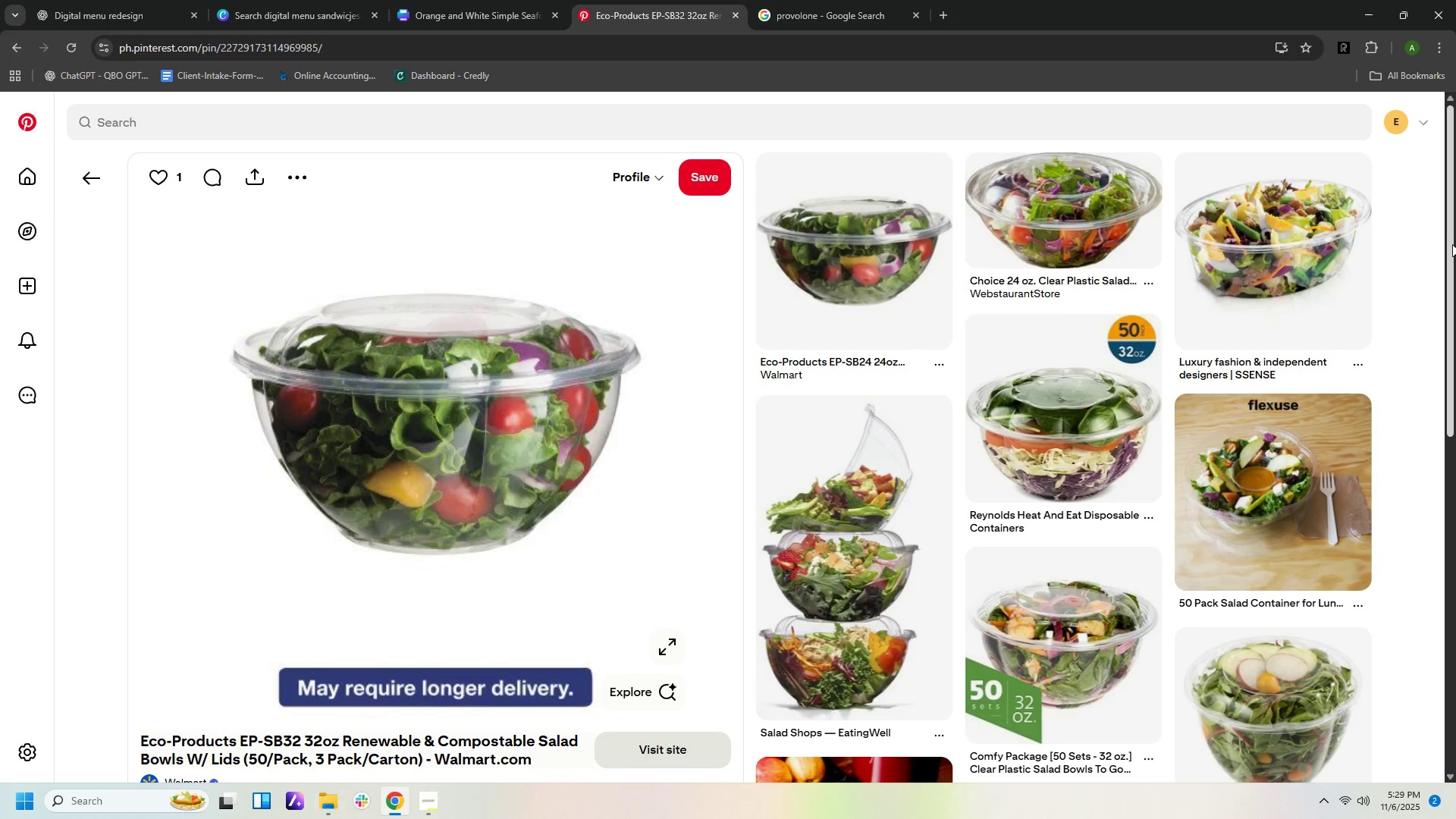 
scroll: coordinate [1405, 291], scroll_direction: down, amount: 15.0
 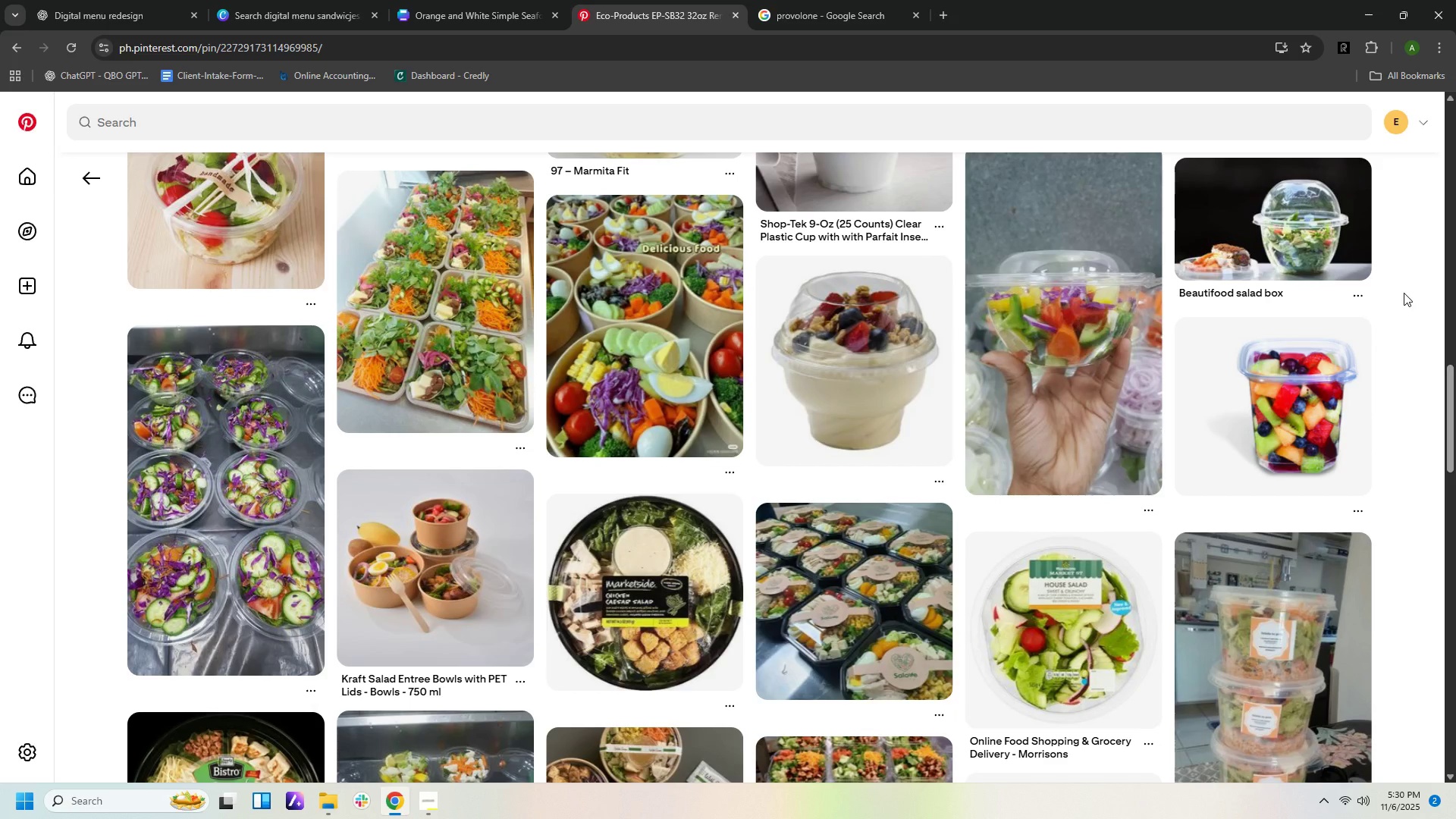 
scroll: coordinate [1404, 290], scroll_direction: down, amount: 5.0
 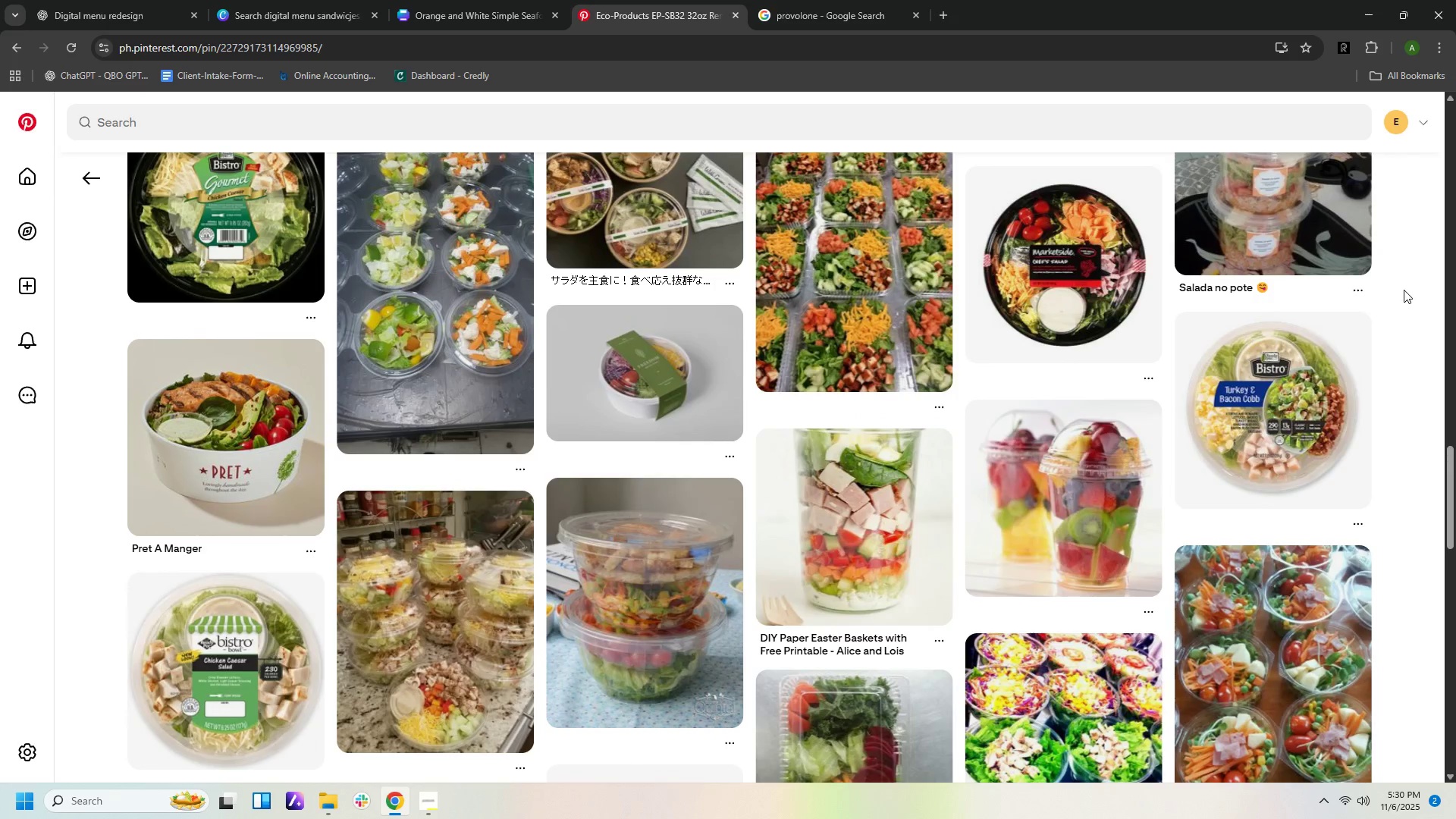 
scroll: coordinate [1404, 288], scroll_direction: up, amount: 26.0
 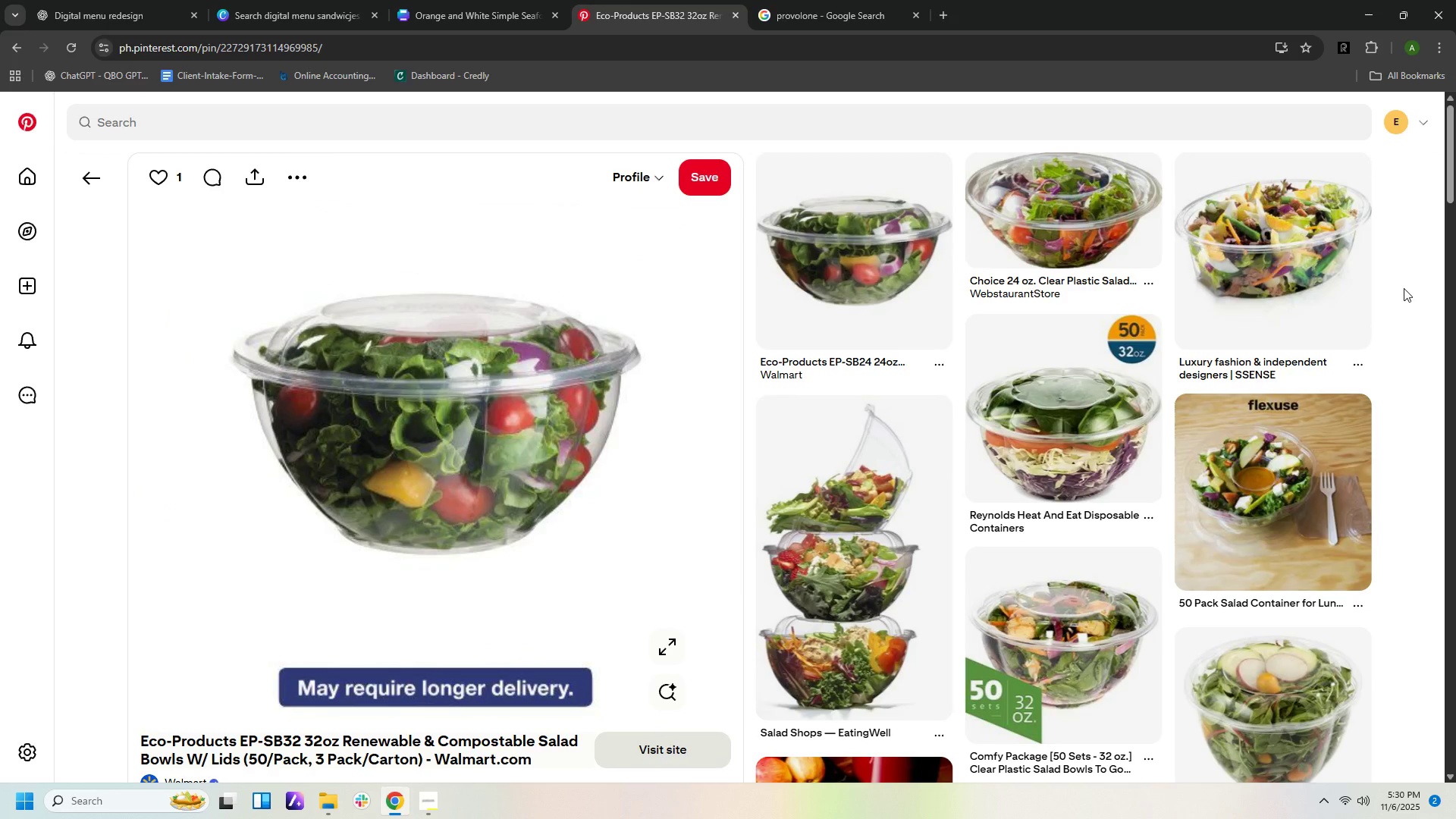 
wait(5.07)
 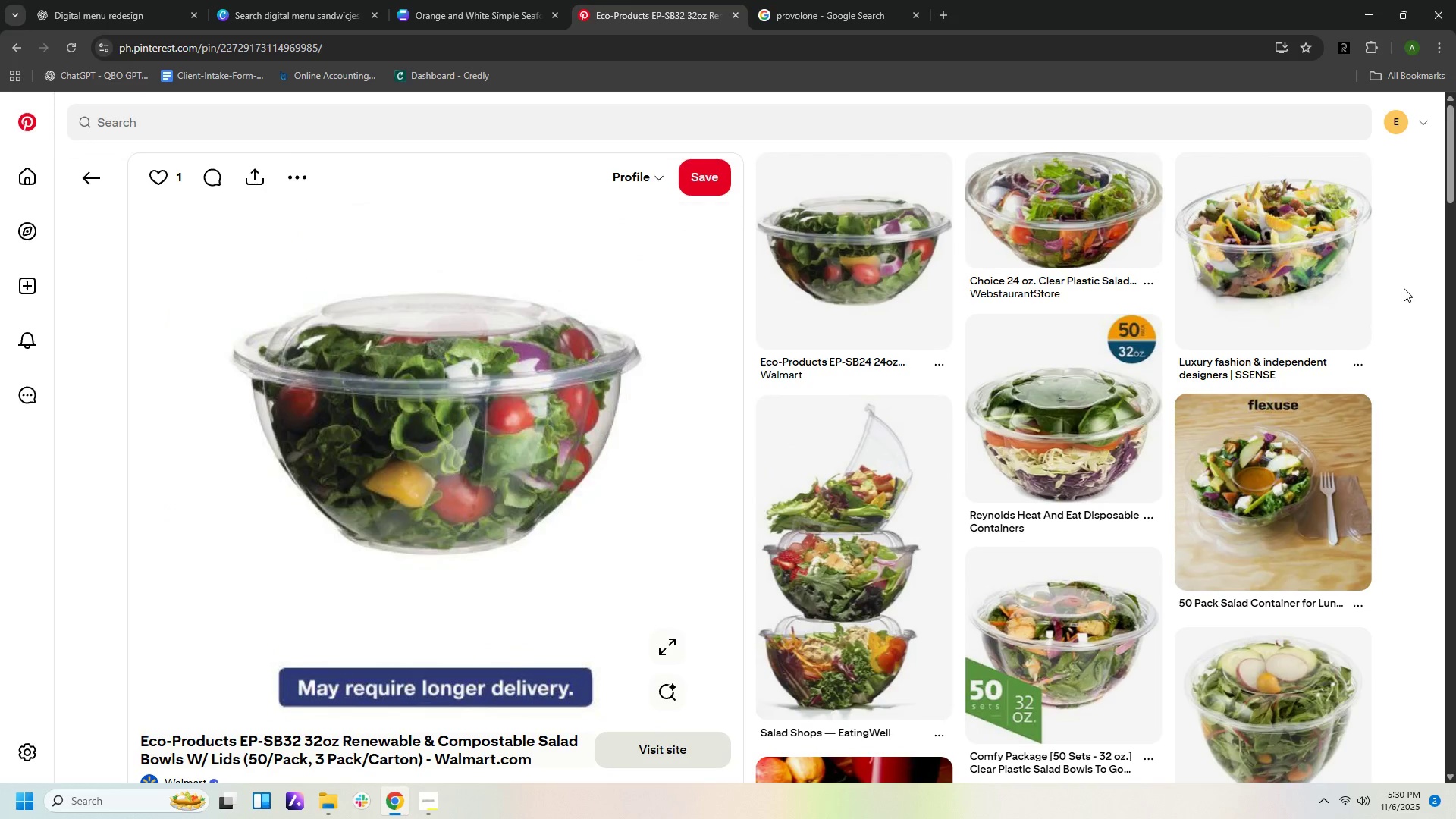 
scroll: coordinate [1401, 288], scroll_direction: down, amount: 10.0
 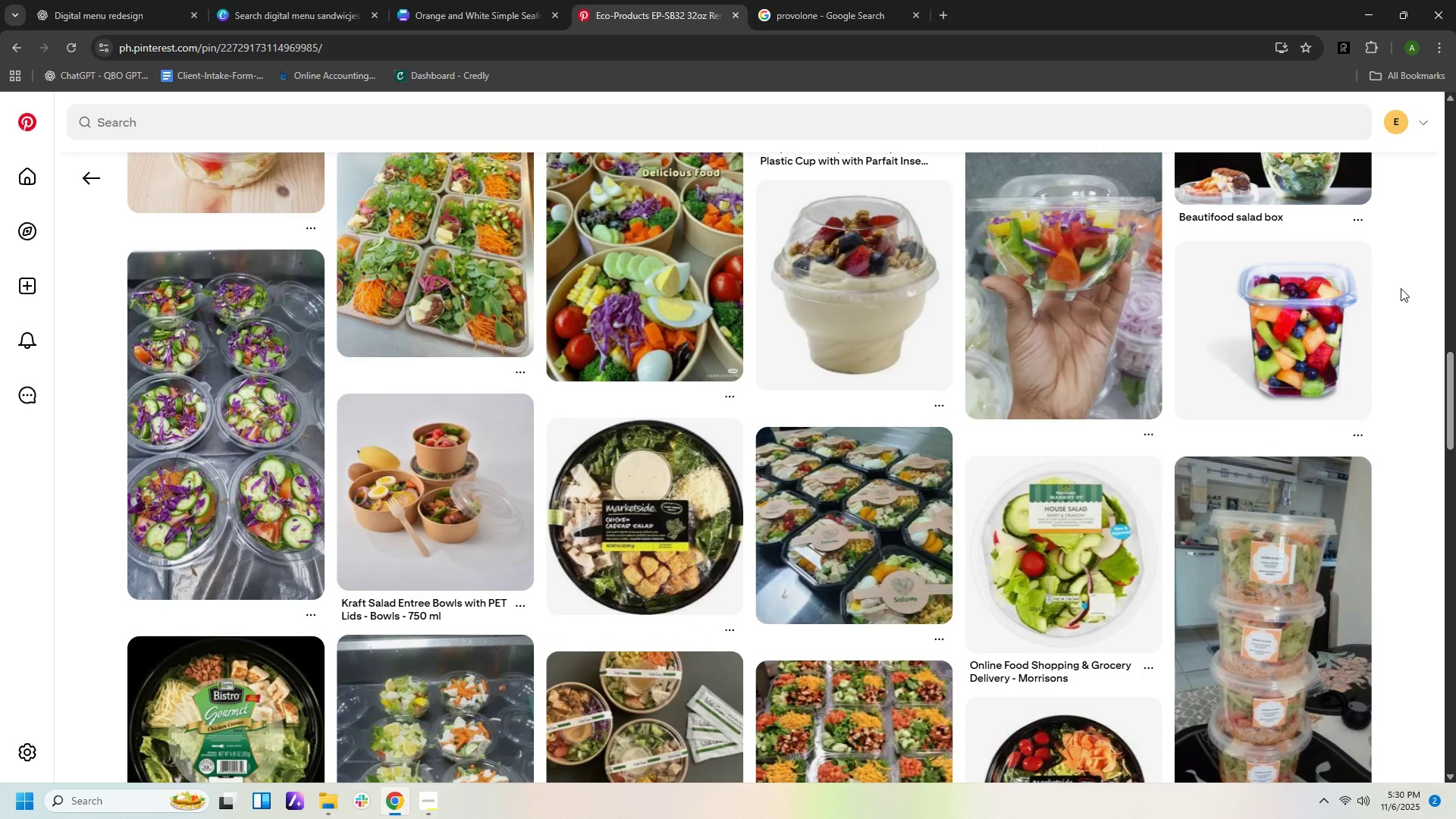 
scroll: coordinate [1426, 278], scroll_direction: down, amount: 22.0
 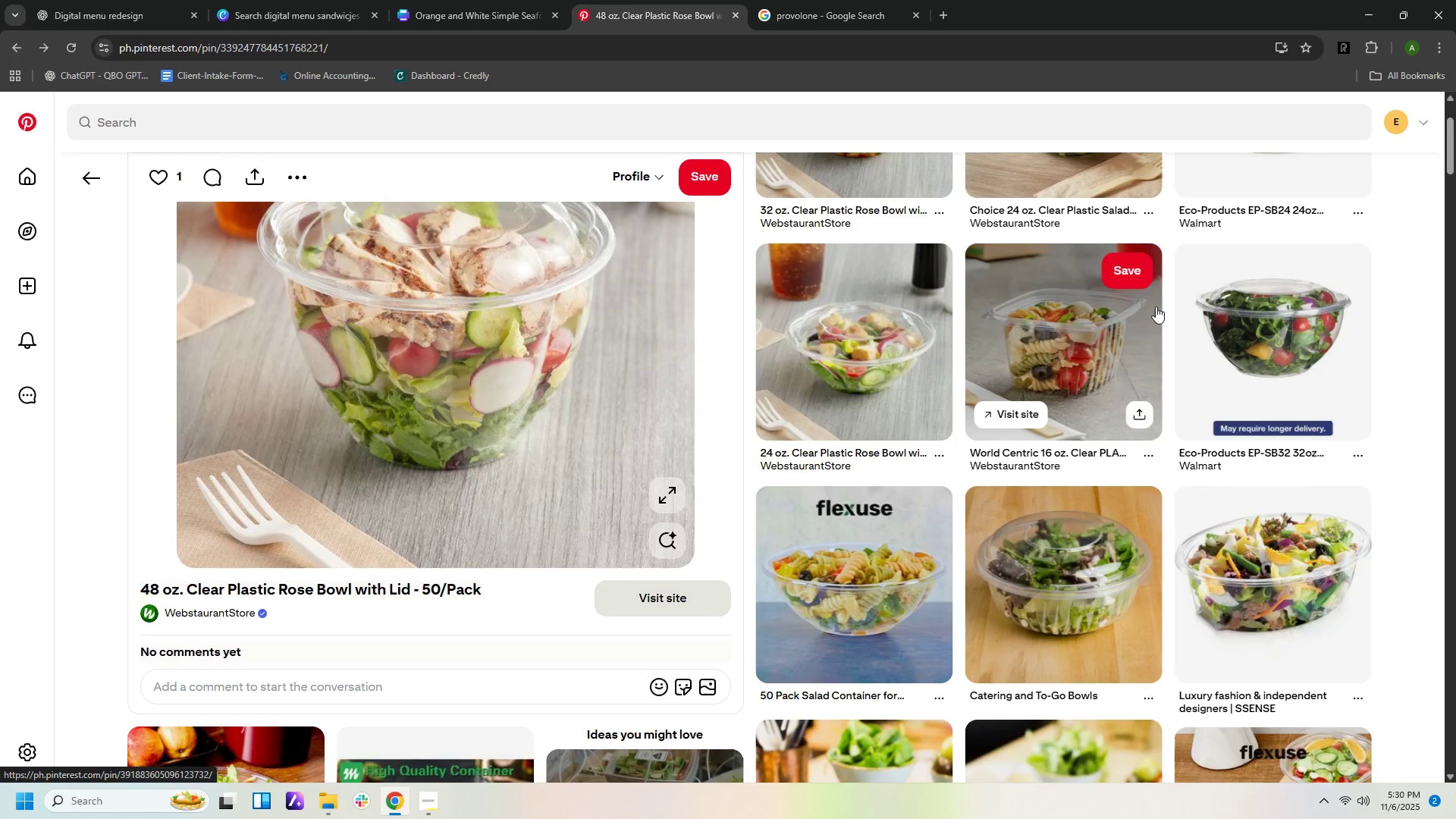 
scroll: coordinate [1160, 317], scroll_direction: up, amount: 3.0
 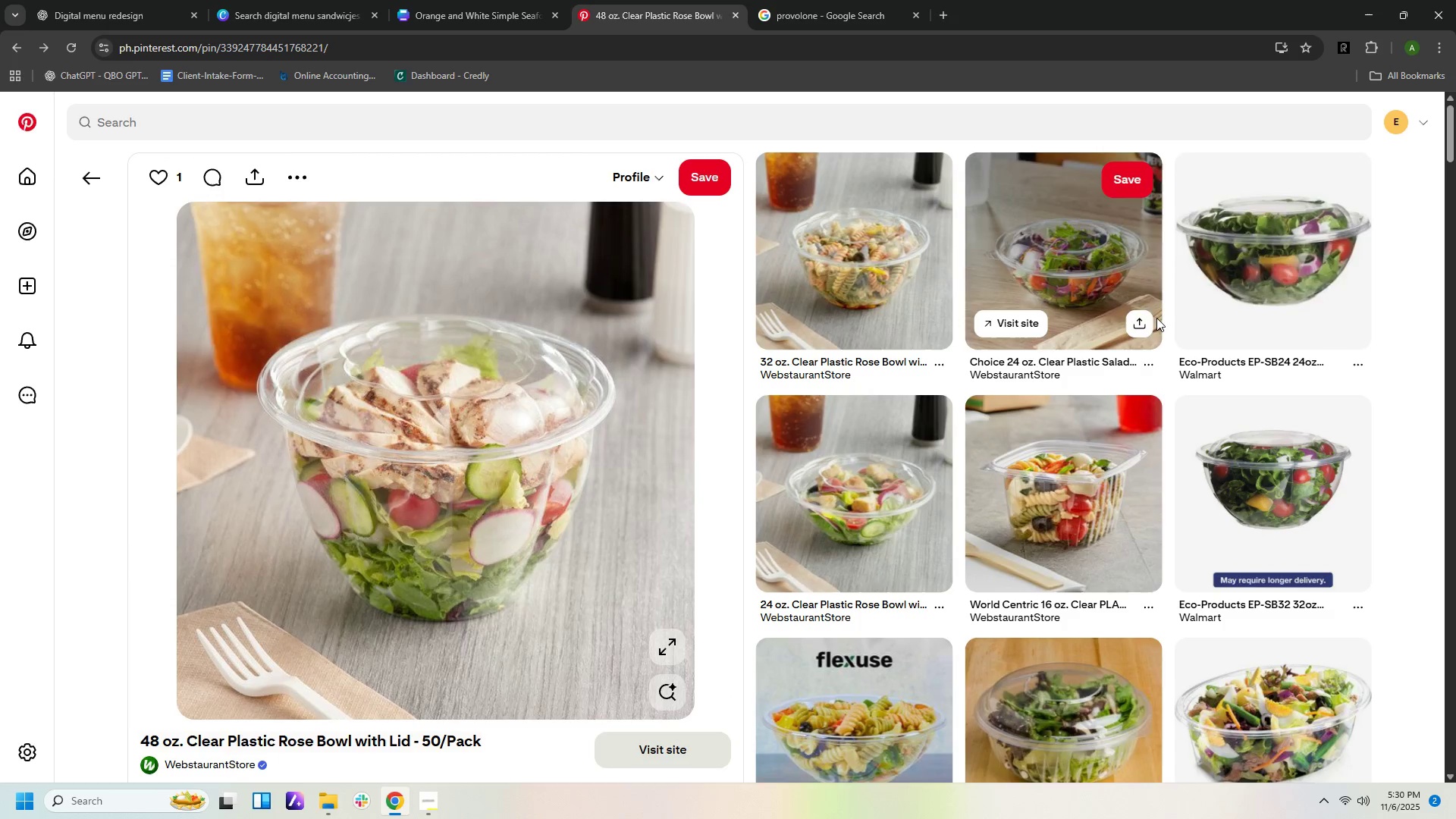 
scroll: coordinate [1289, 347], scroll_direction: down, amount: 12.0
 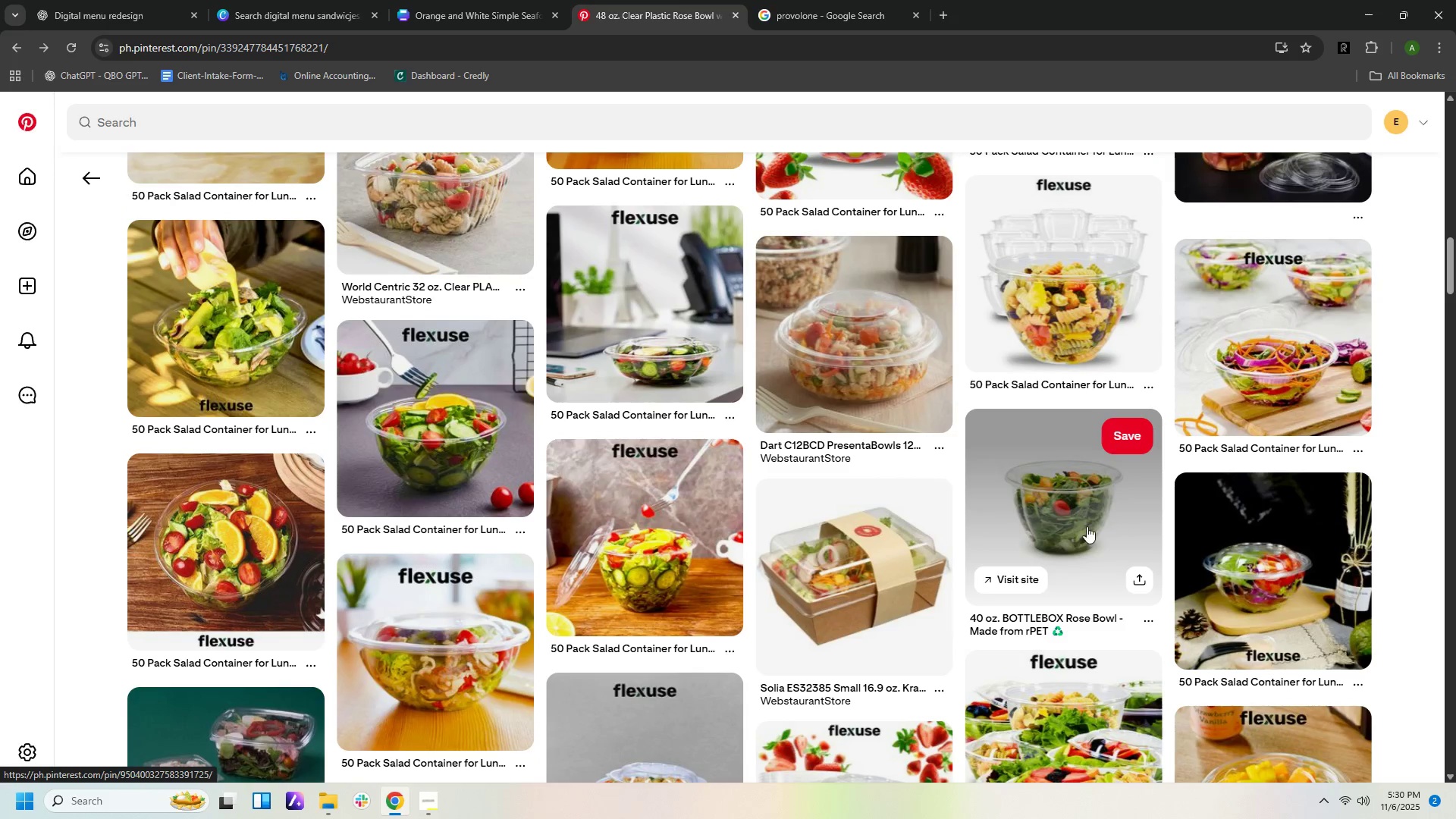 
left_click([1085, 526])
 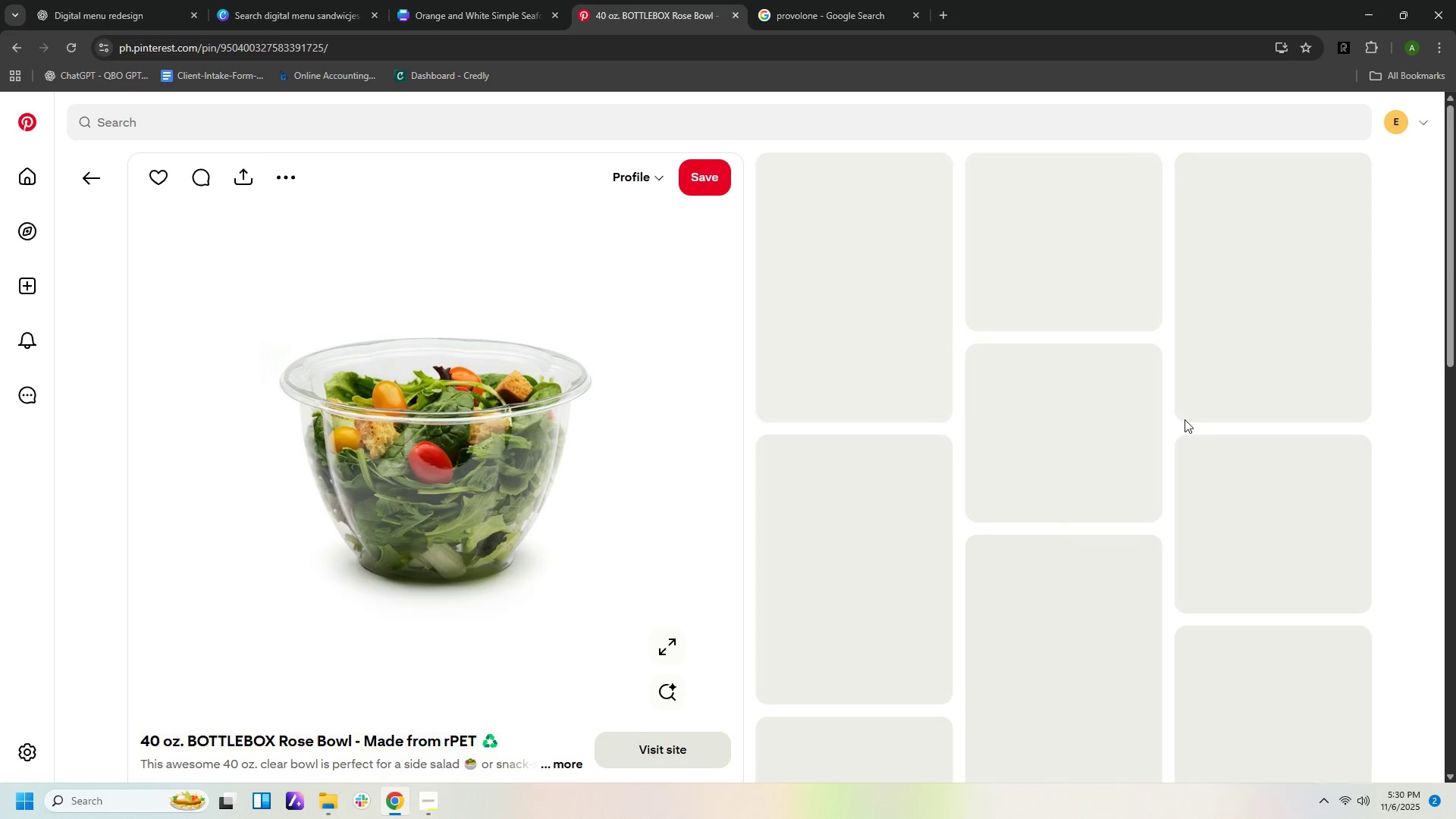 
mouse_move([1180, 425])
 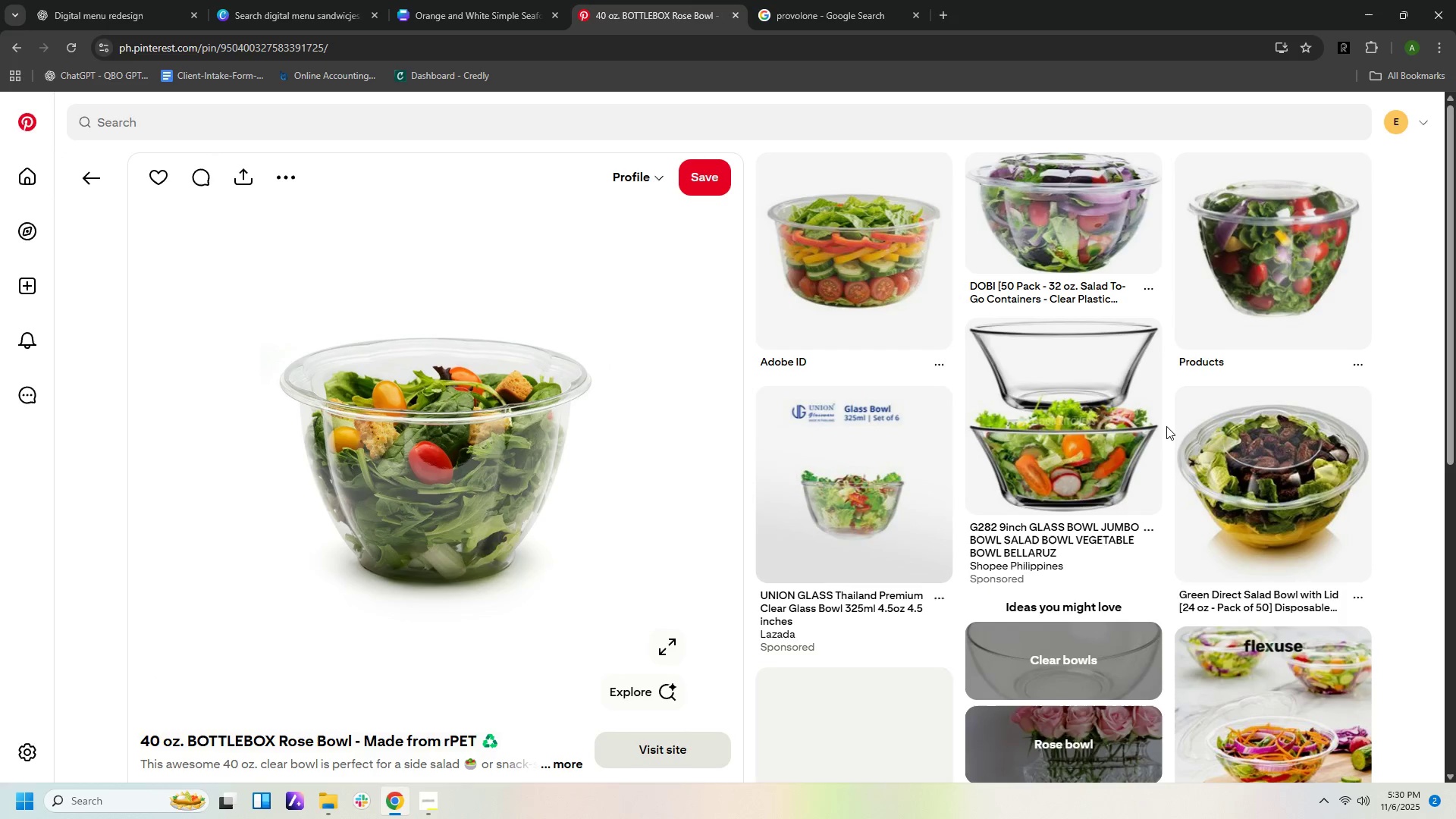 
mouse_move([1163, 428])
 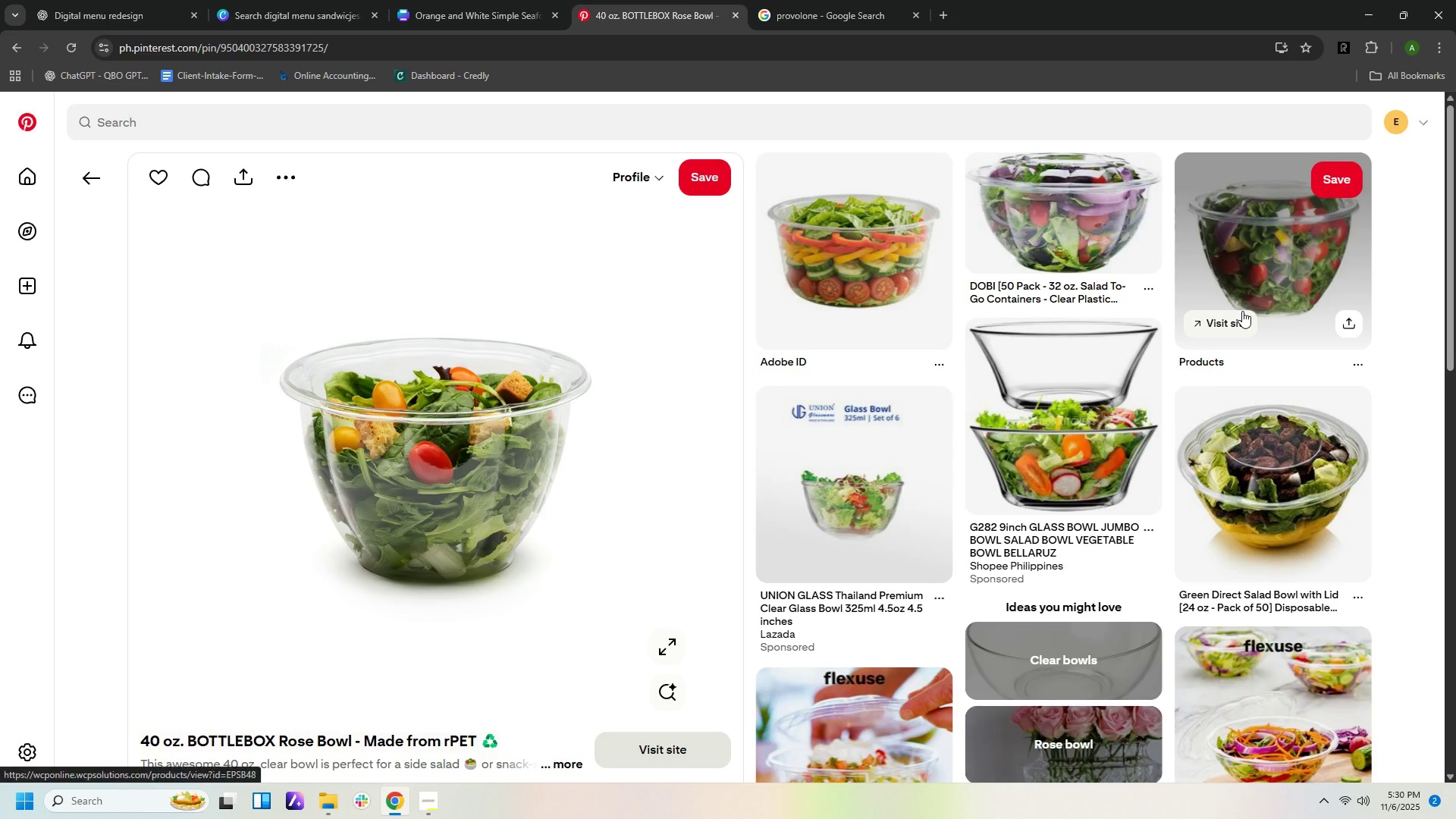 
scroll: coordinate [1229, 326], scroll_direction: down, amount: 9.0
 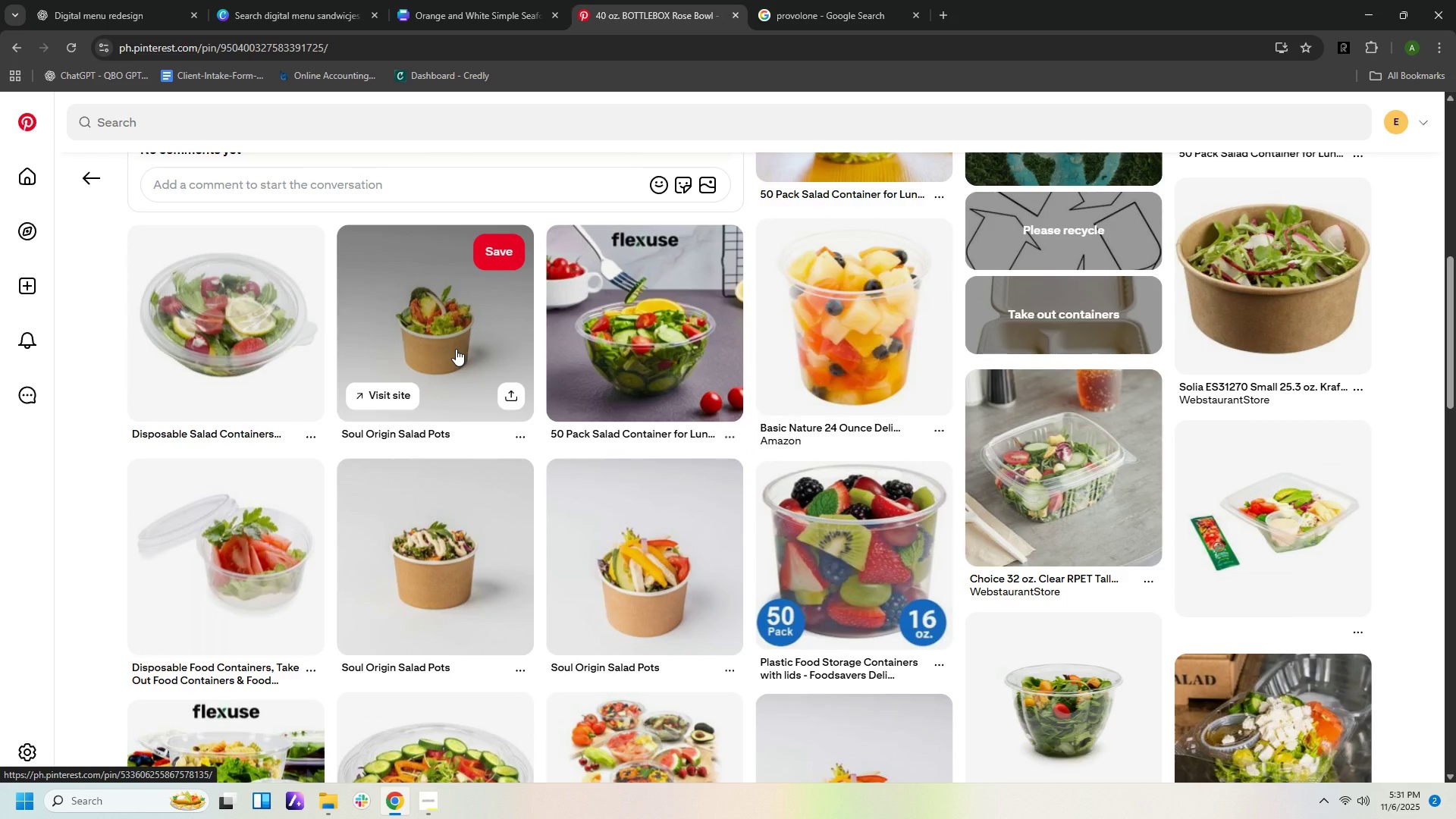 
wait(5.08)
 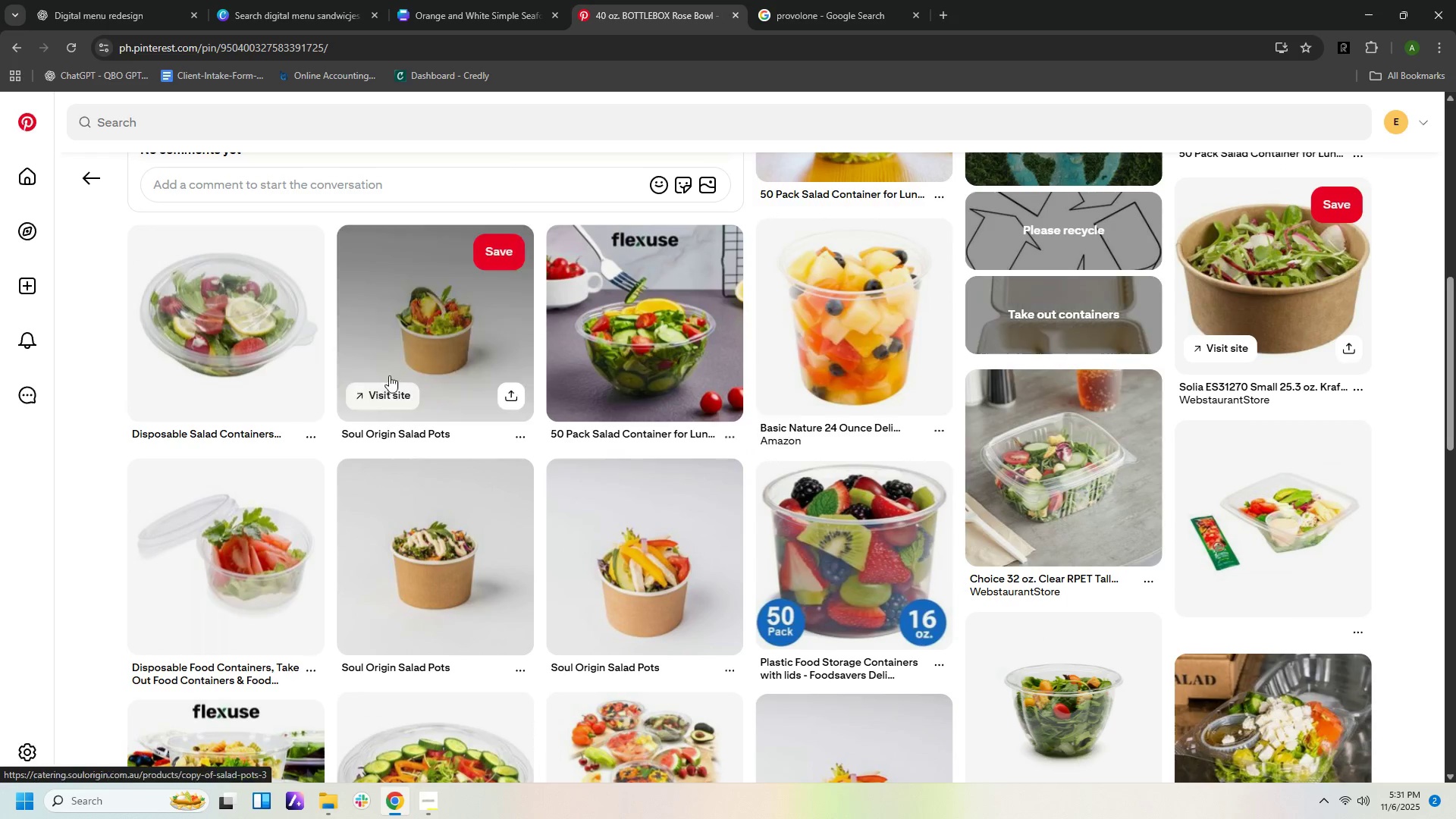 
scroll: coordinate [571, 406], scroll_direction: down, amount: 7.0
 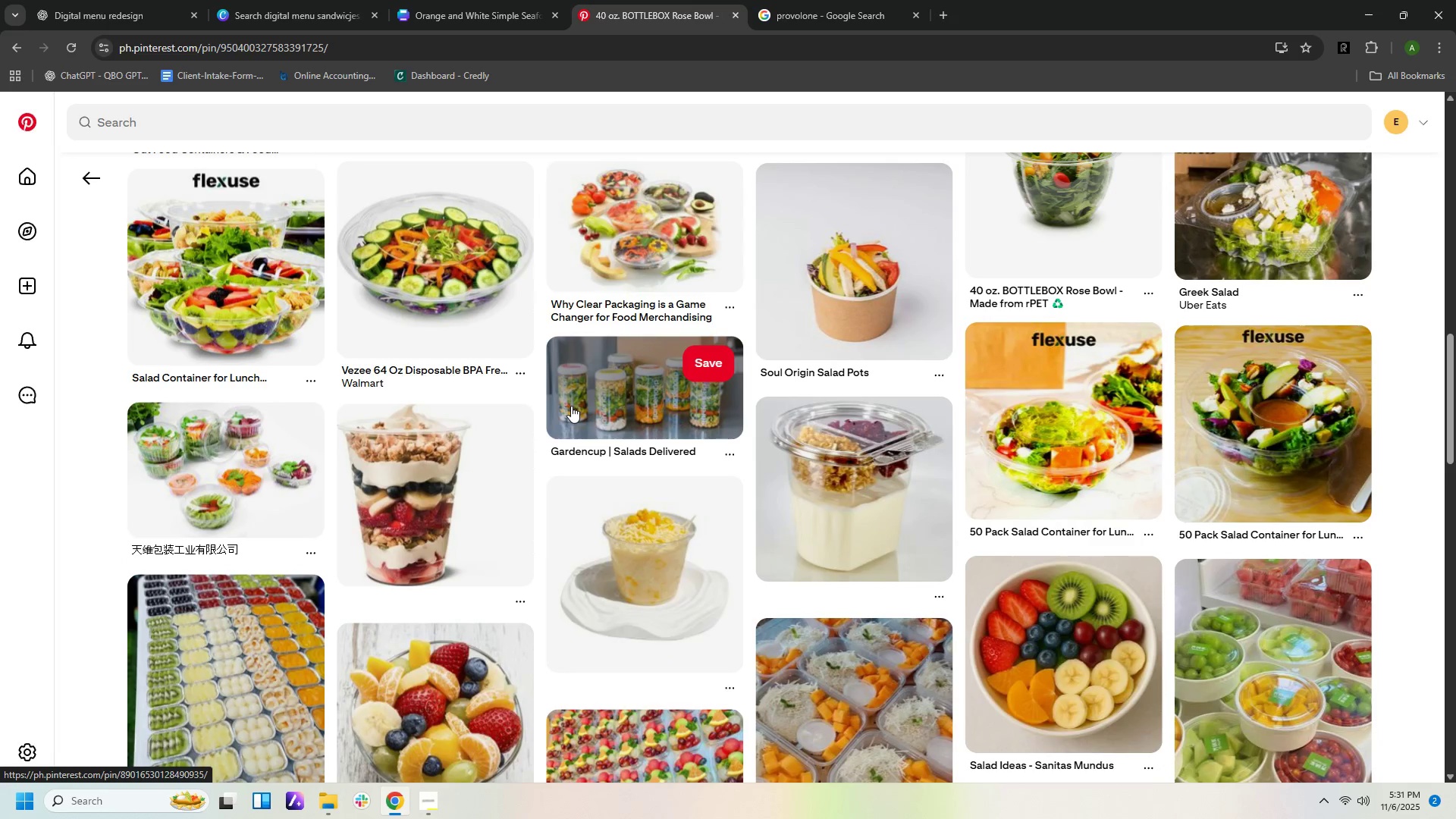 
scroll: coordinate [625, 320], scroll_direction: up, amount: 15.0
 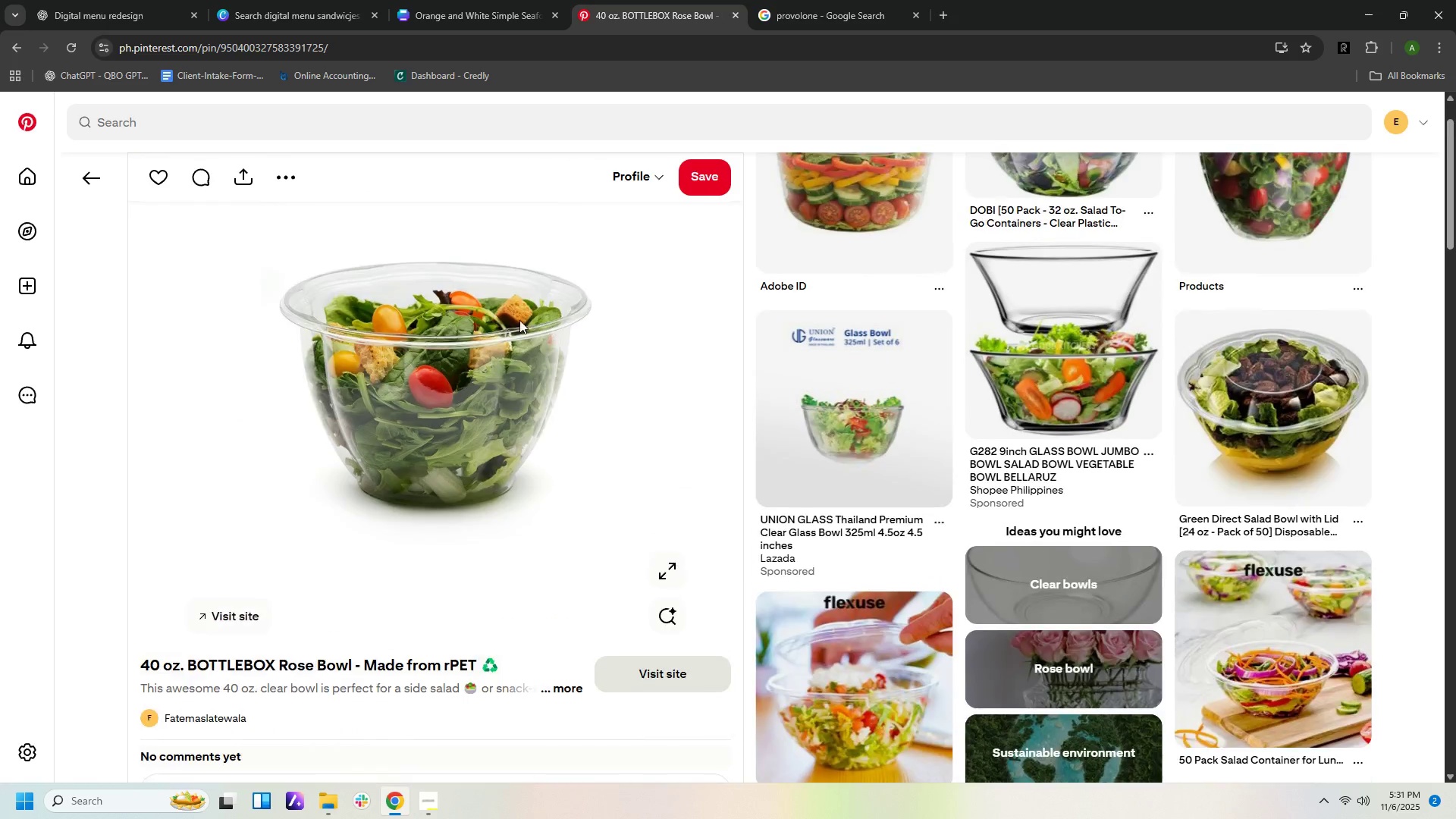 
mouse_move([541, 320])
 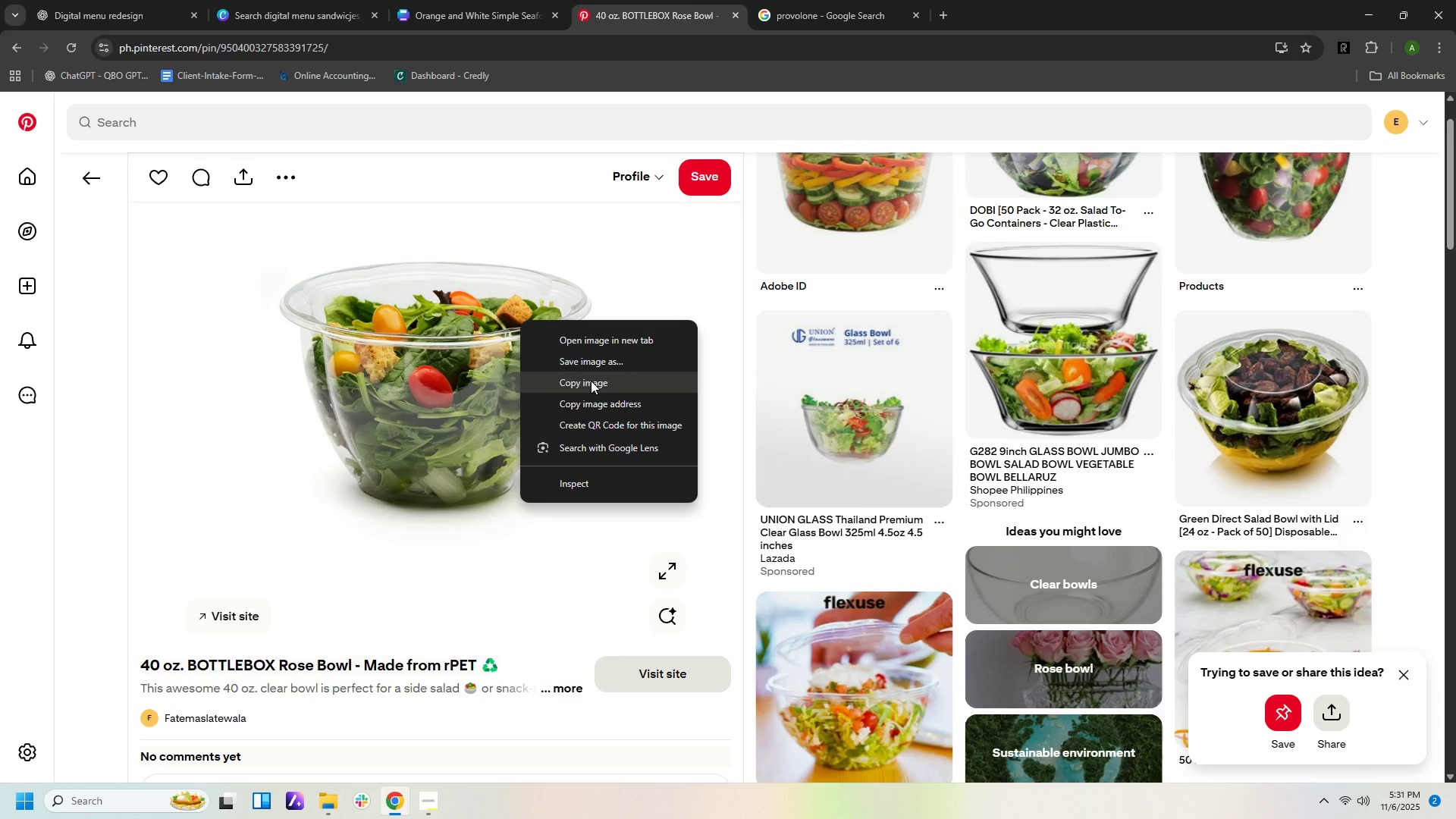 
left_click([591, 381])
 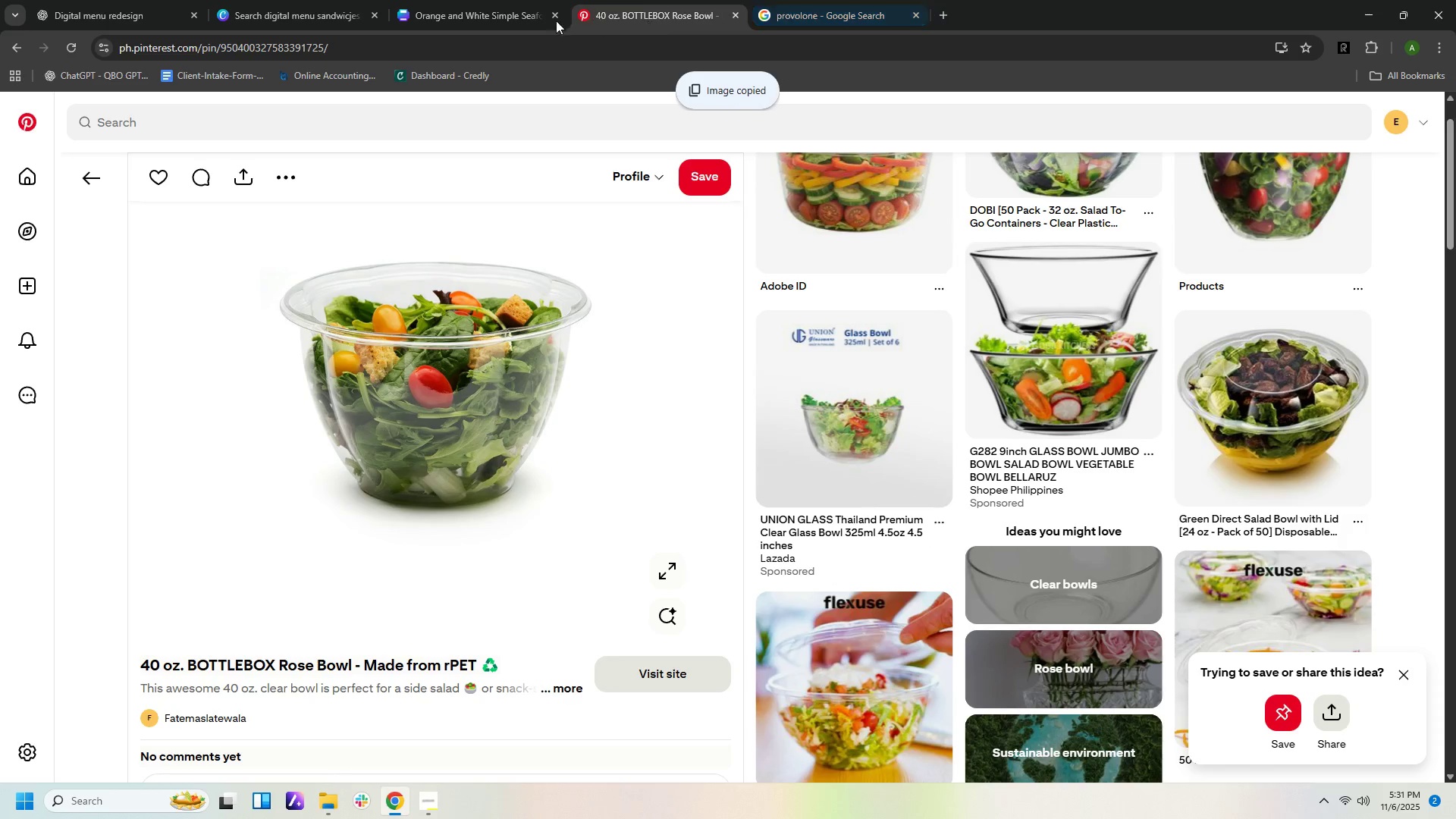 
left_click([513, 20])
 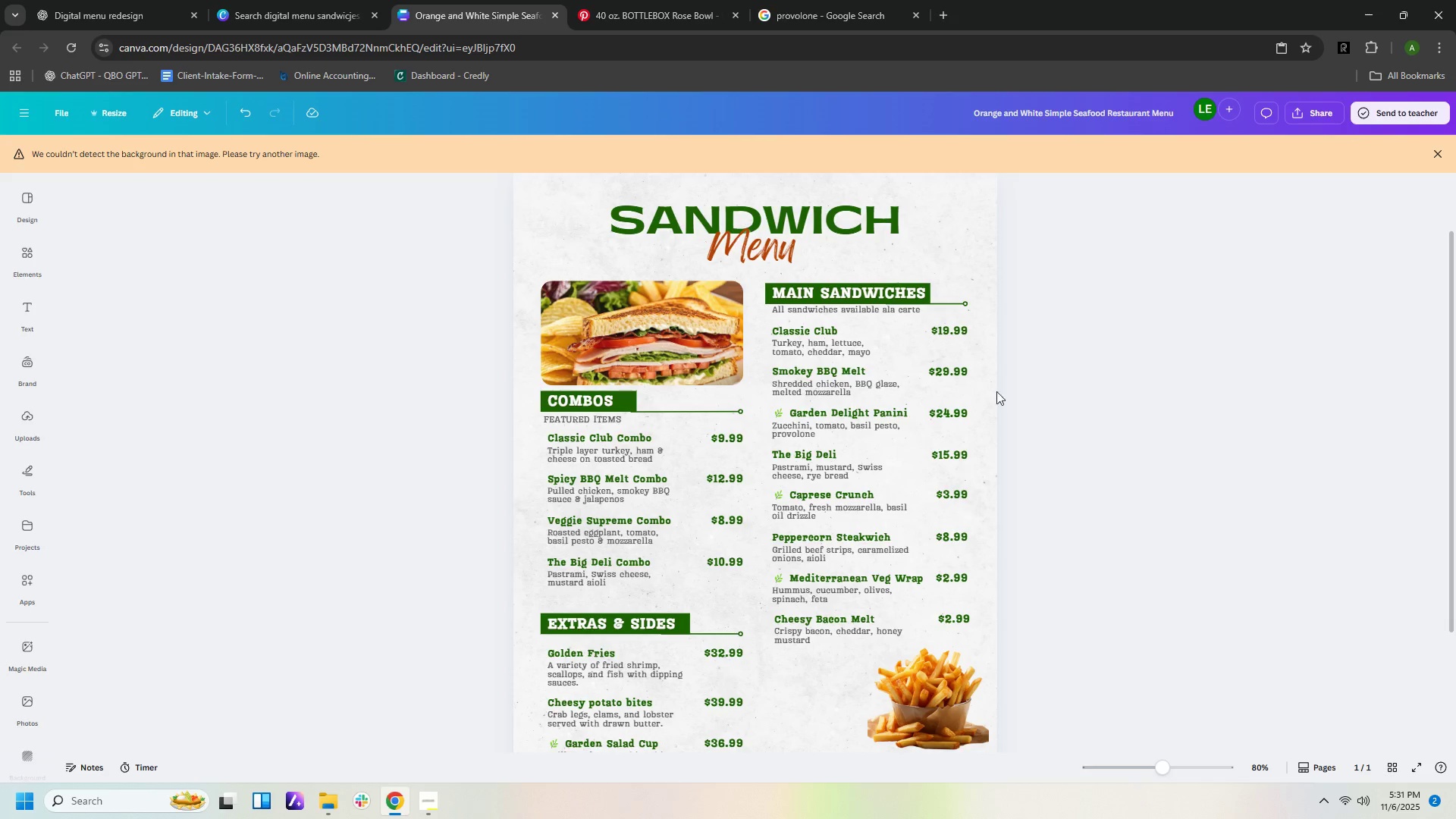 
right_click([989, 389])
 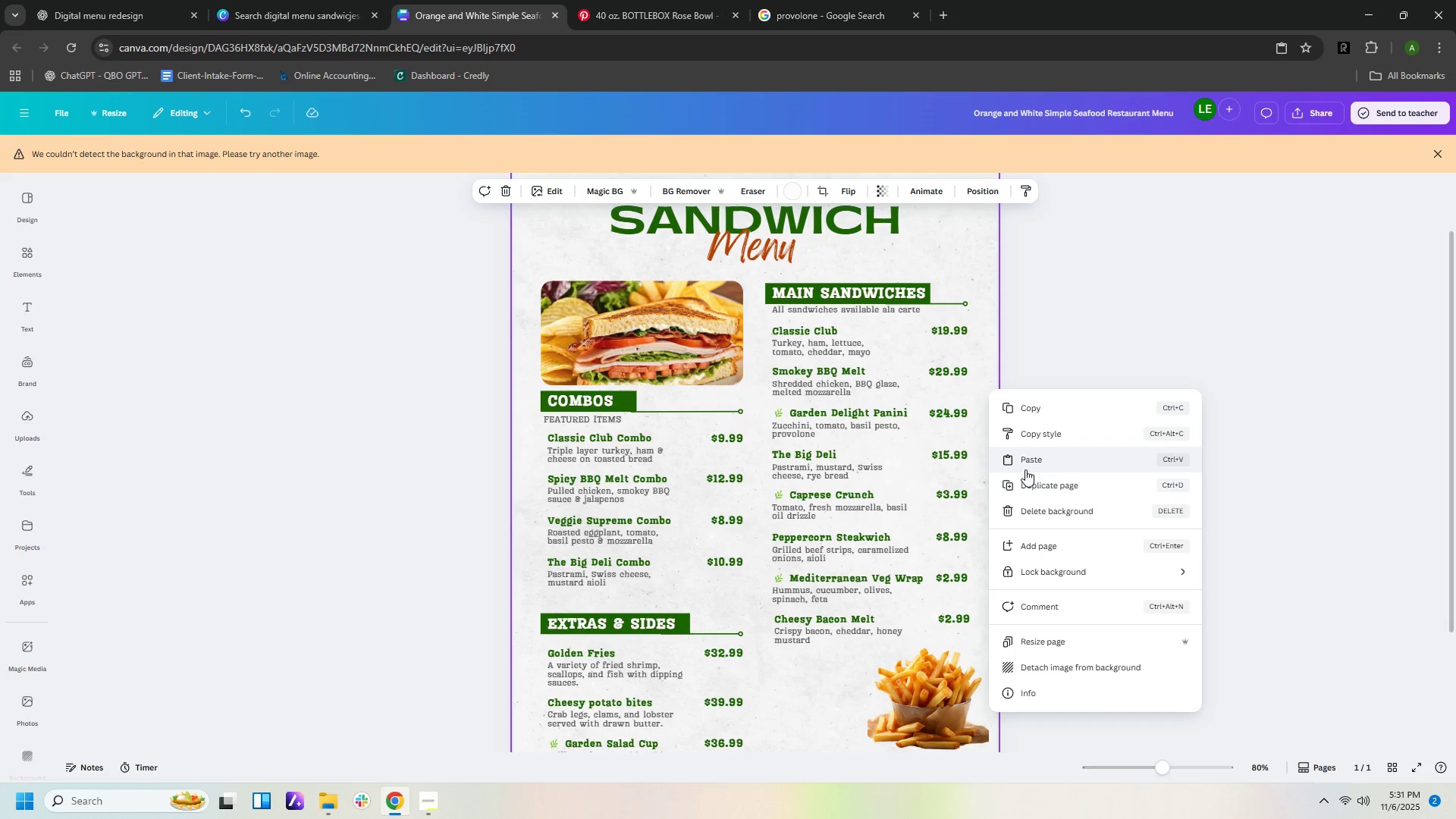 
left_click([1025, 466])
 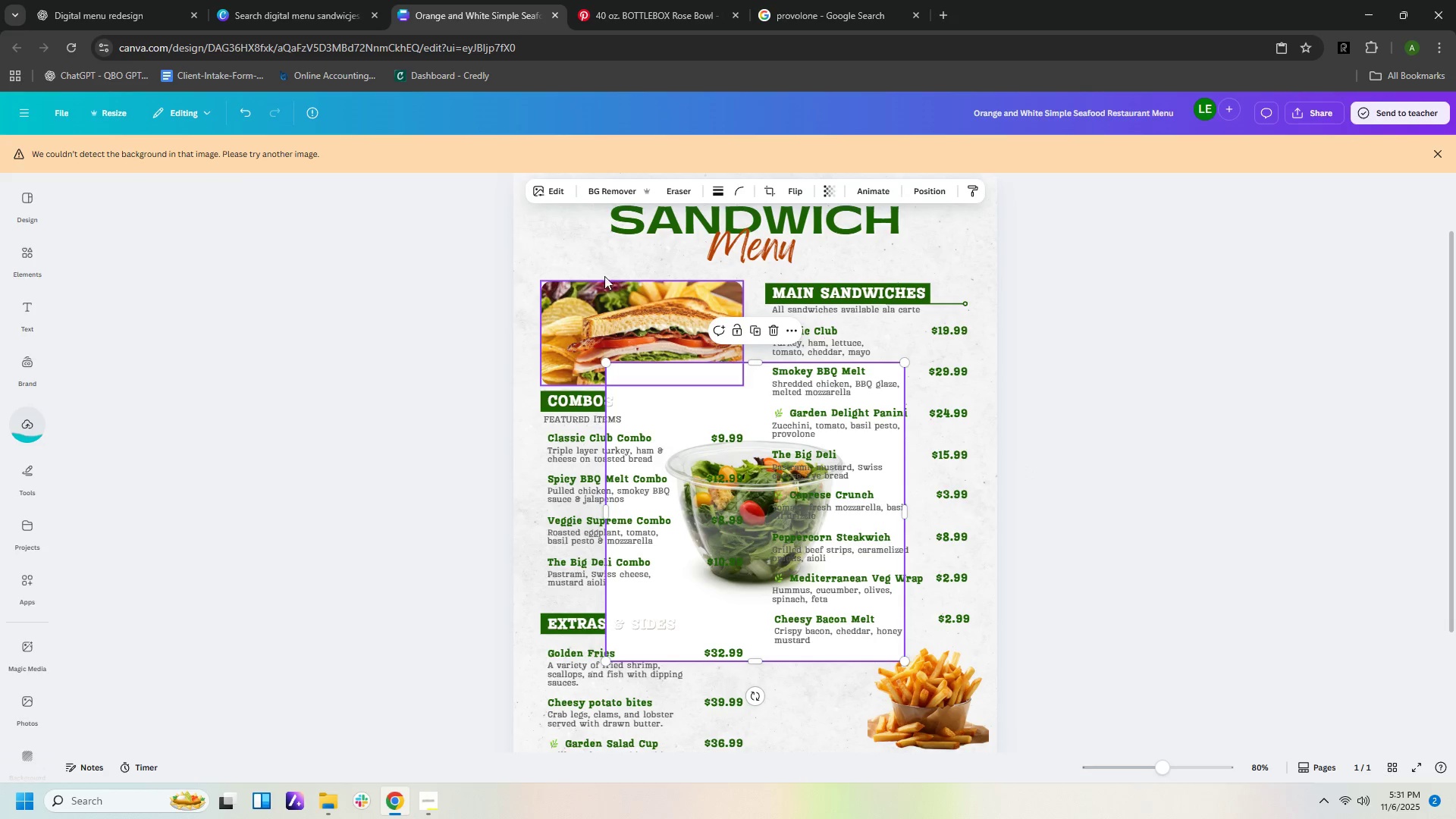 
left_click([626, 199])
 